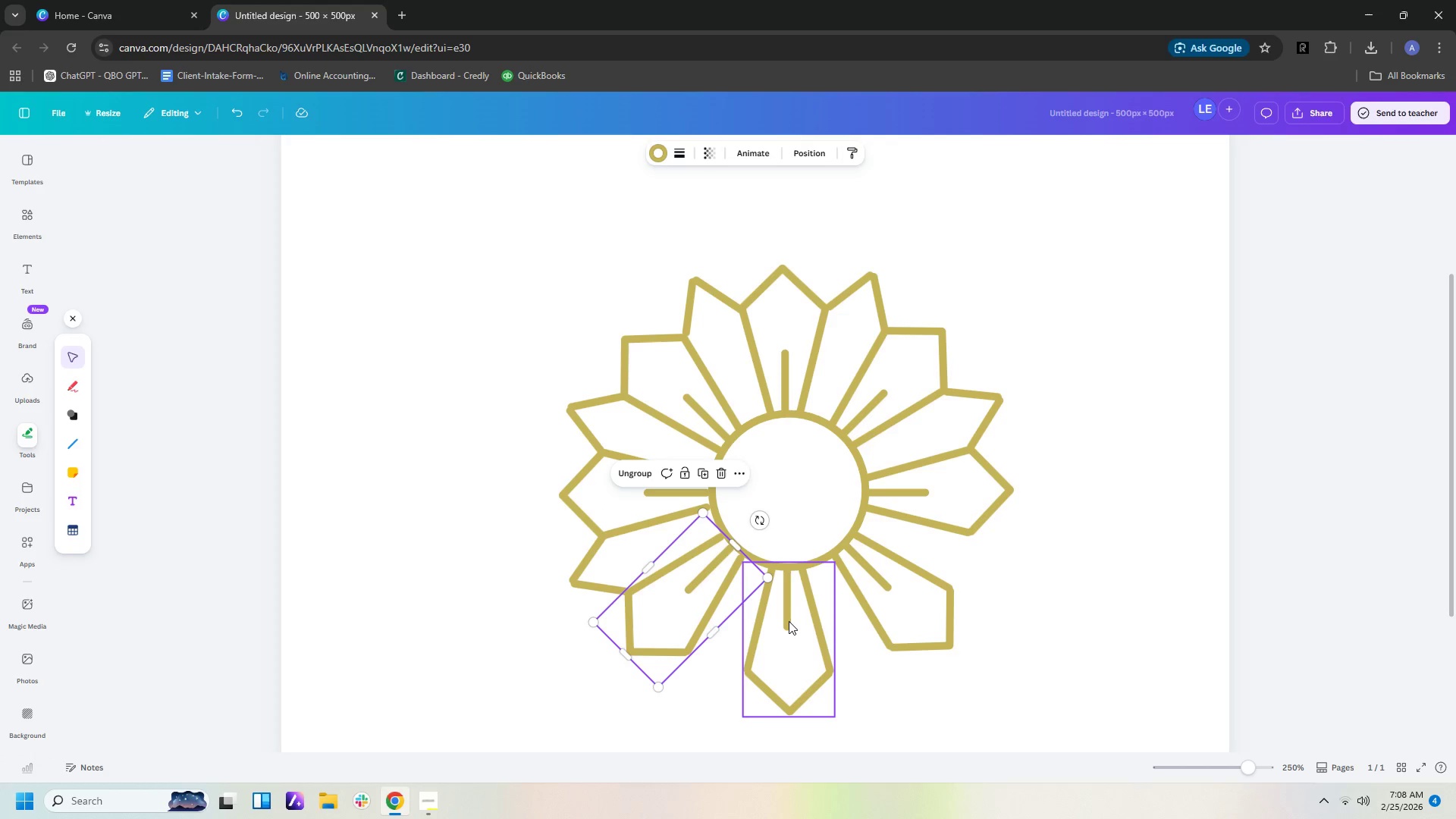 
left_click([789, 622])
 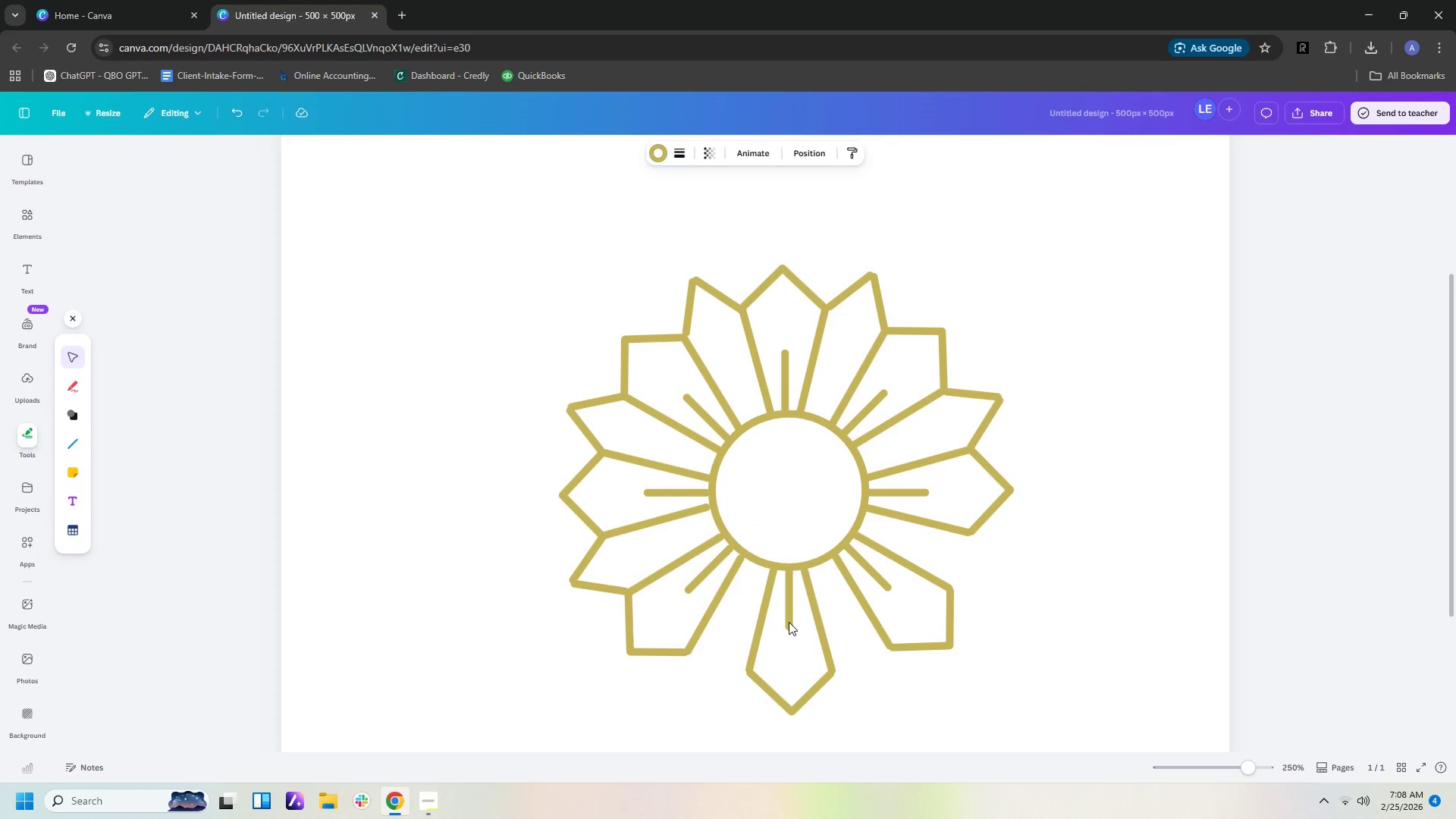 
key(ArrowRight)
 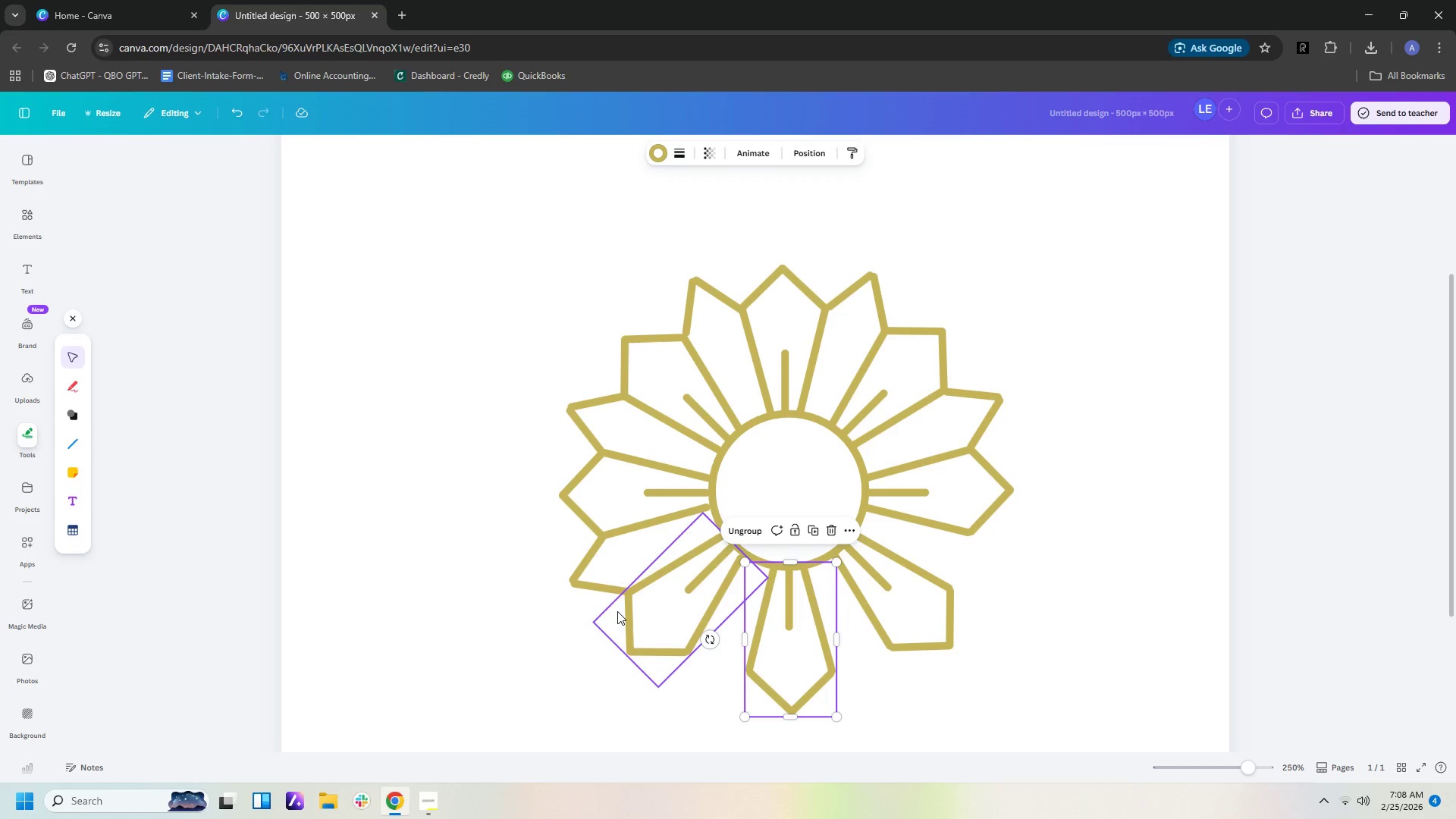 
left_click([591, 686])
 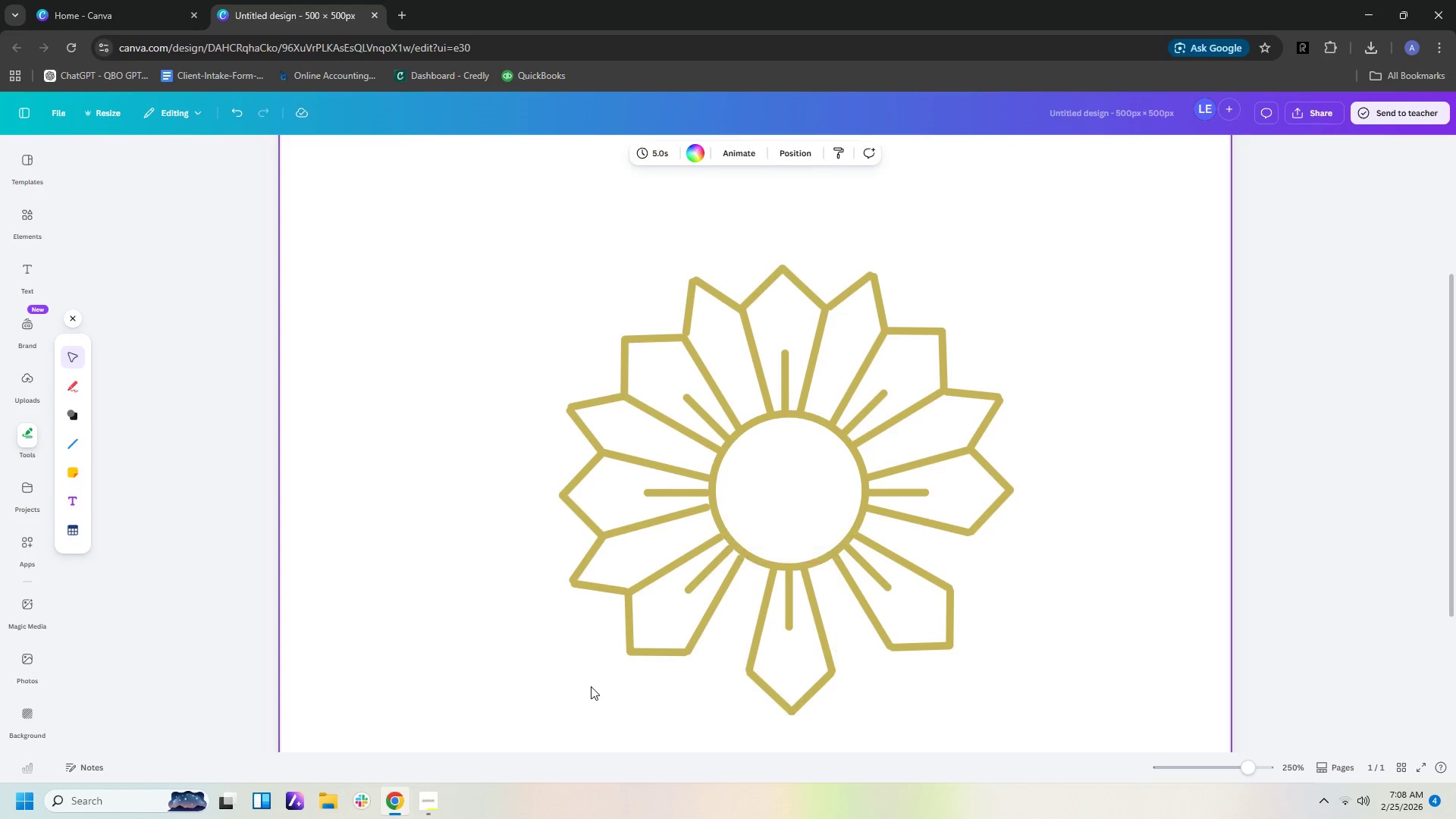 
key(Control+V)
 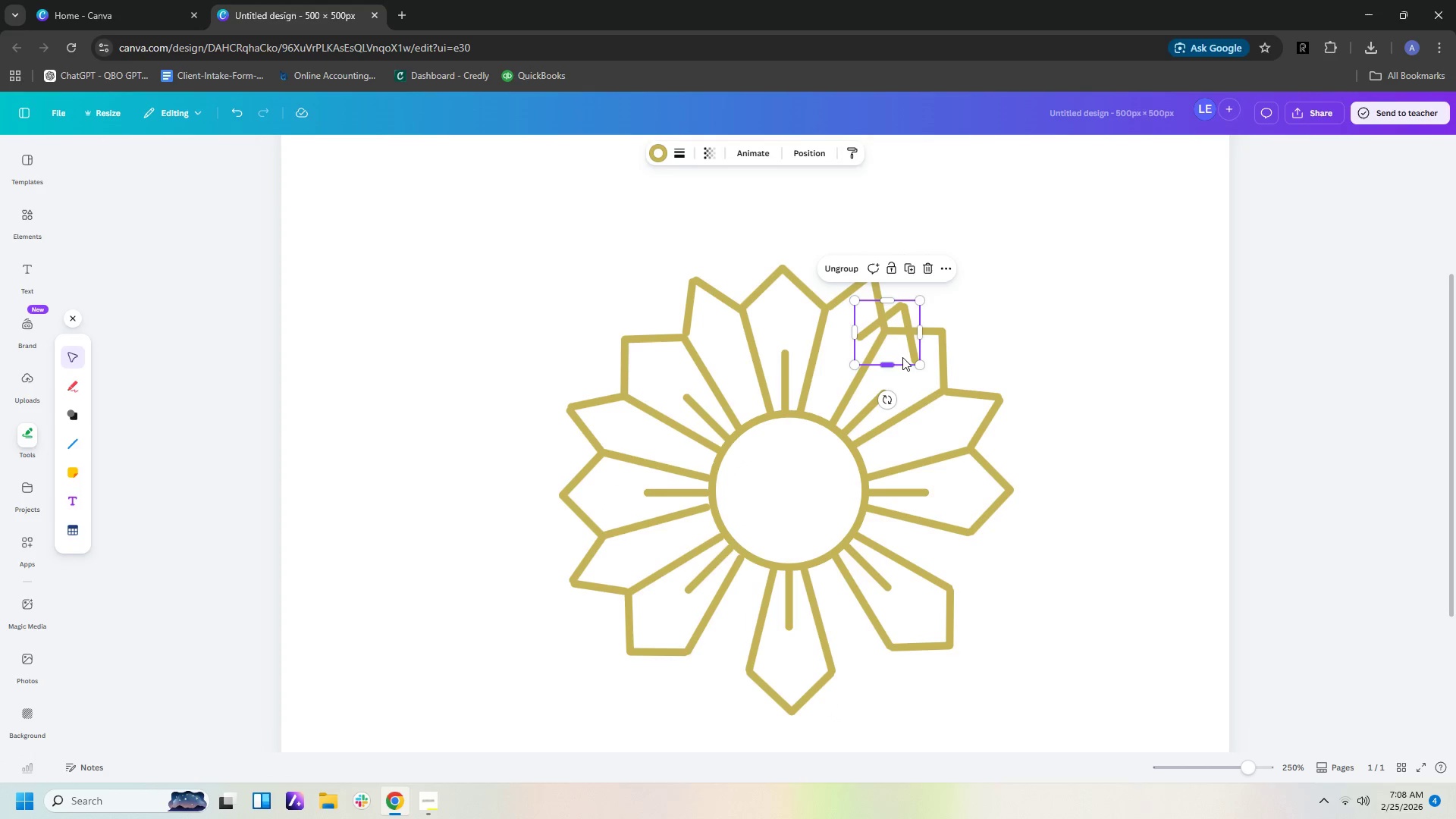 
left_click_drag(start_coordinate=[901, 352], to_coordinate=[718, 730])
 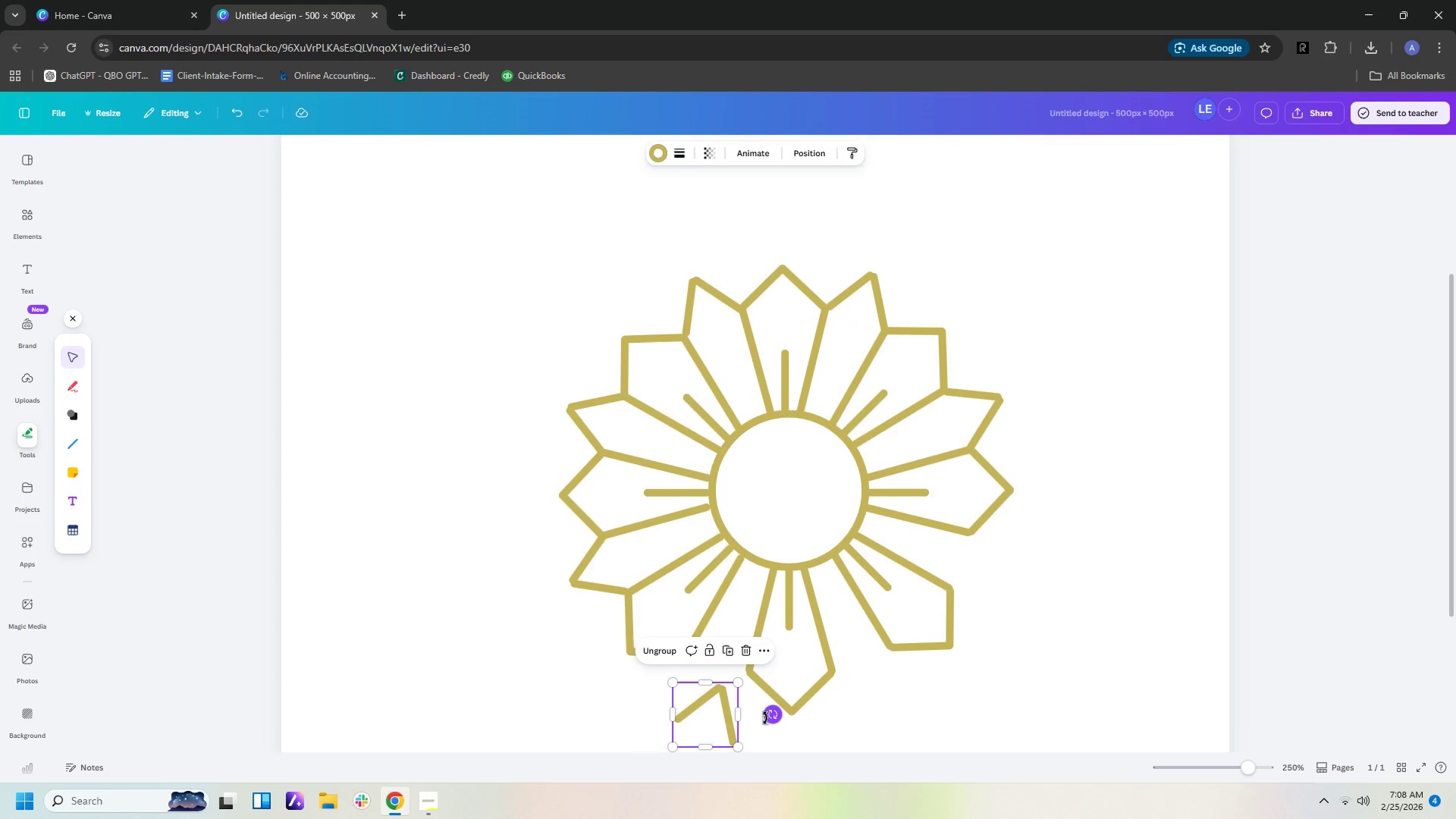 
left_click_drag(start_coordinate=[766, 717], to_coordinate=[630, 713])
 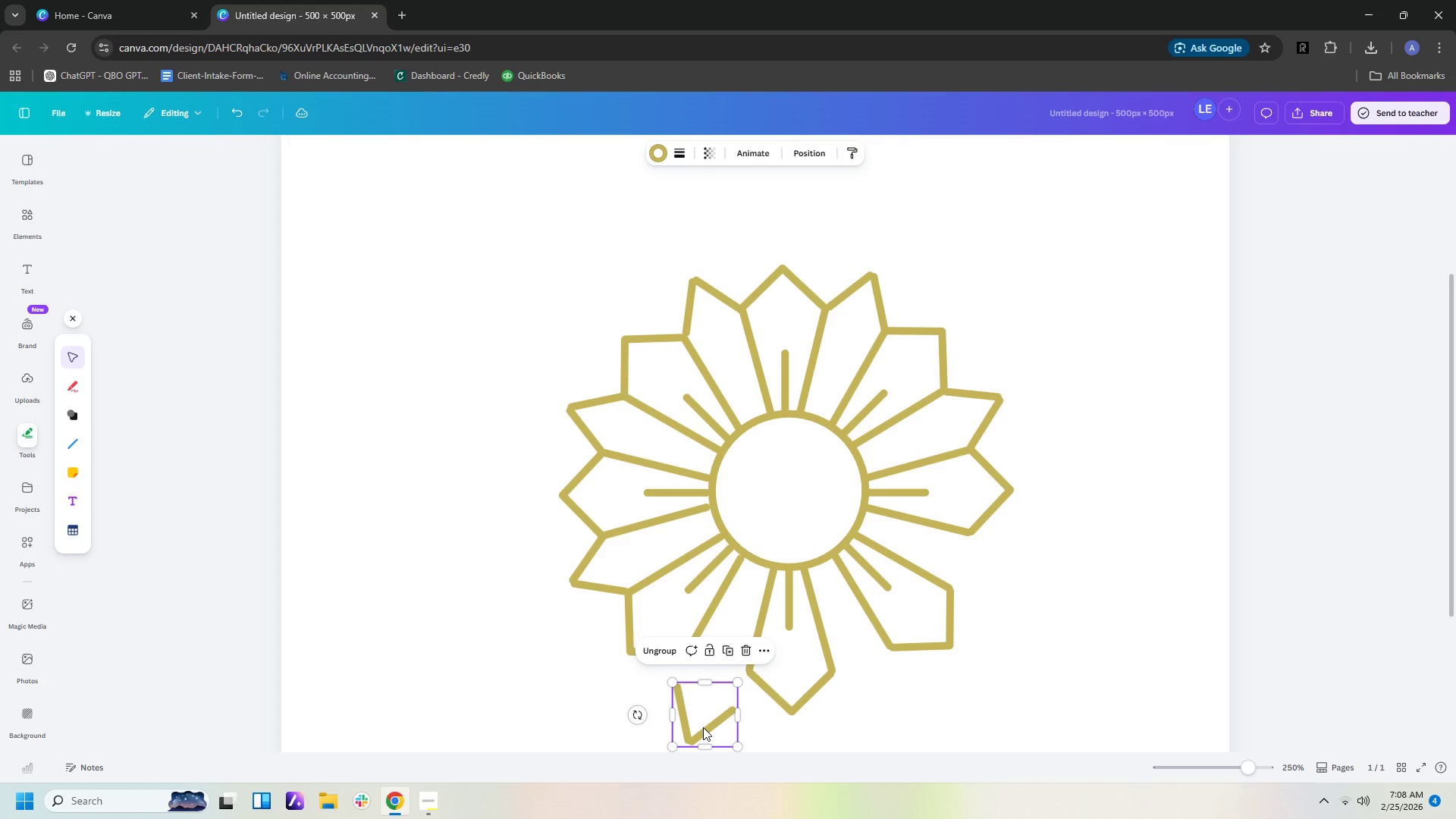 
left_click_drag(start_coordinate=[703, 727], to_coordinate=[716, 694])
 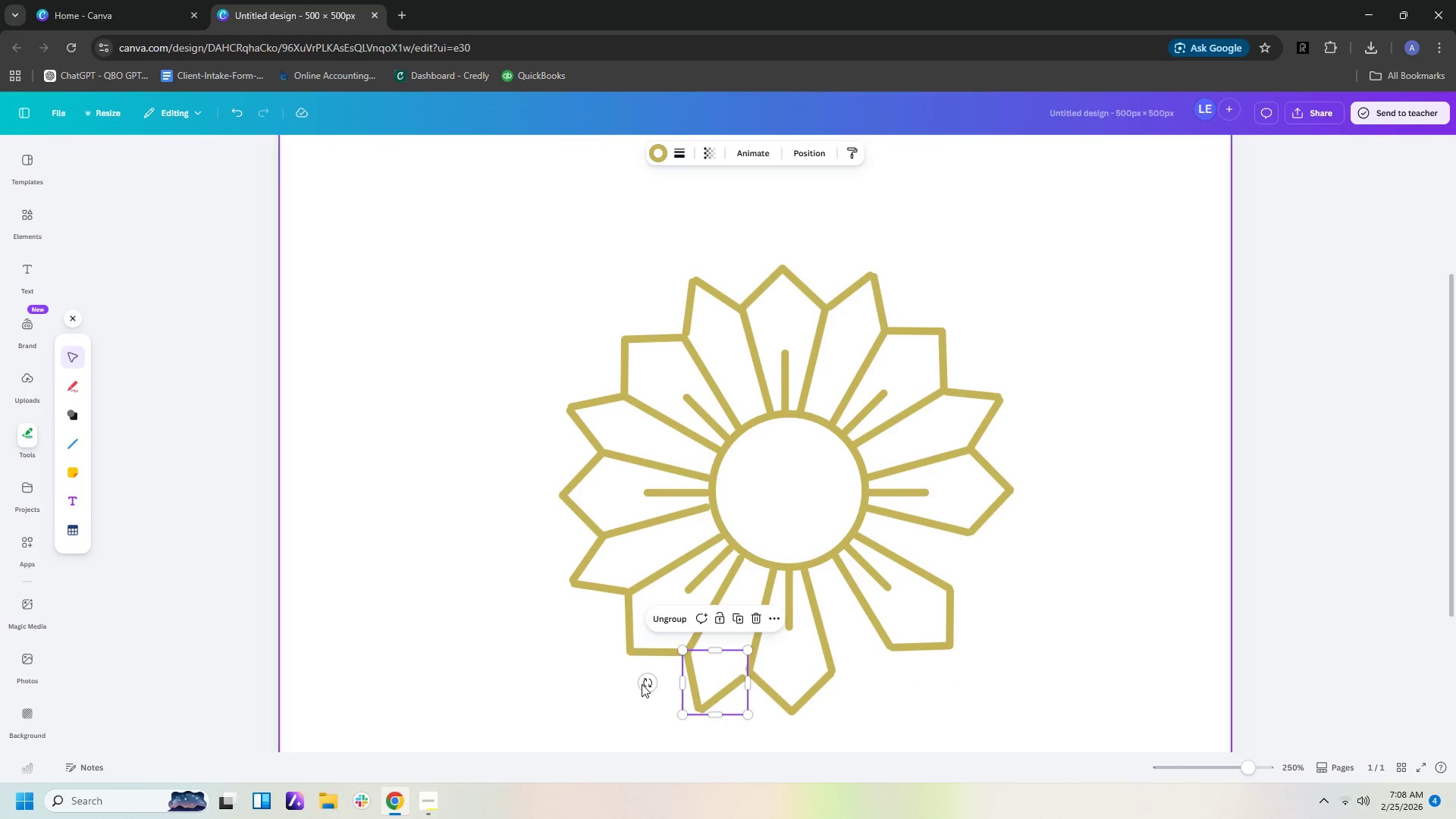 
left_click_drag(start_coordinate=[644, 686], to_coordinate=[661, 692])
 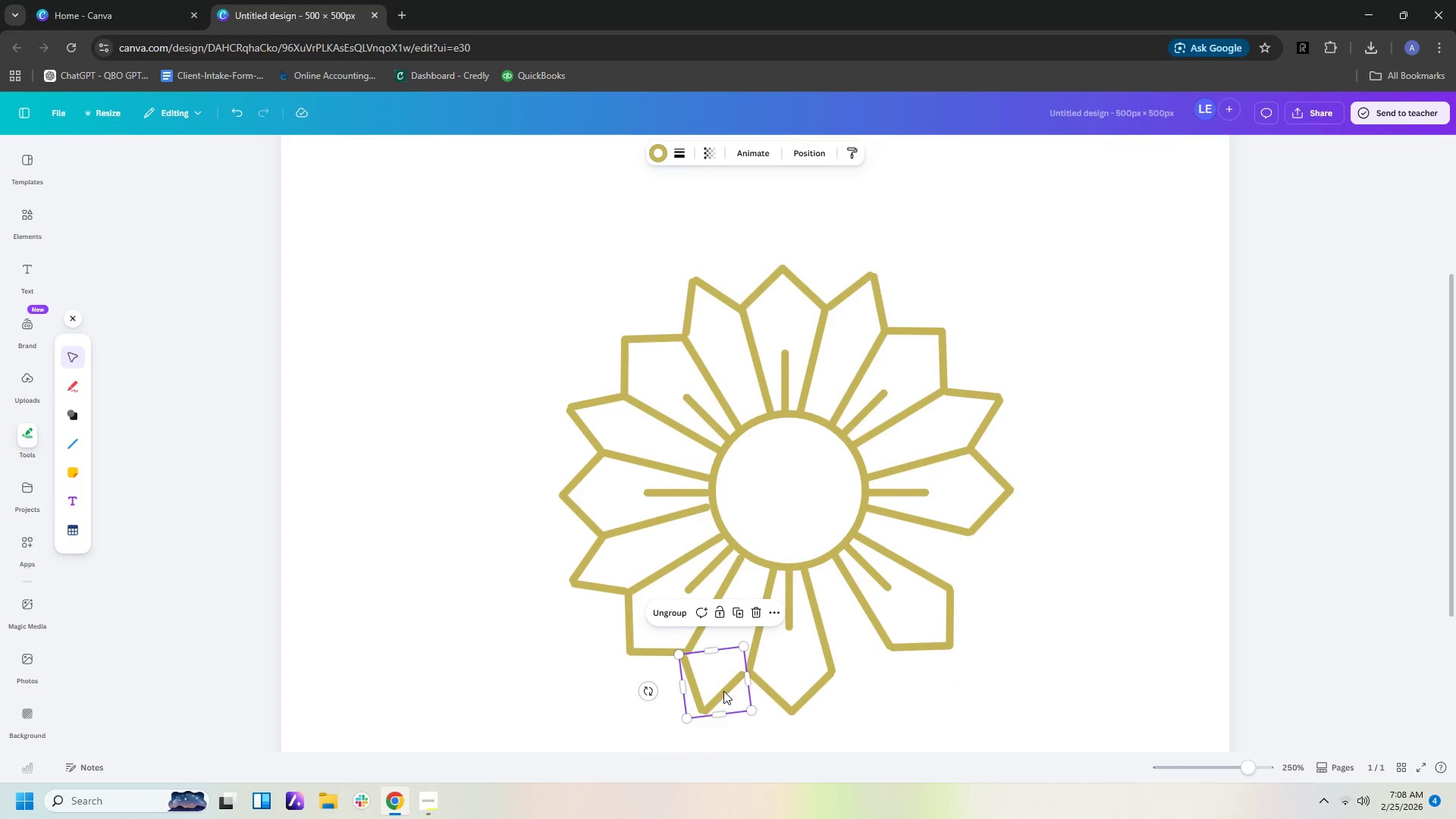 
key(ArrowRight)
 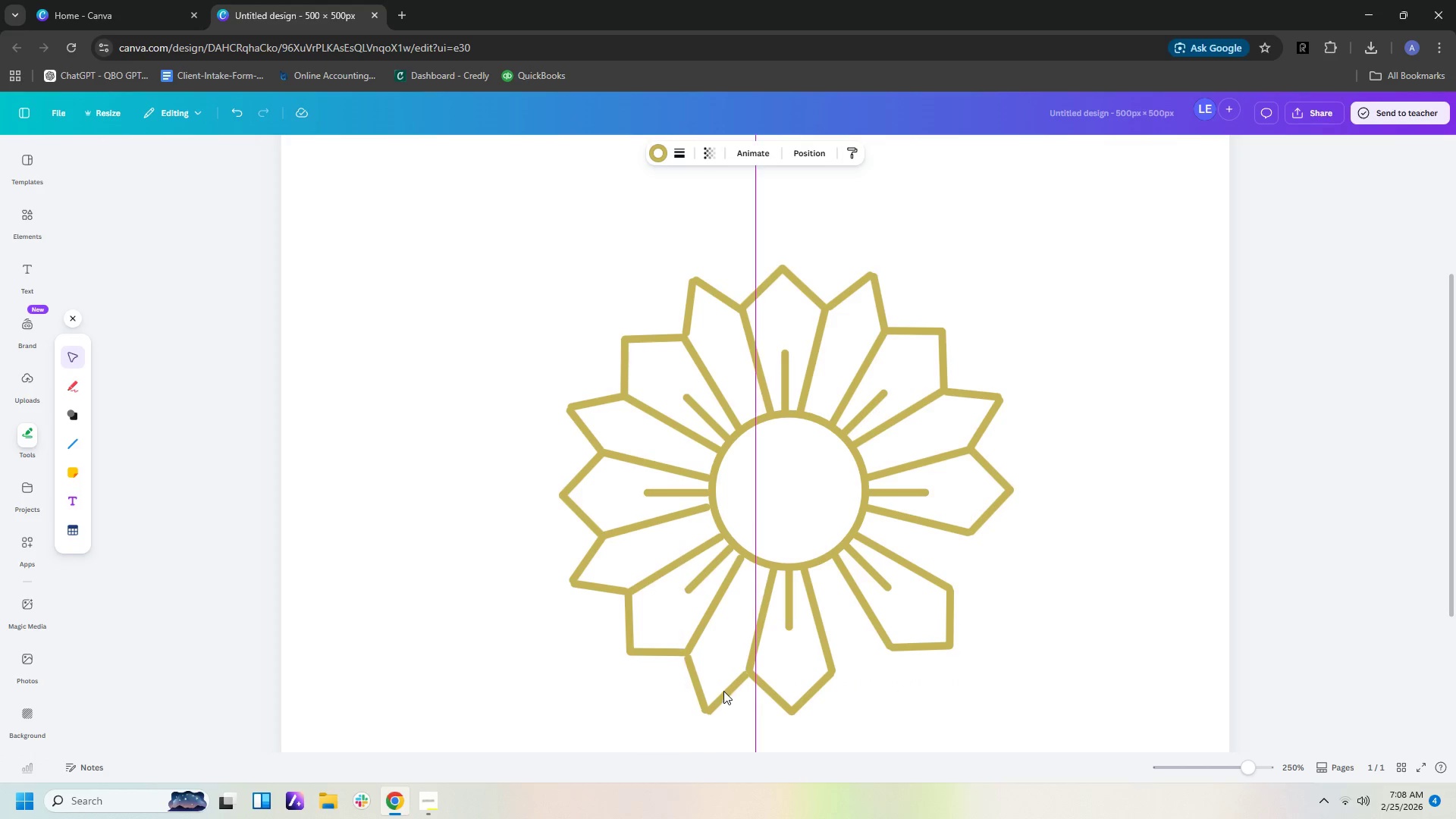 
key(ArrowRight)
 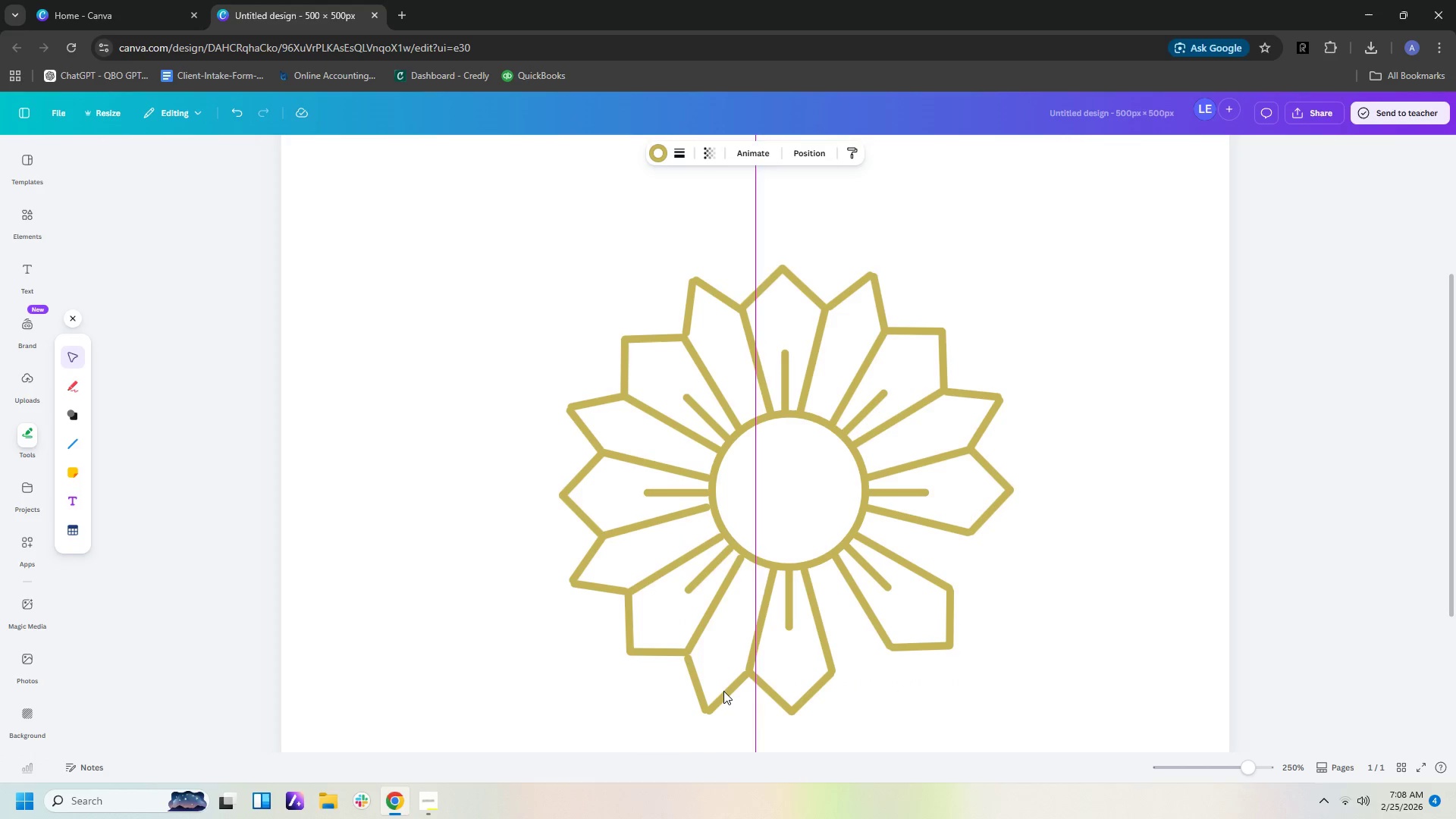 
key(ArrowUp)
 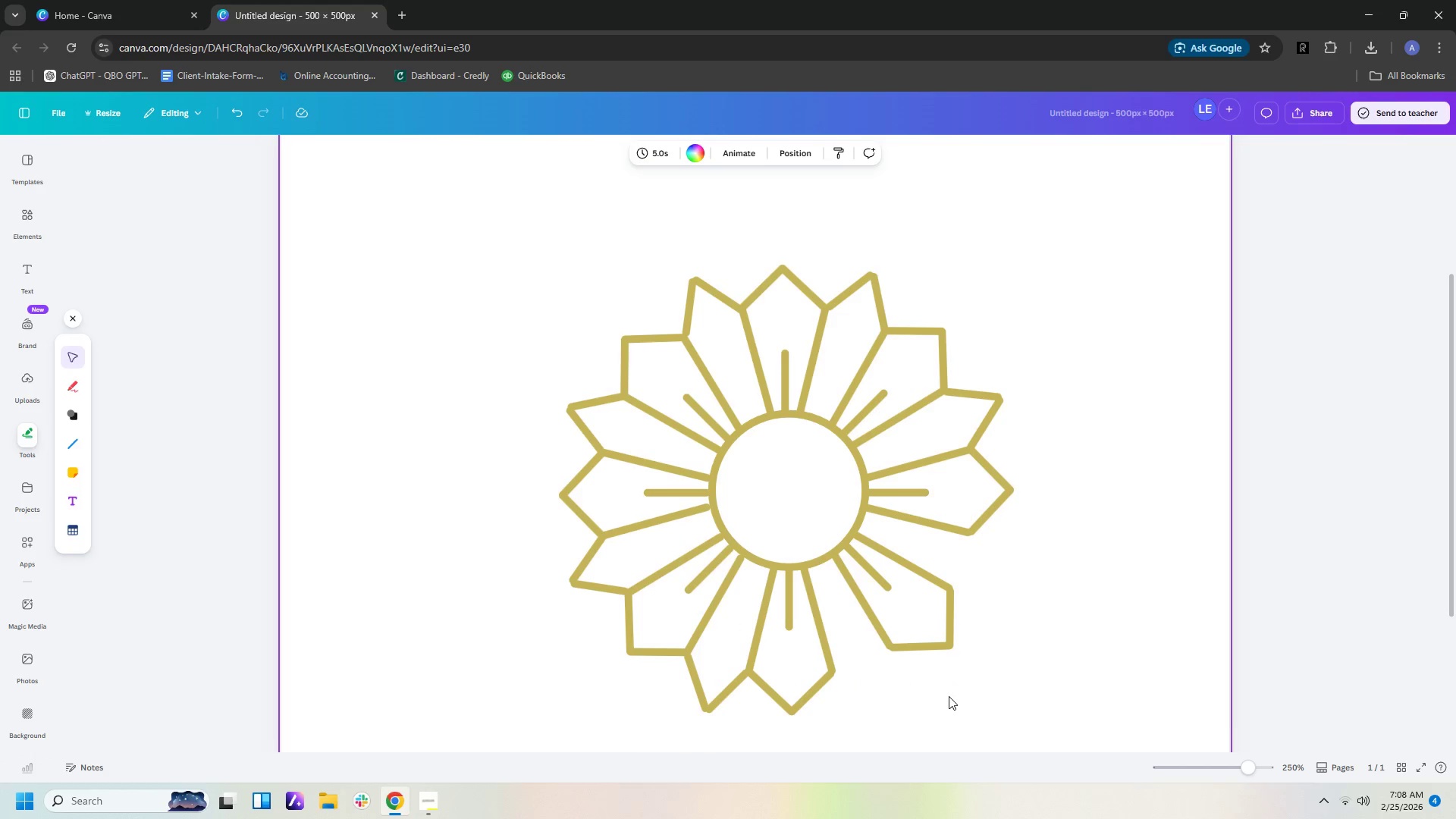 
key(Control+V)
 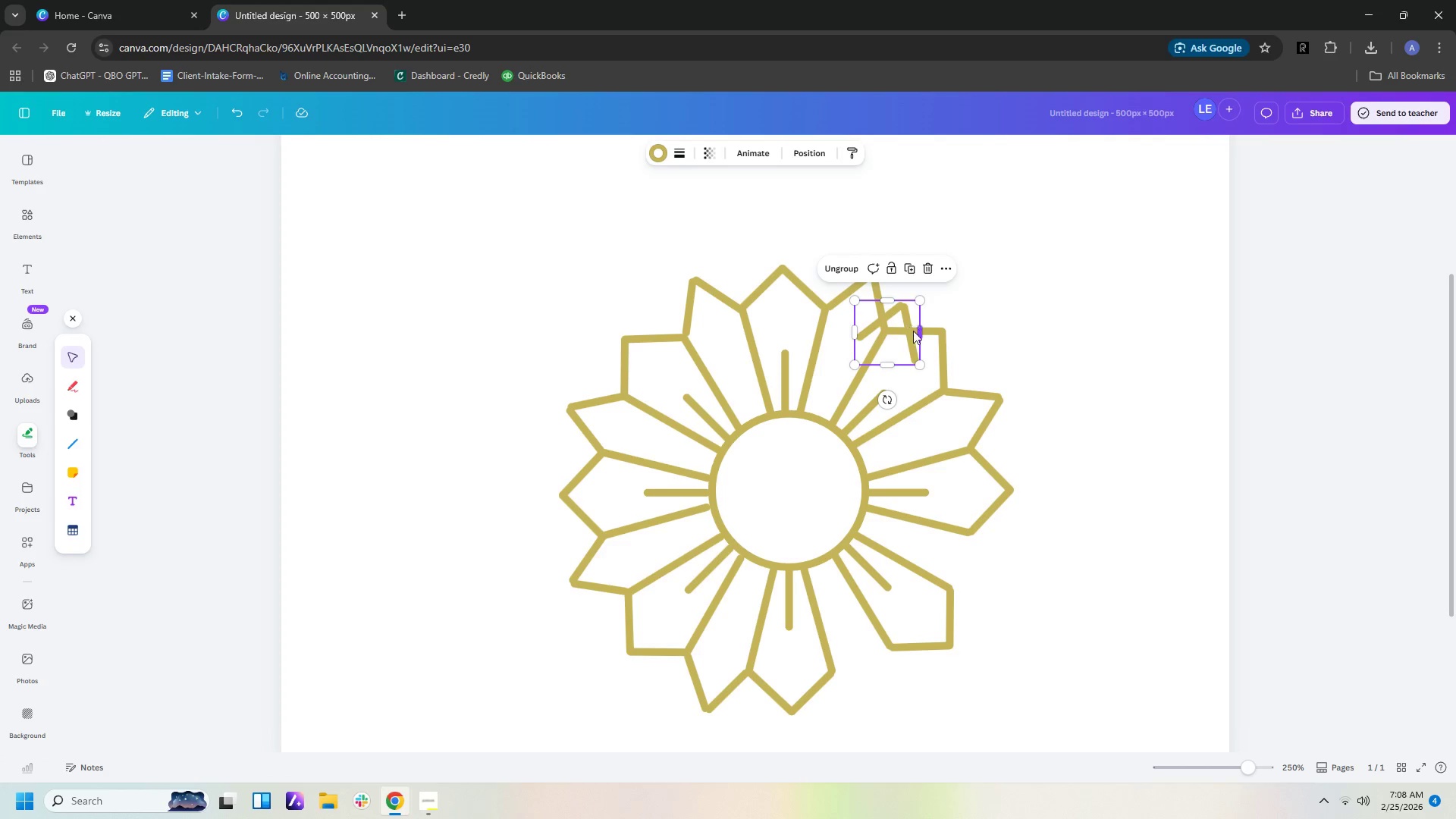 
left_click_drag(start_coordinate=[908, 332], to_coordinate=[921, 701])
 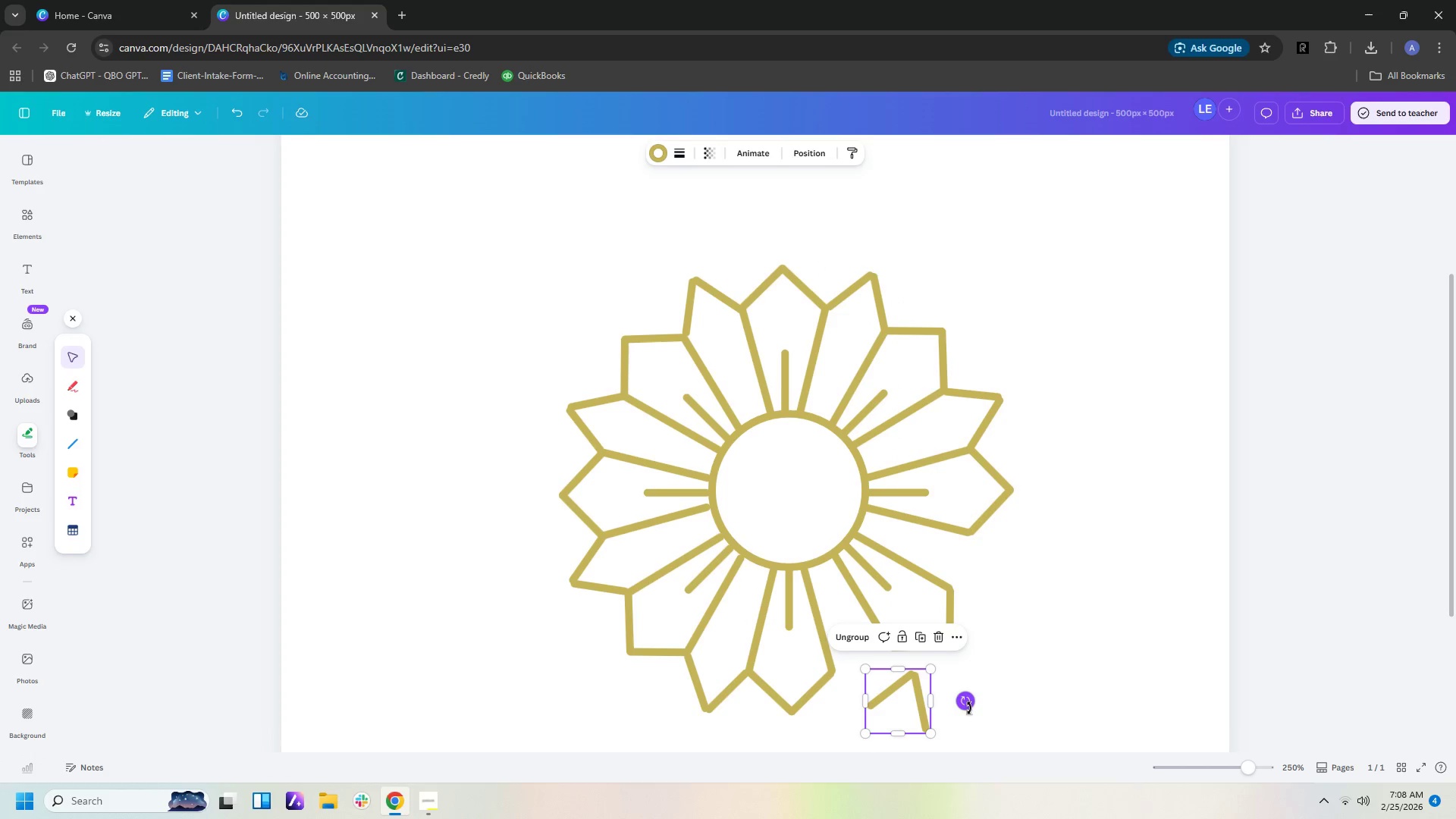 
left_click_drag(start_coordinate=[969, 706], to_coordinate=[848, 742])
 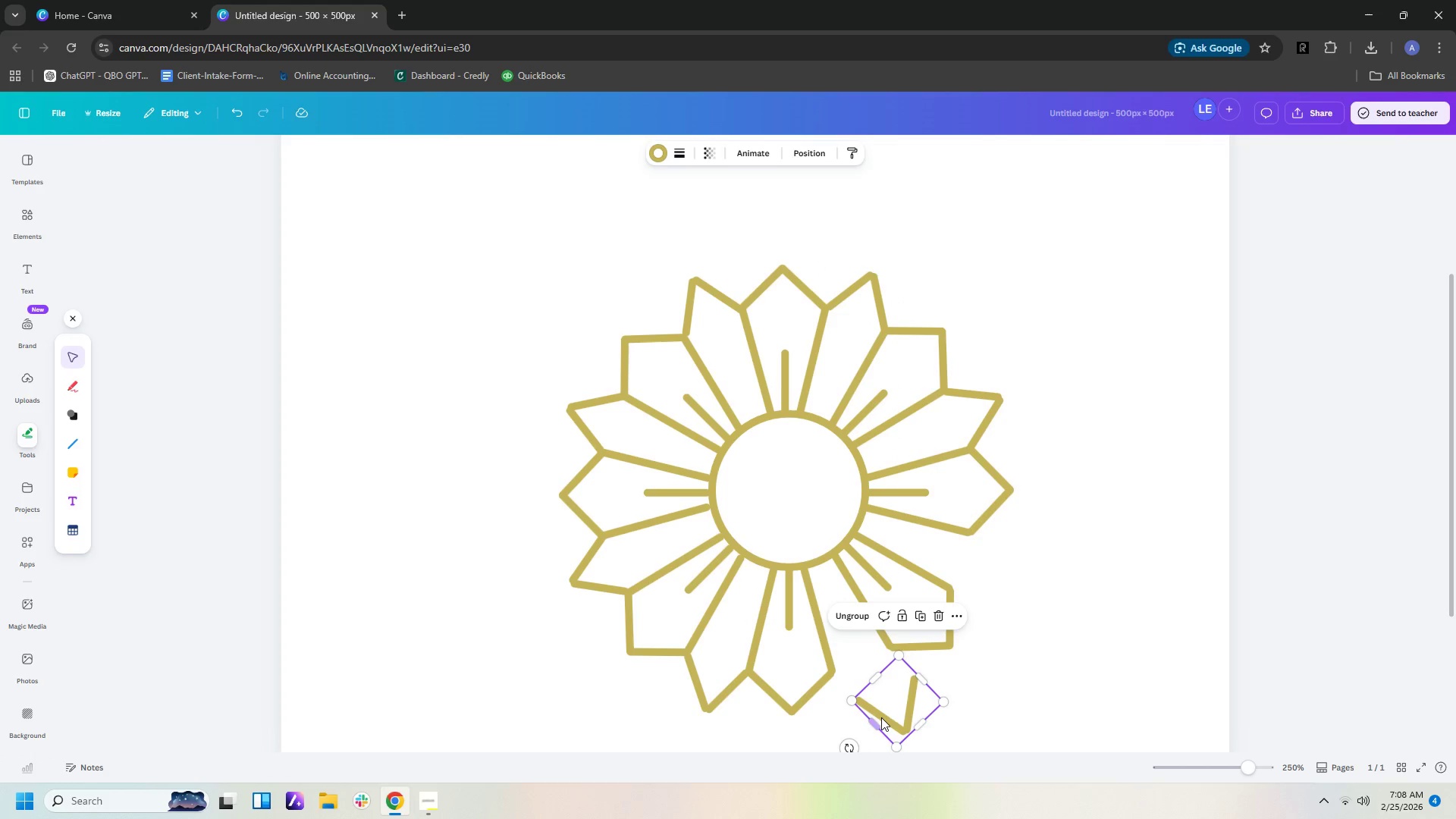 
left_click_drag(start_coordinate=[881, 717], to_coordinate=[857, 689])
 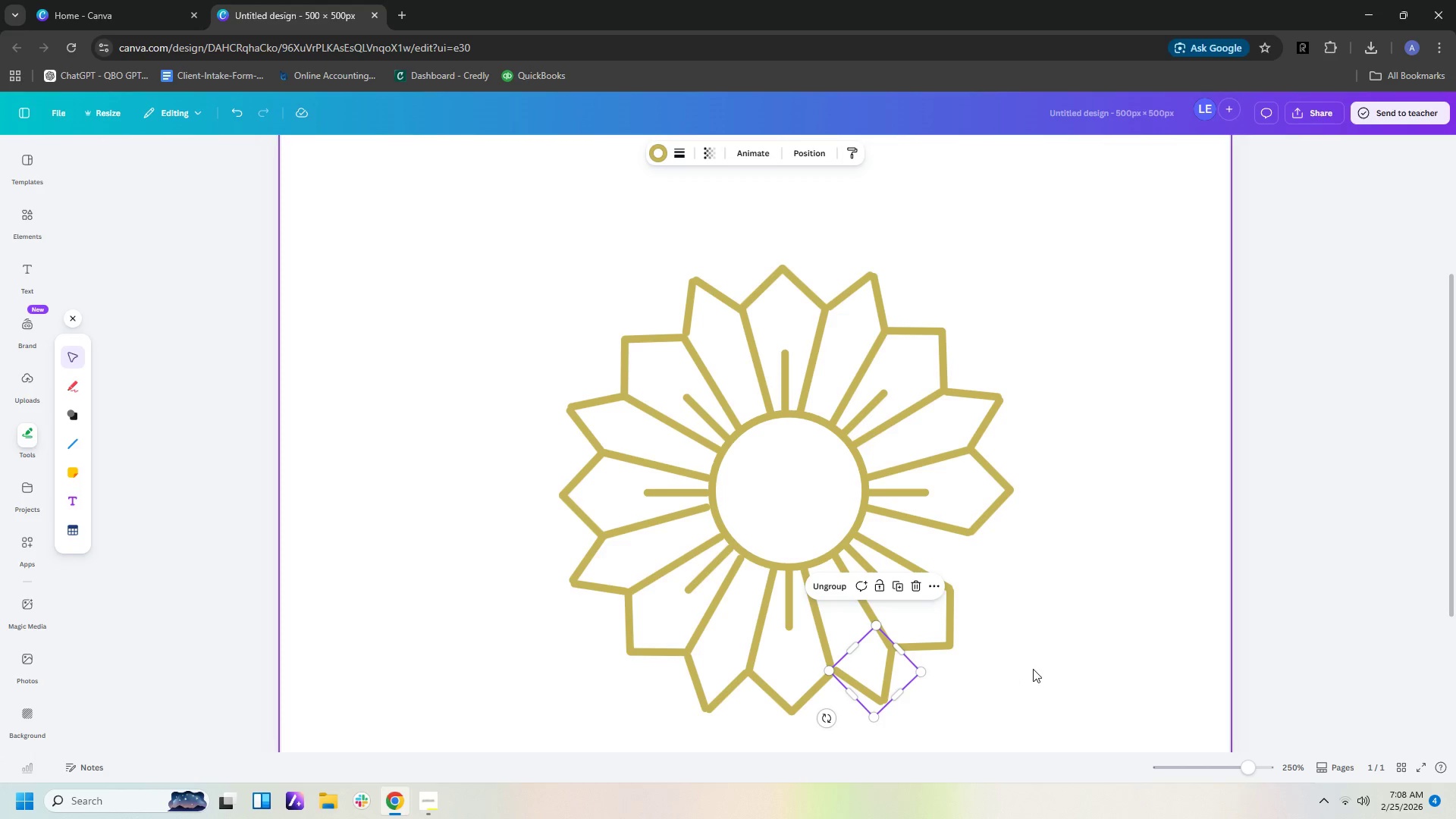 
left_click([1033, 669])
 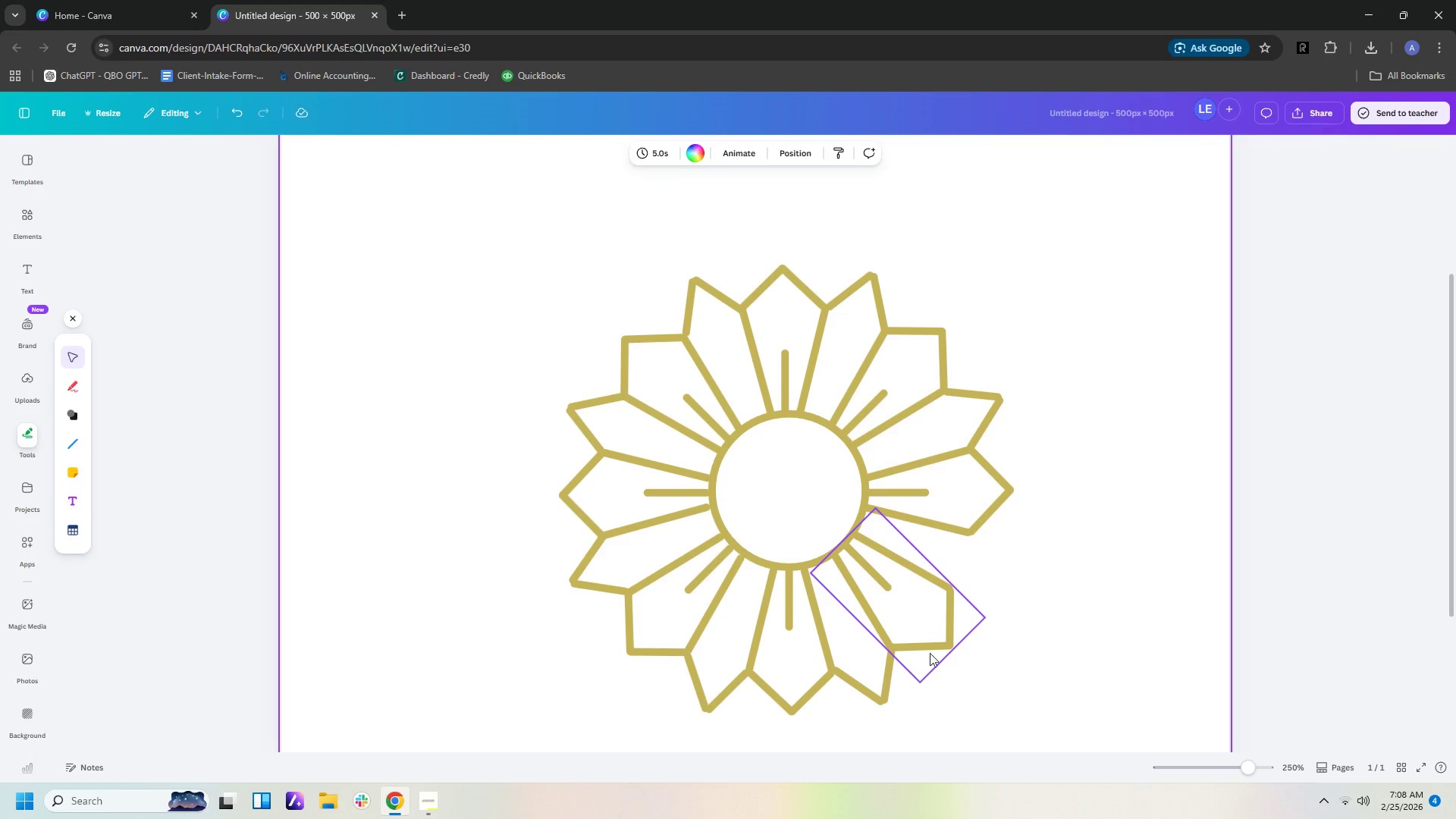 
left_click([933, 645])
 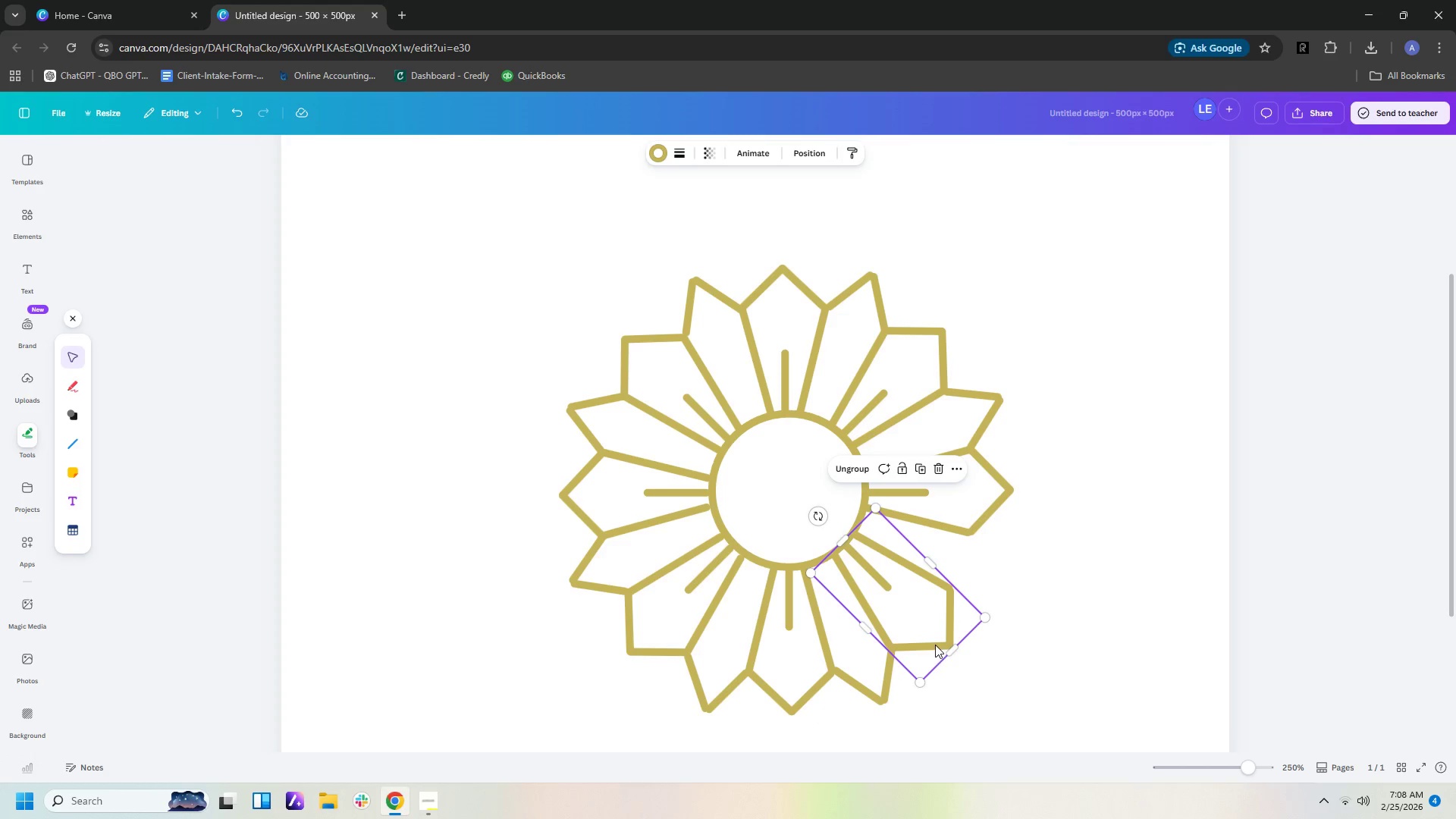 
key(ArrowLeft)
 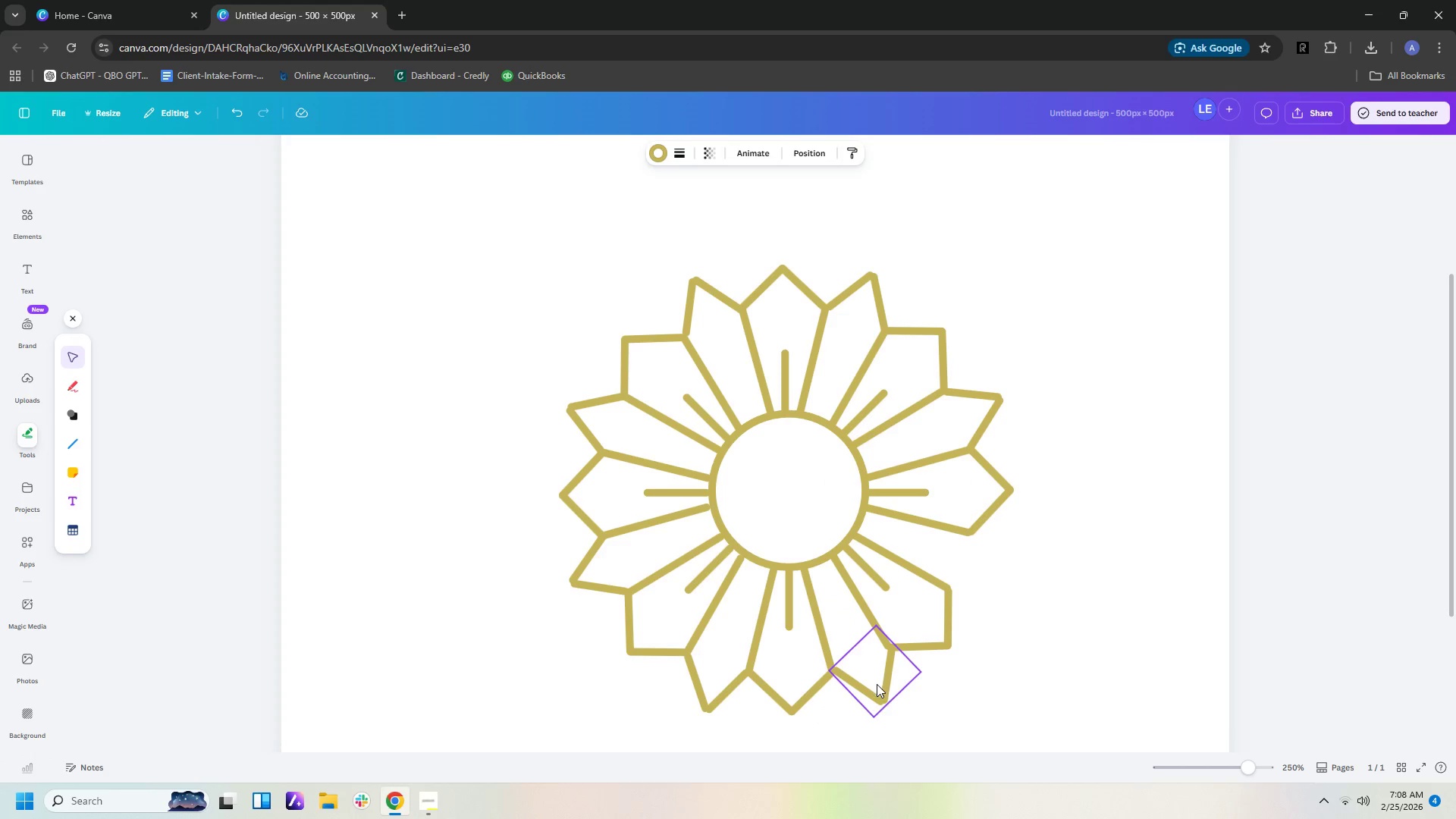 
left_click([876, 684])
 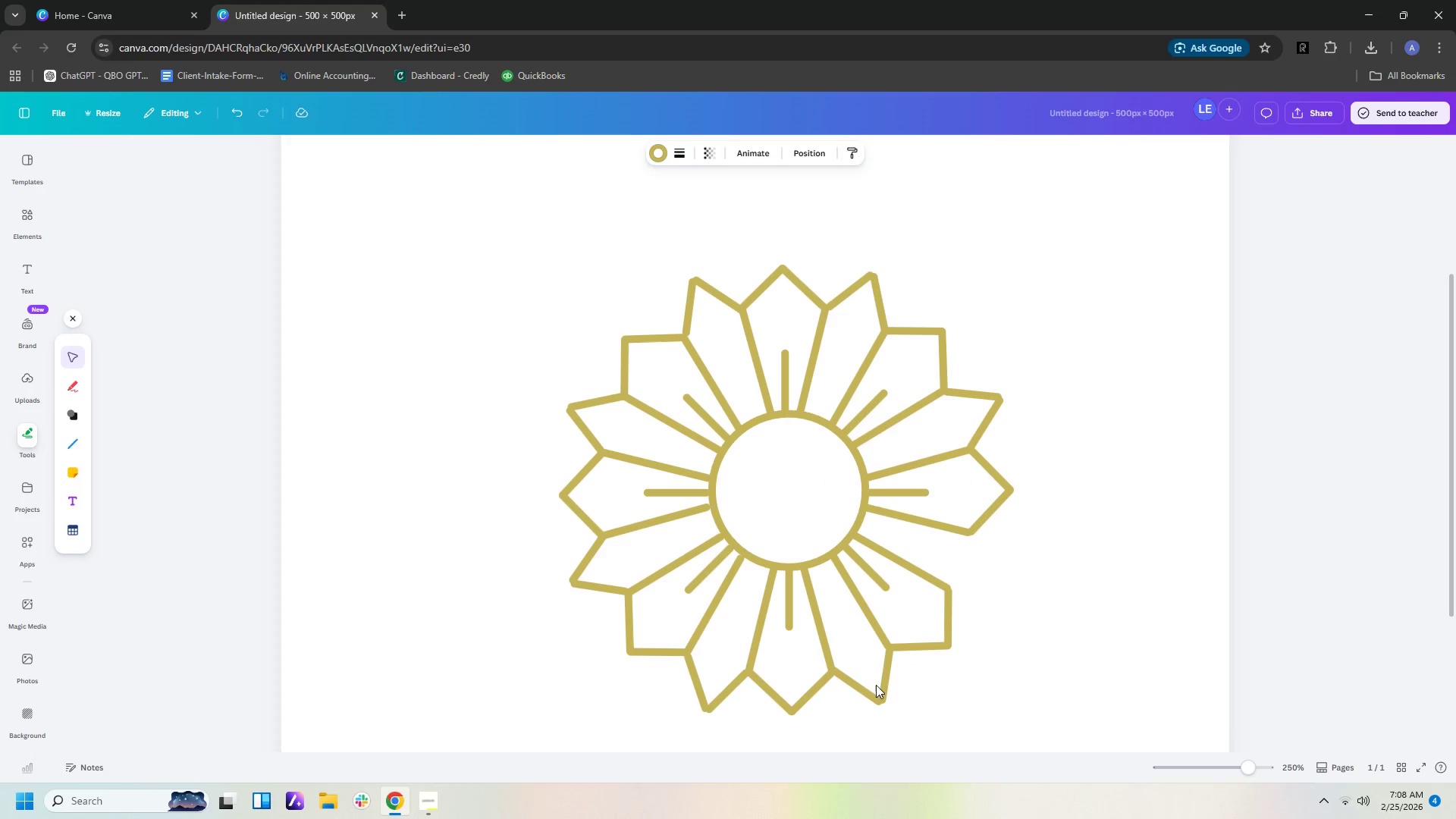 
key(ArrowLeft)
 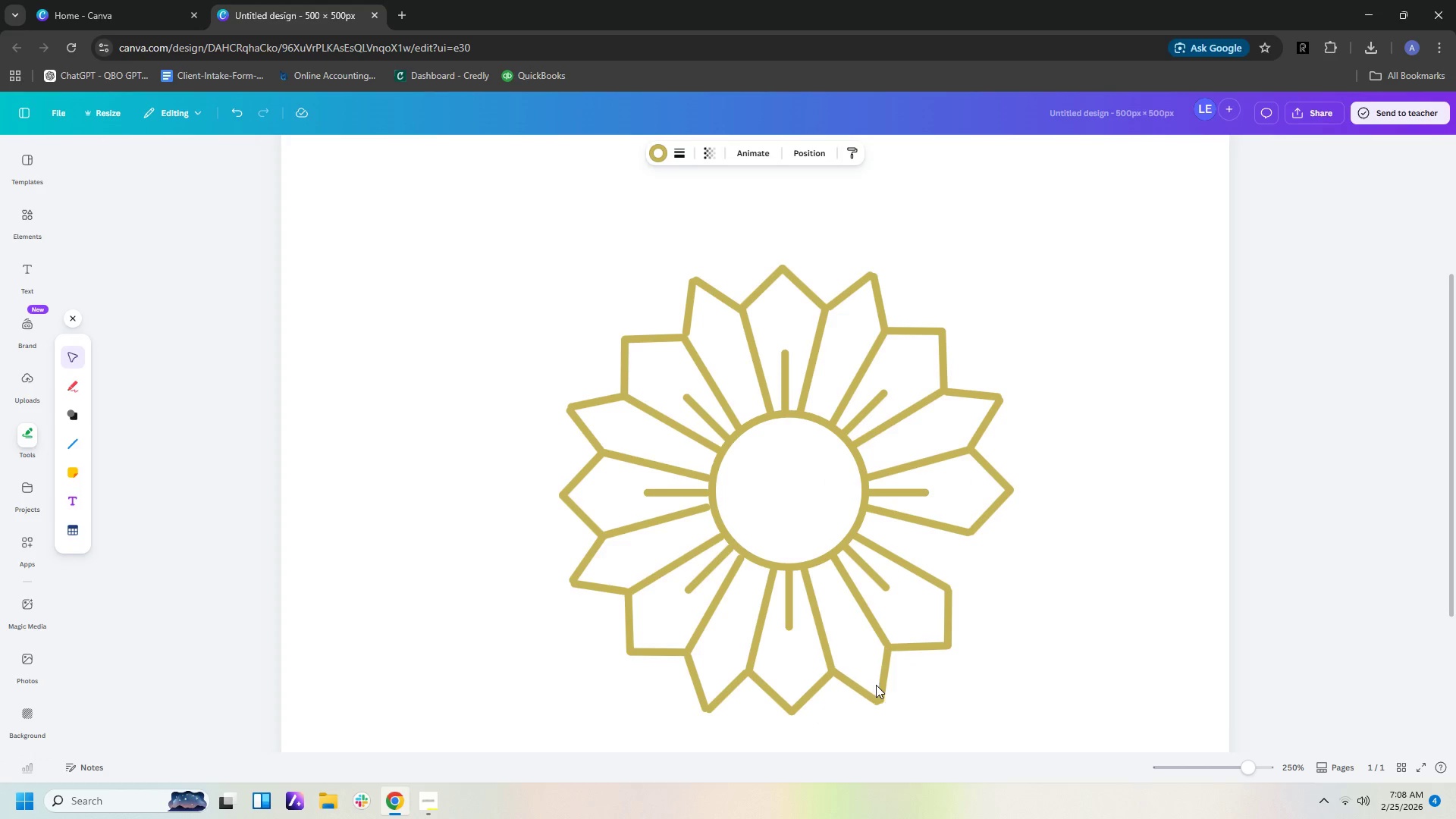 
key(ArrowLeft)
 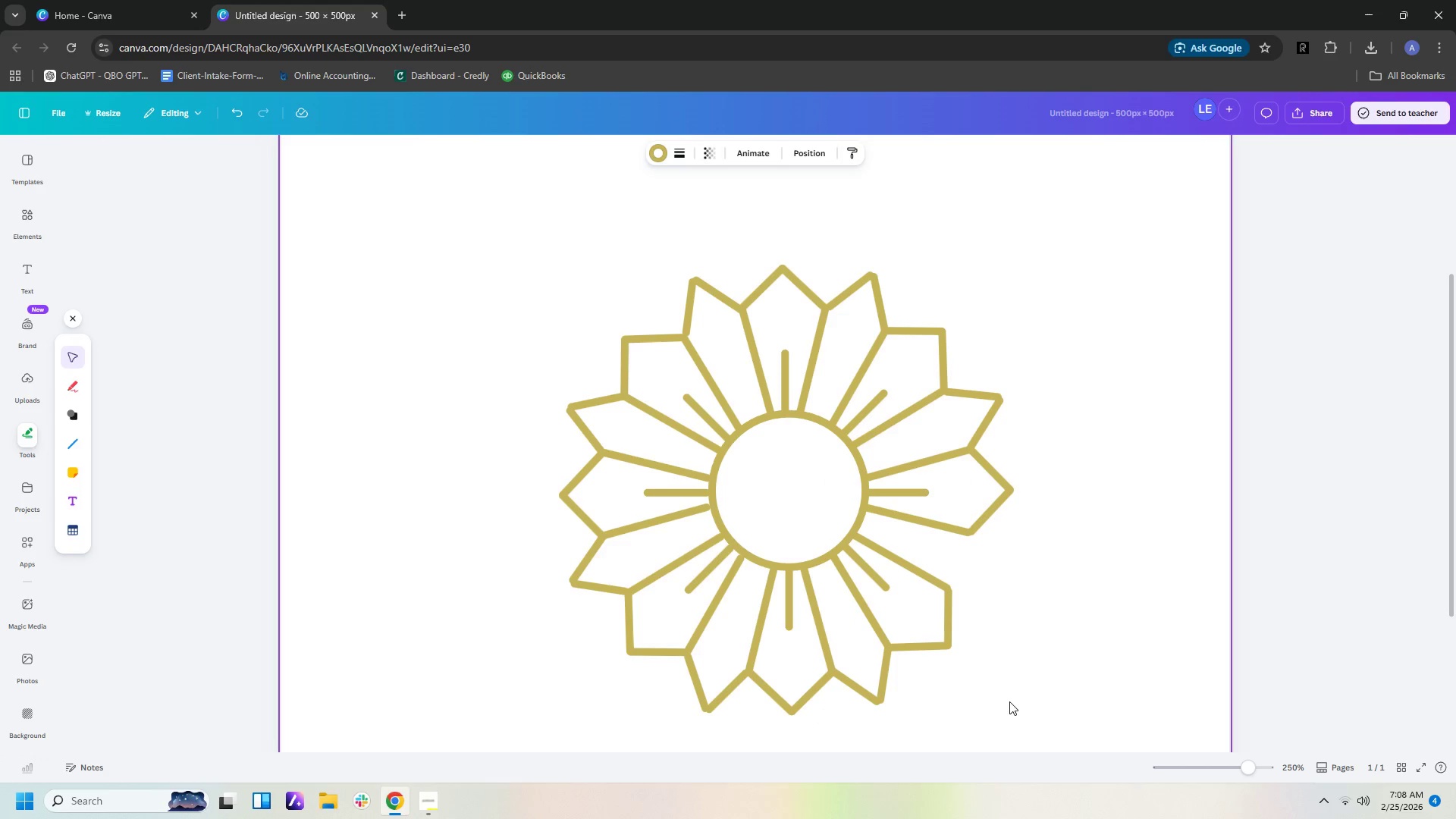 
left_click([1009, 701])
 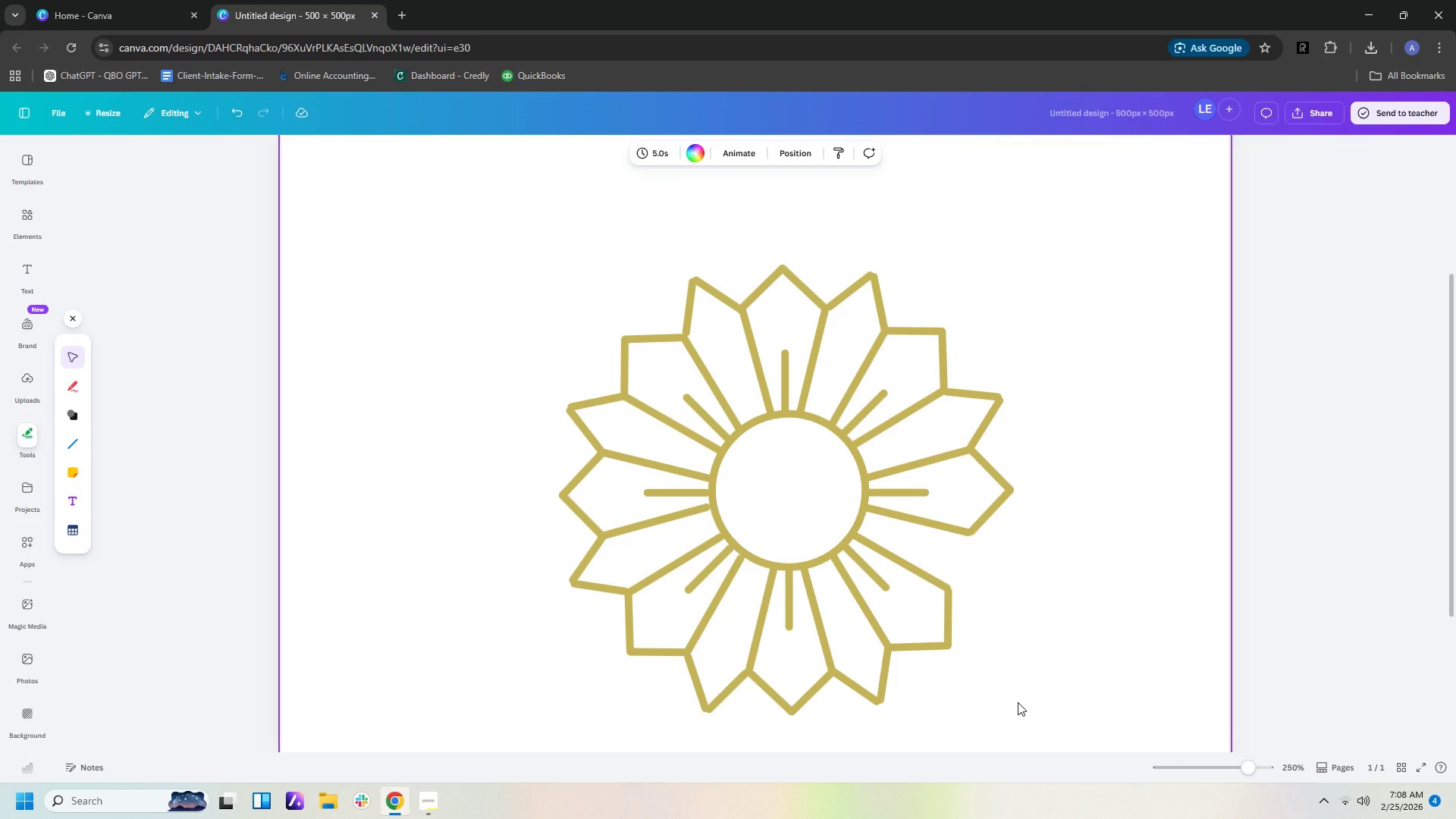 
key(Control+V)
 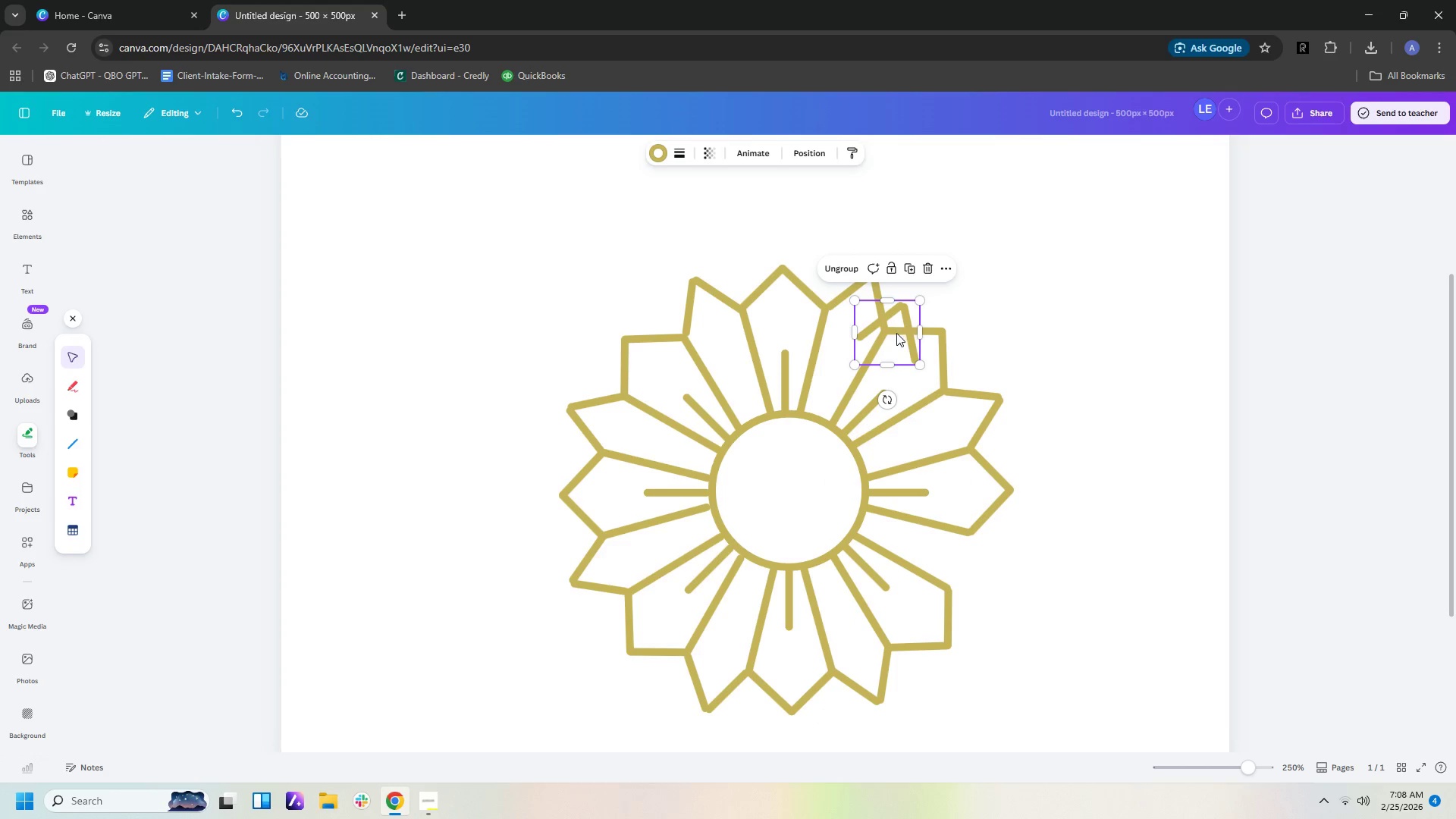 
left_click_drag(start_coordinate=[895, 337], to_coordinate=[1020, 567])
 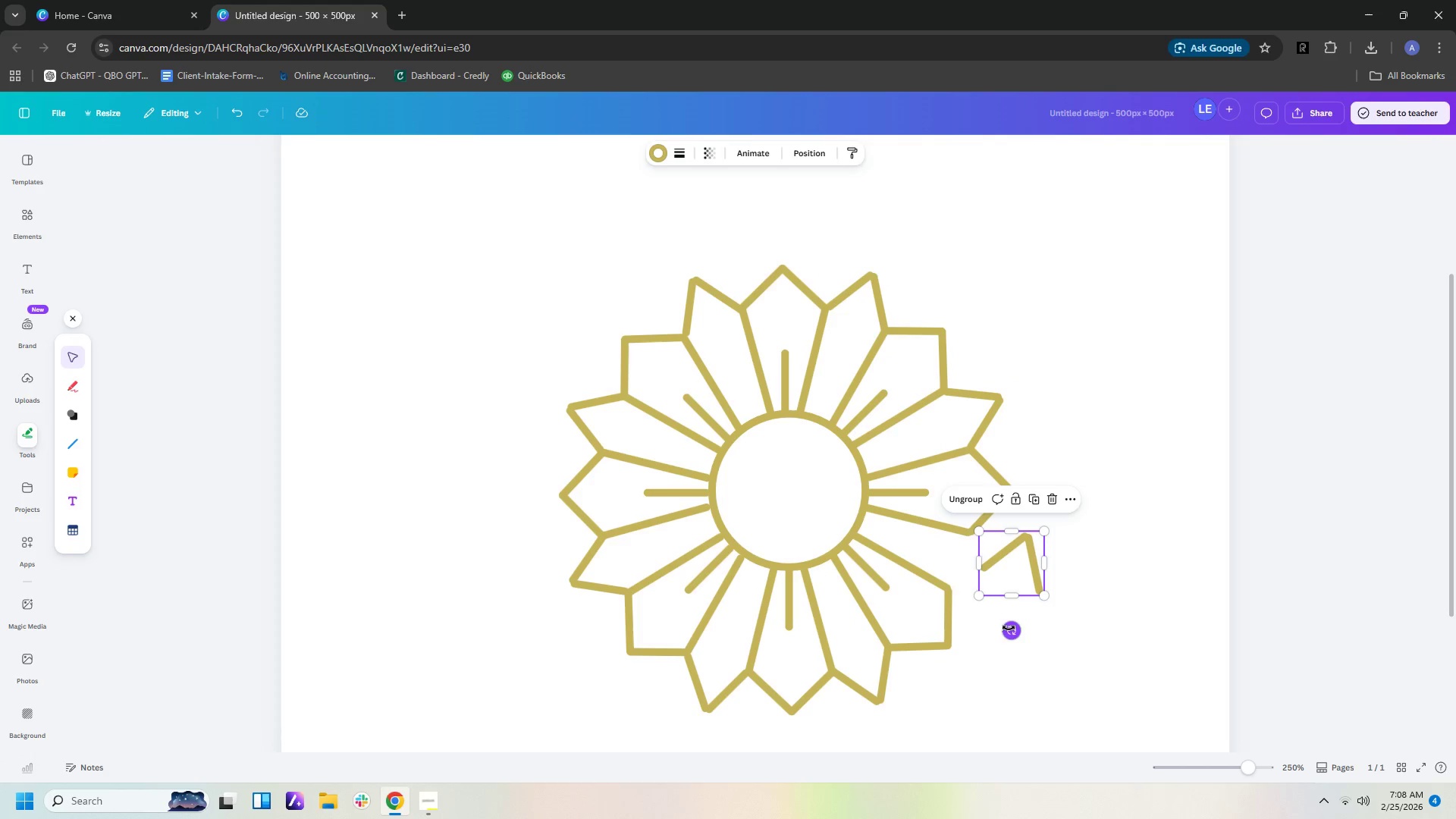 
left_click_drag(start_coordinate=[1009, 630], to_coordinate=[909, 557])
 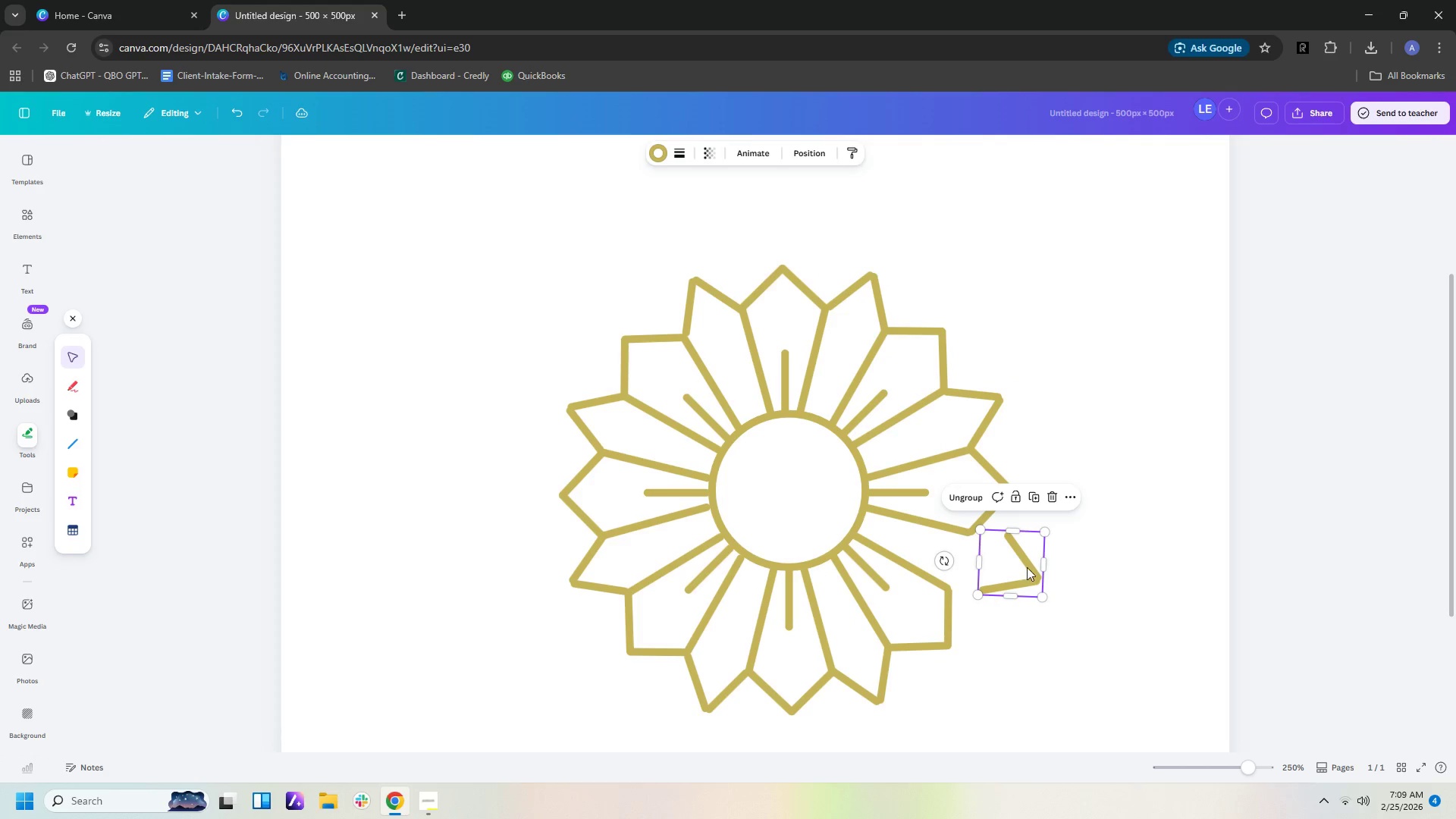 
left_click_drag(start_coordinate=[1027, 568], to_coordinate=[990, 567])
 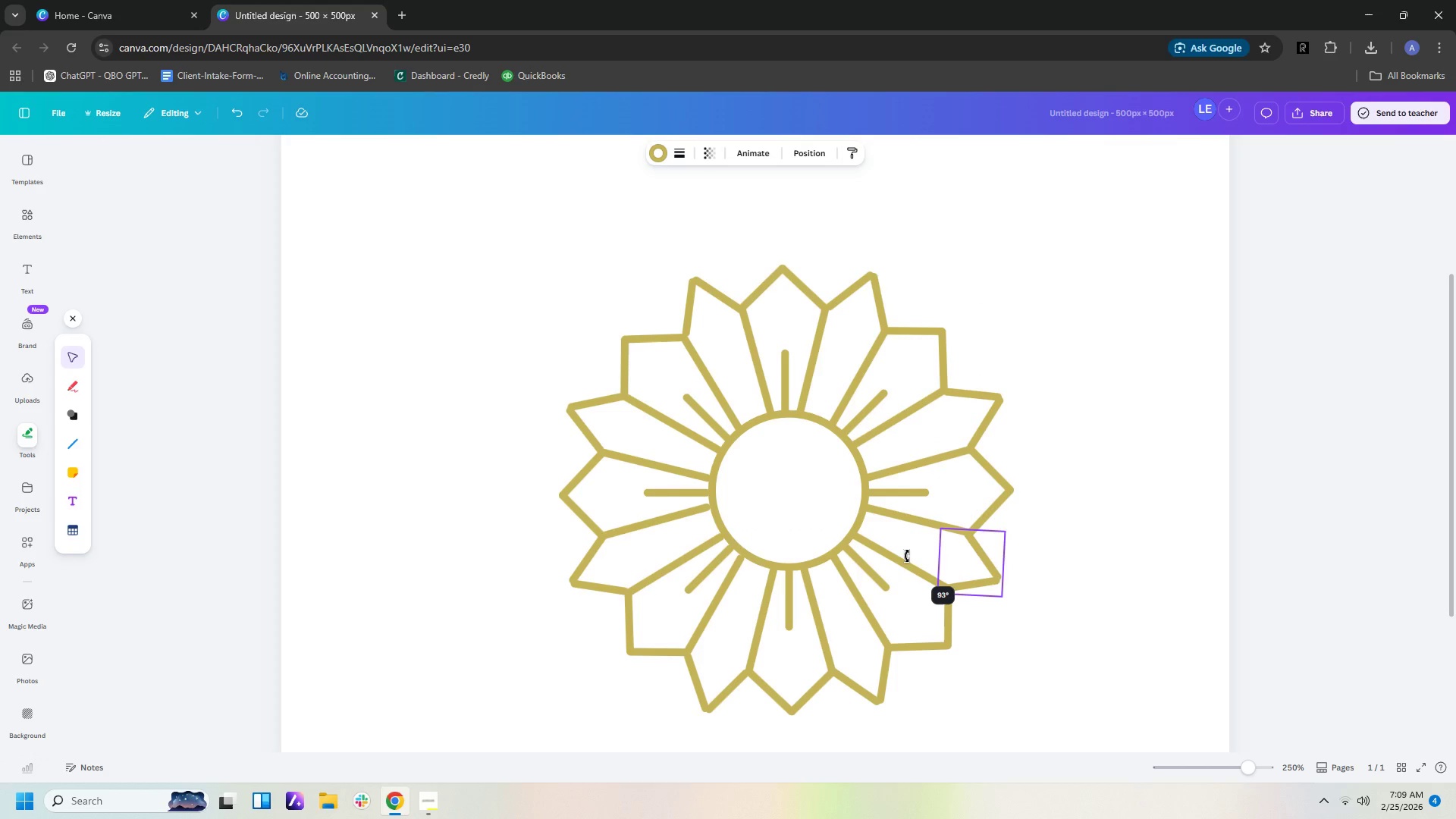 
left_click([1025, 580])
 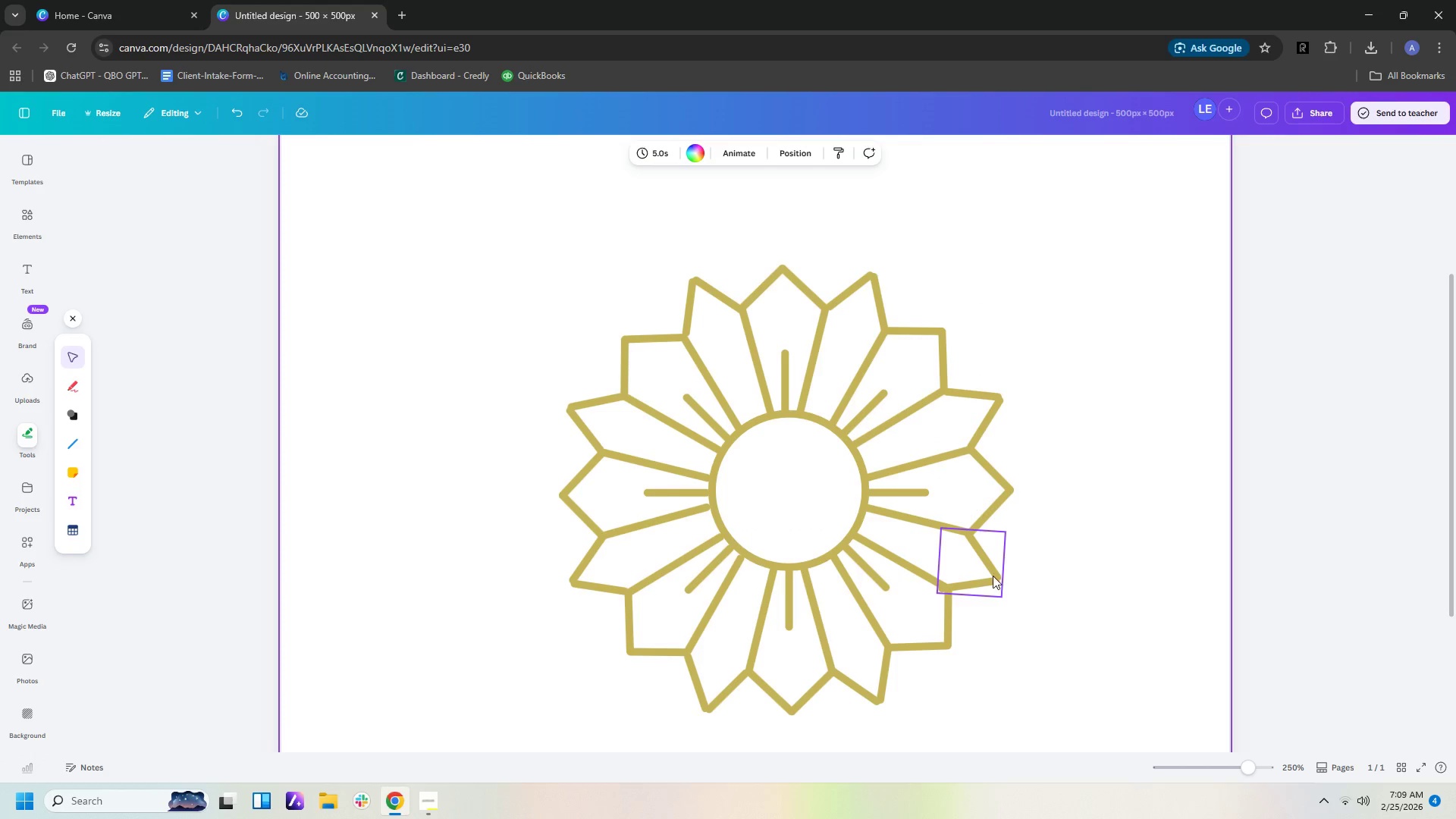 
left_click([989, 576])
 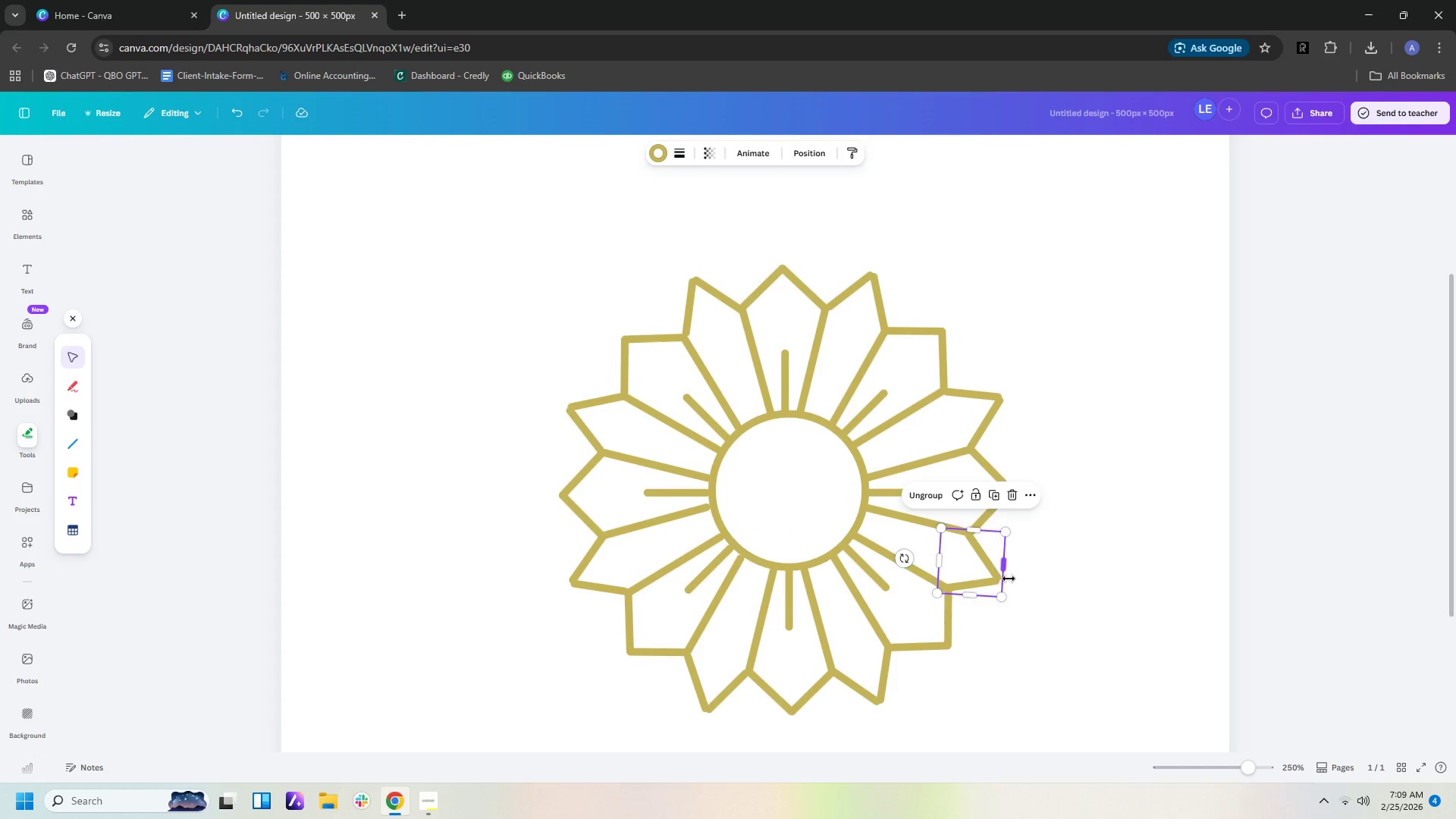 
key(ArrowRight)
 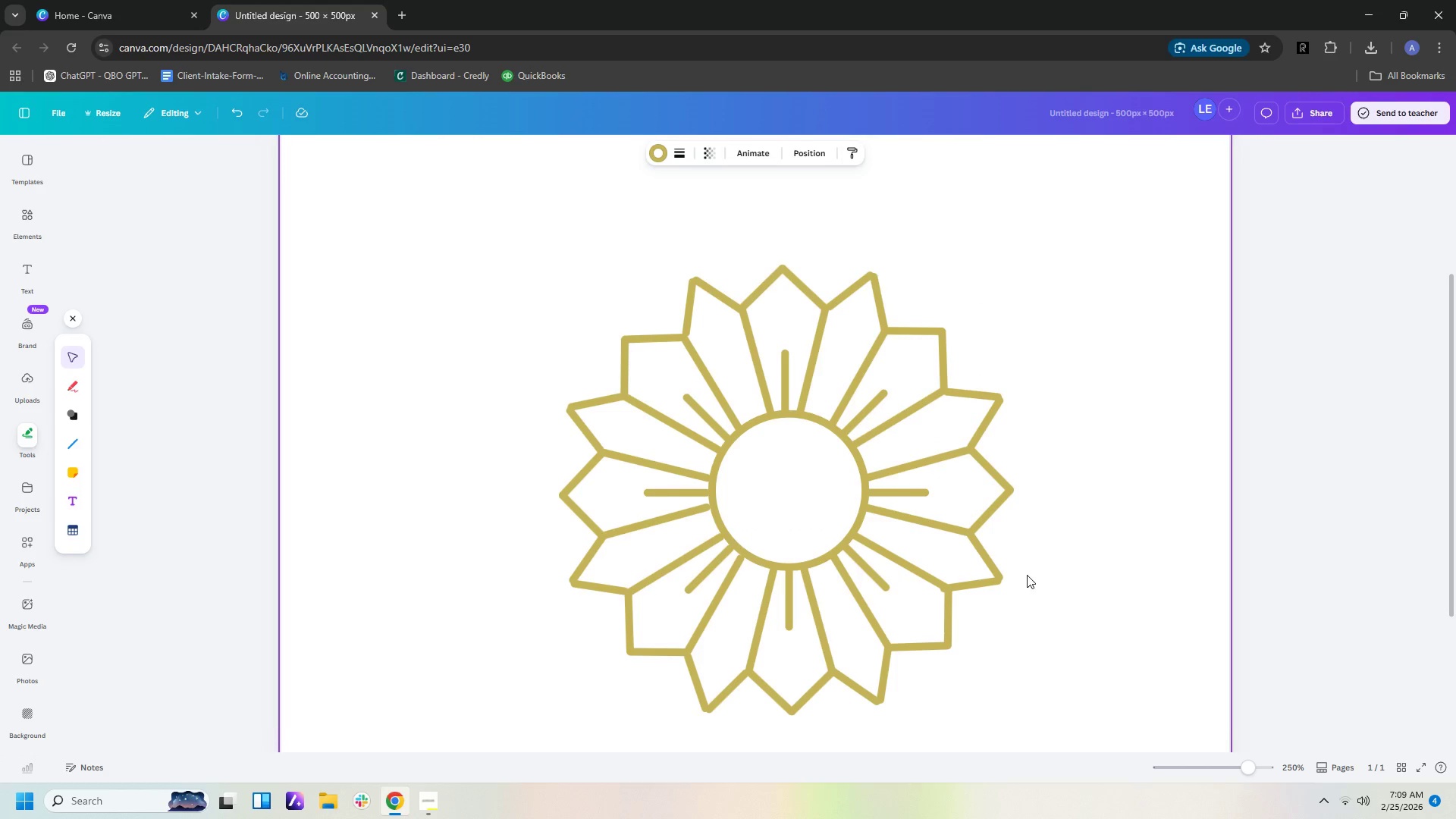 
key(ArrowRight)
 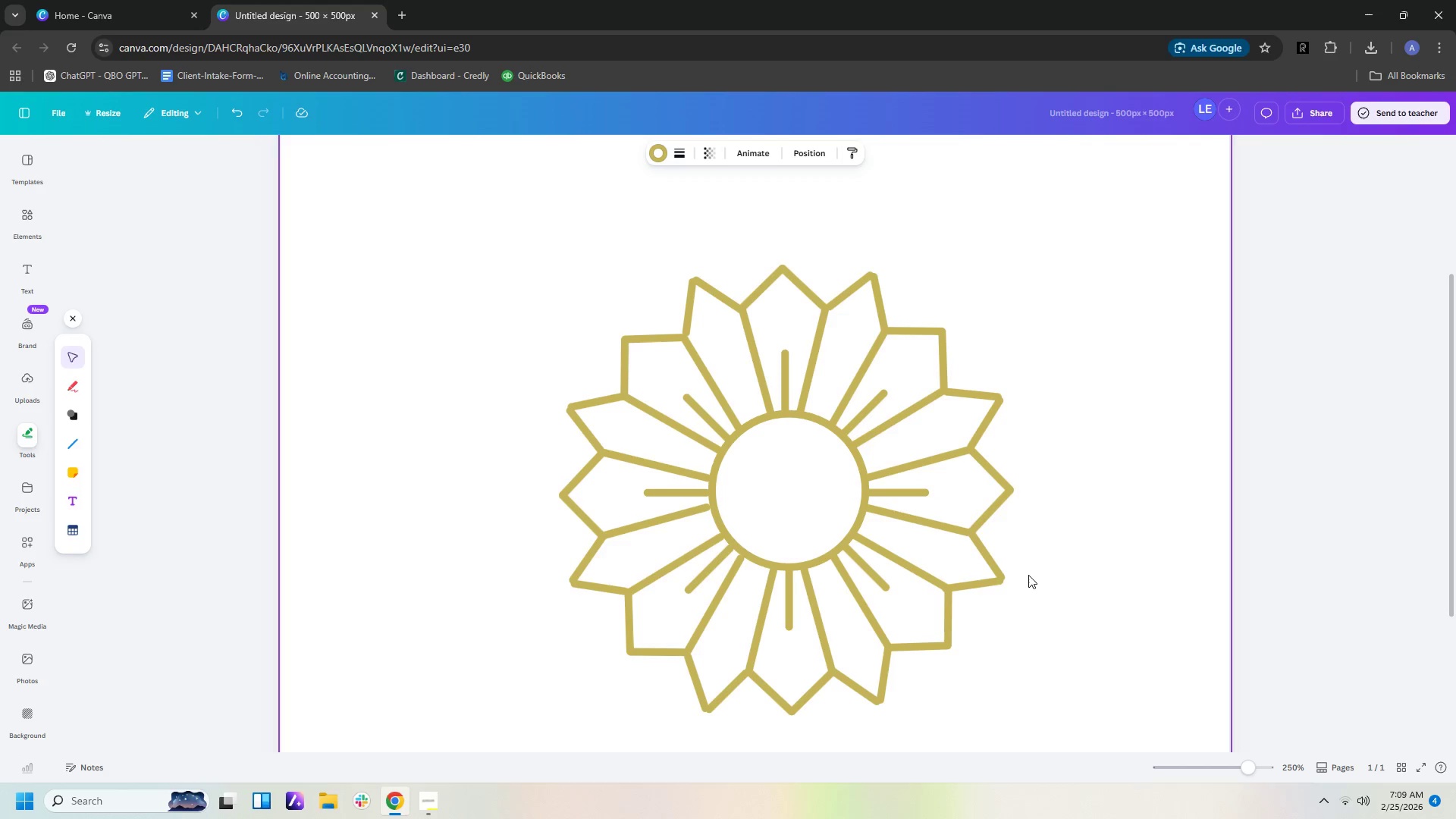 
key(ArrowRight)
 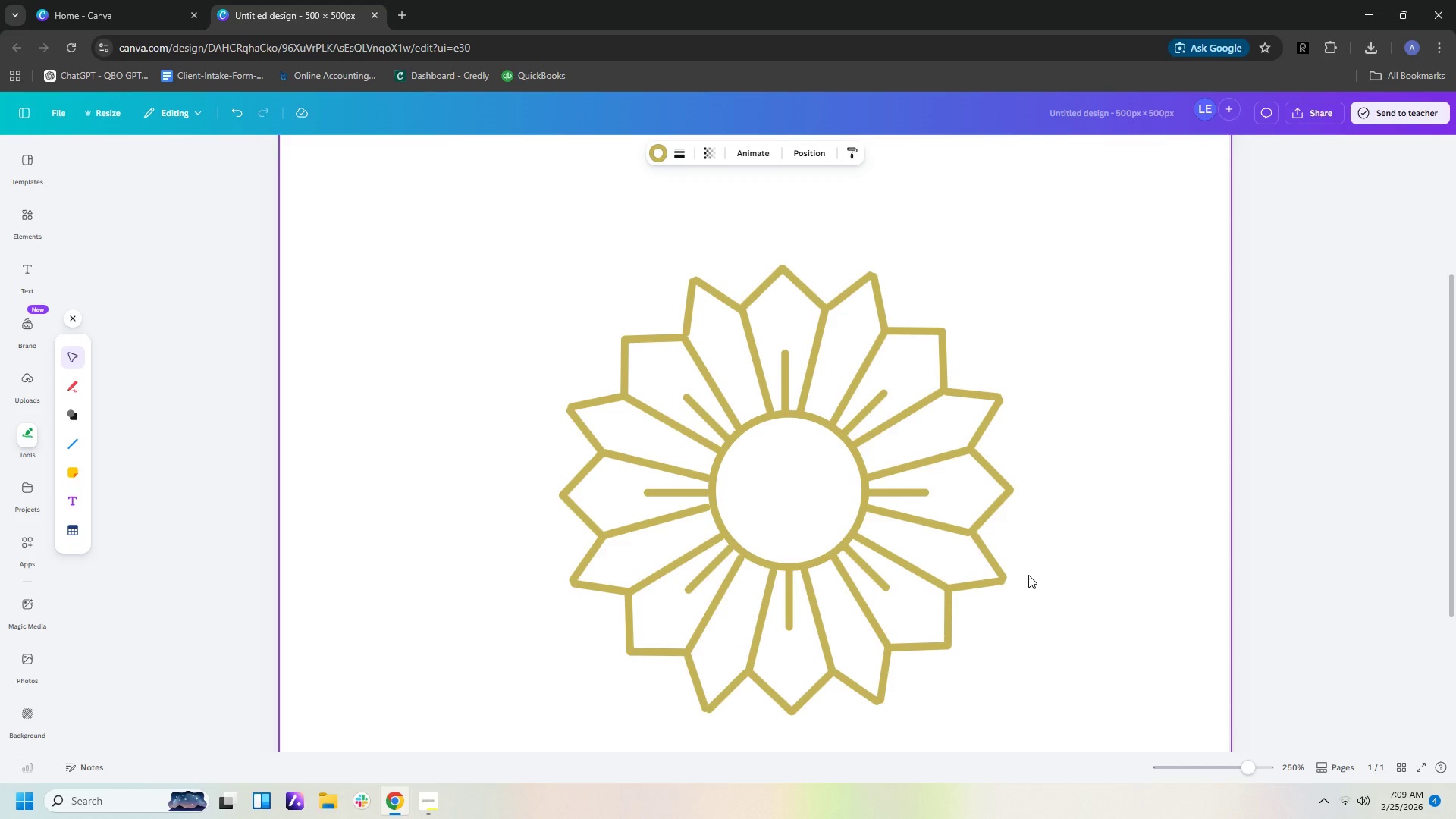 
key(ArrowRight)
 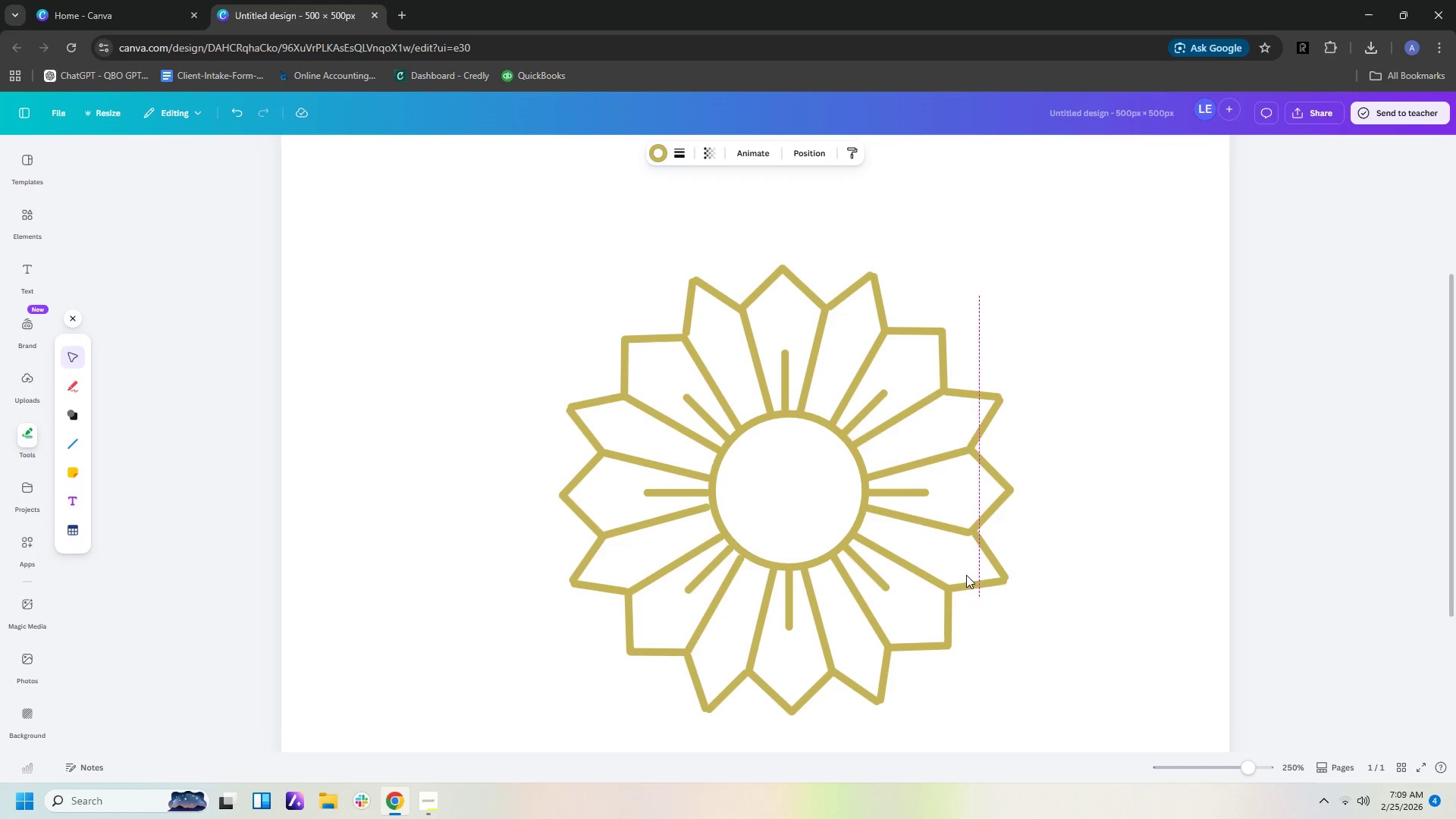 
left_click([966, 576])
 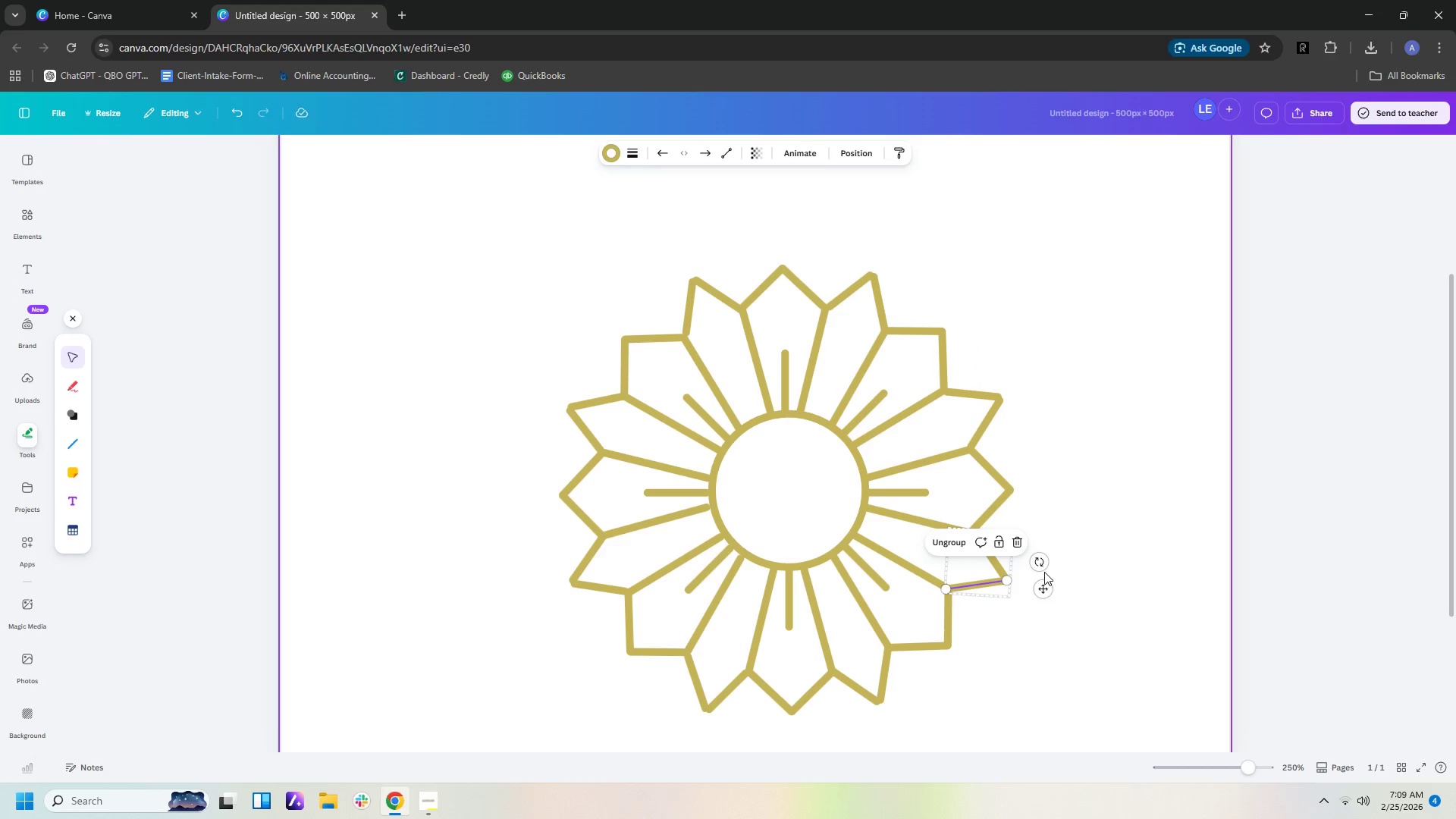 
left_click_drag(start_coordinate=[1041, 565], to_coordinate=[1041, 560])
 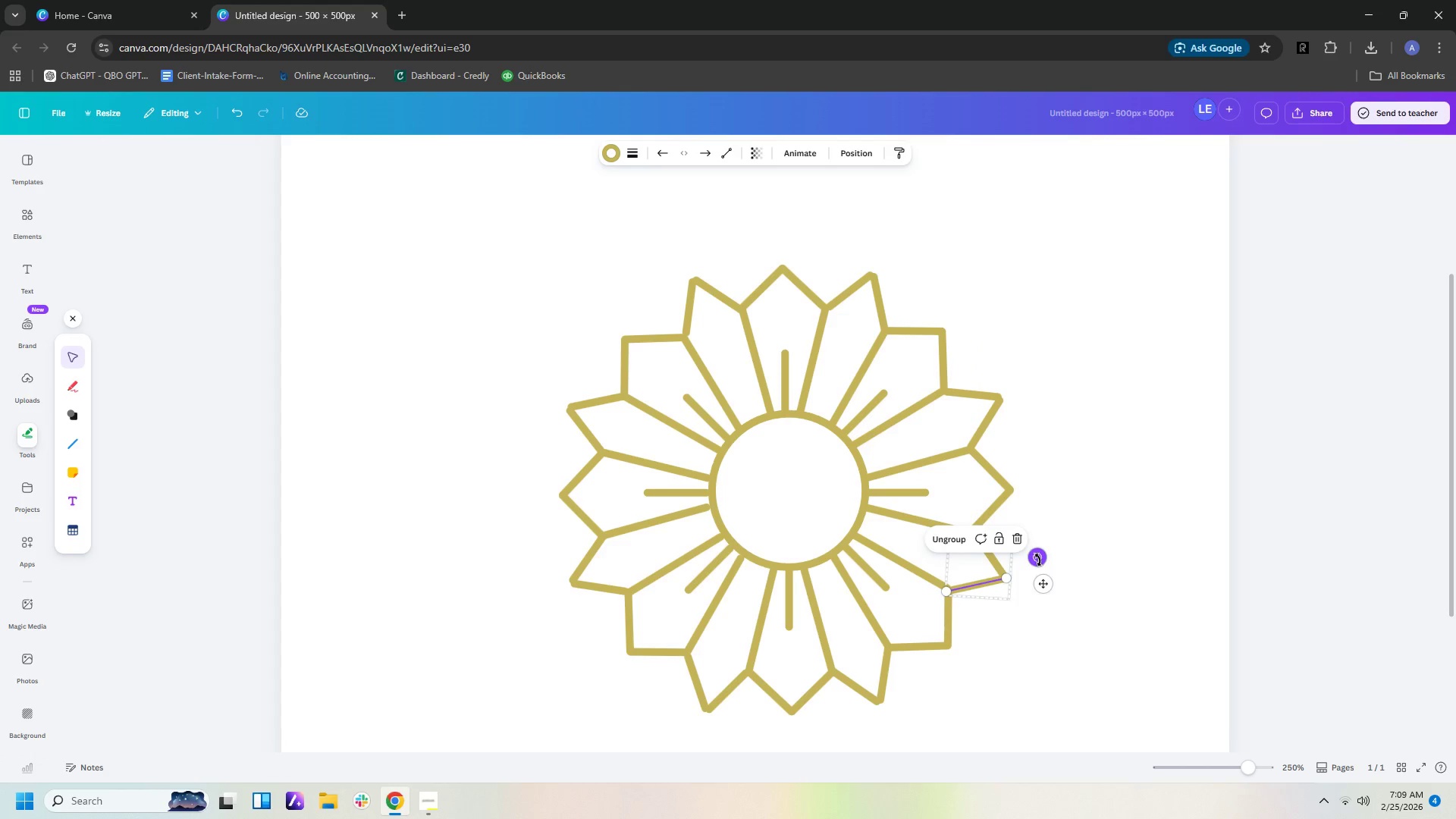 
key(ArrowLeft)
 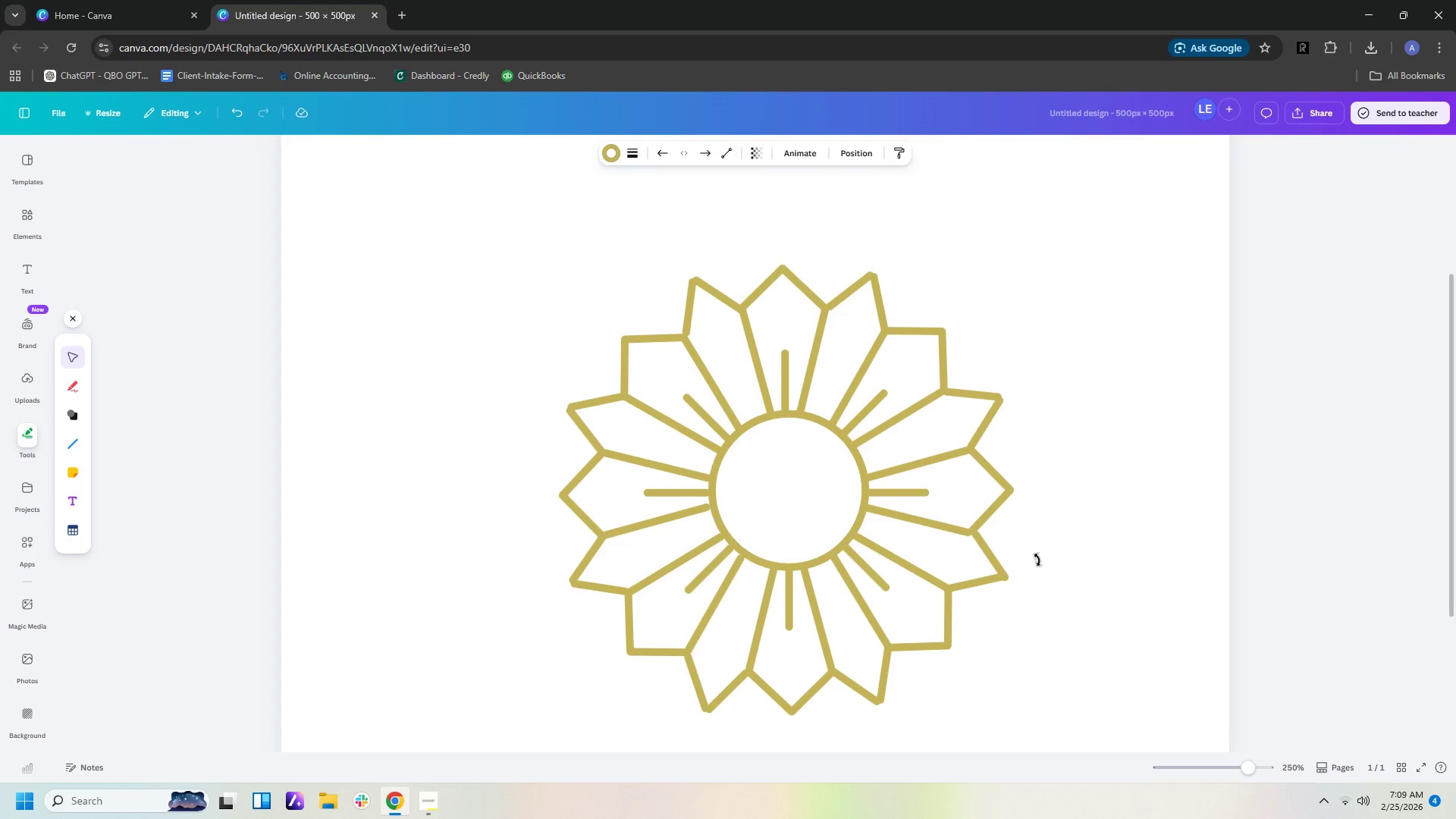 
key(ArrowUp)
 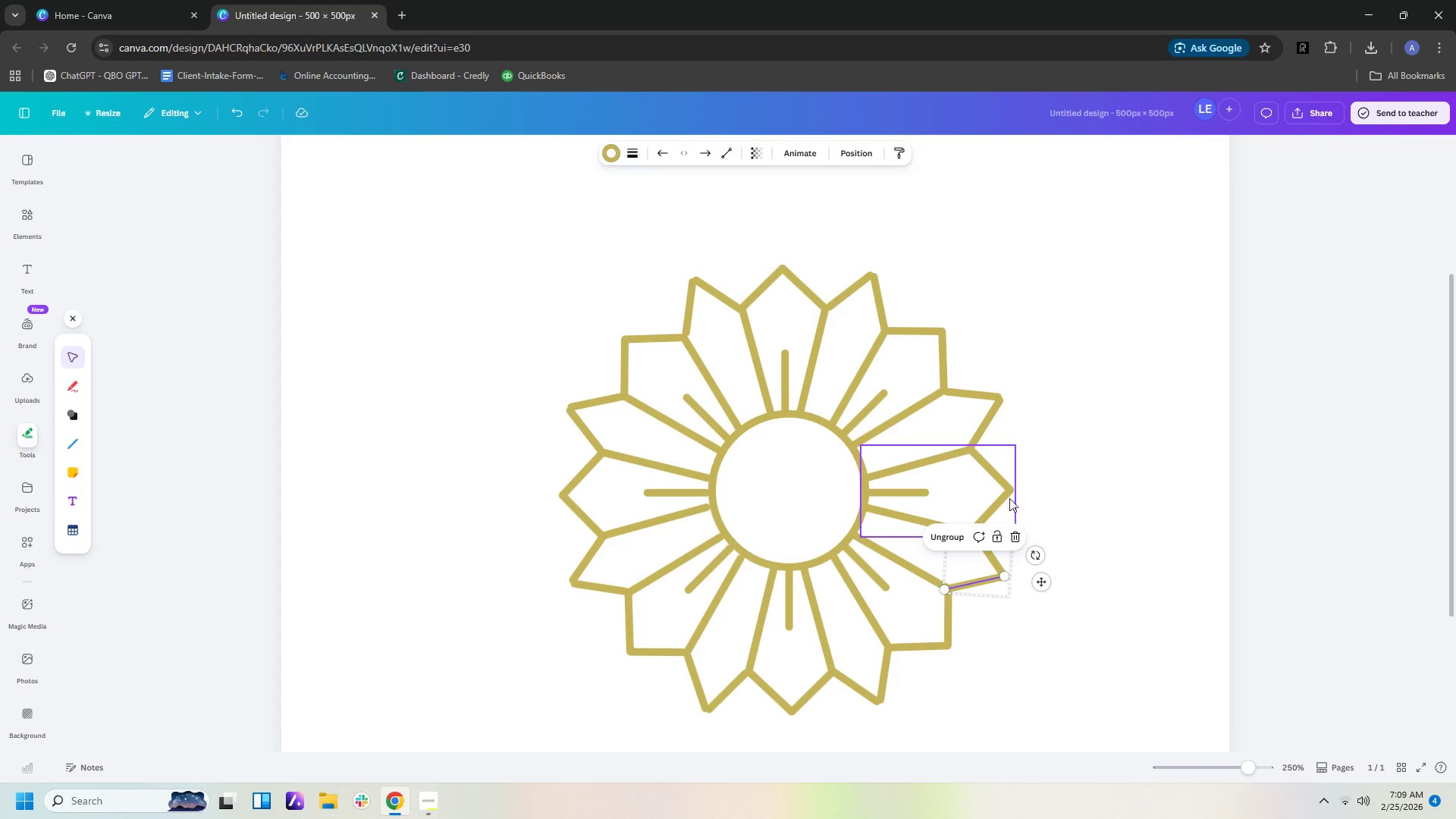 
left_click([990, 485])
 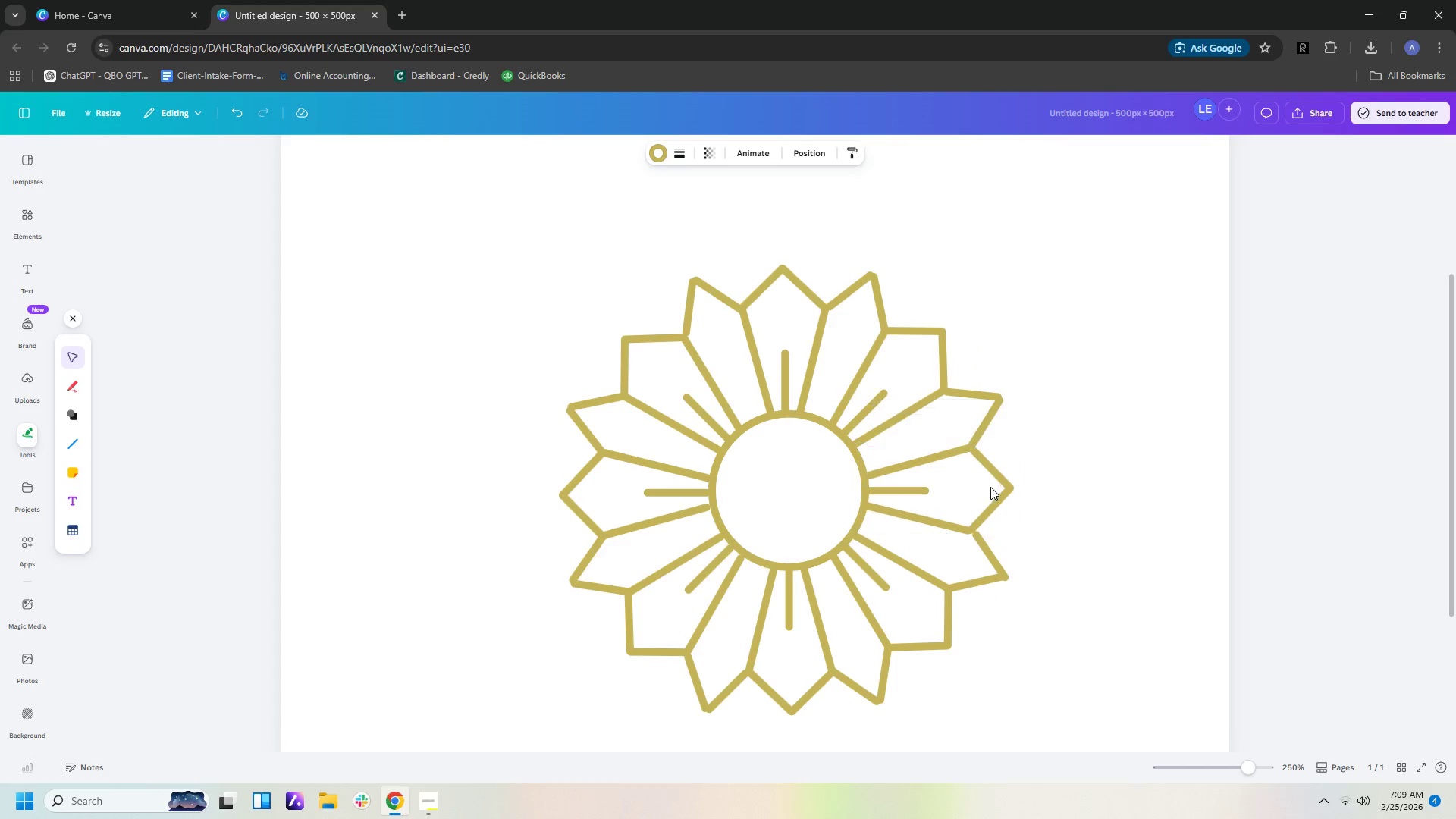 
key(ArrowUp)
 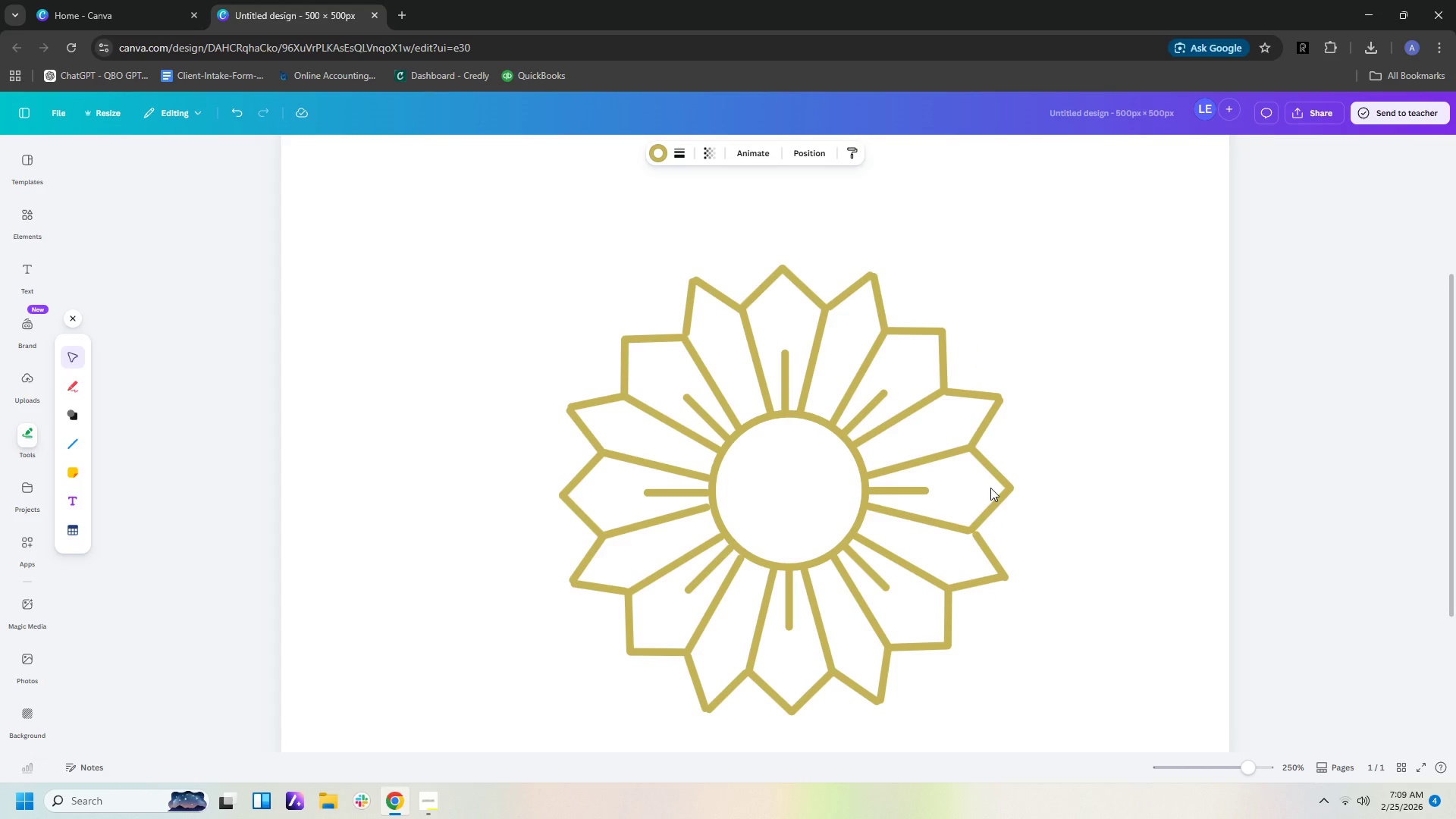 
key(ArrowUp)
 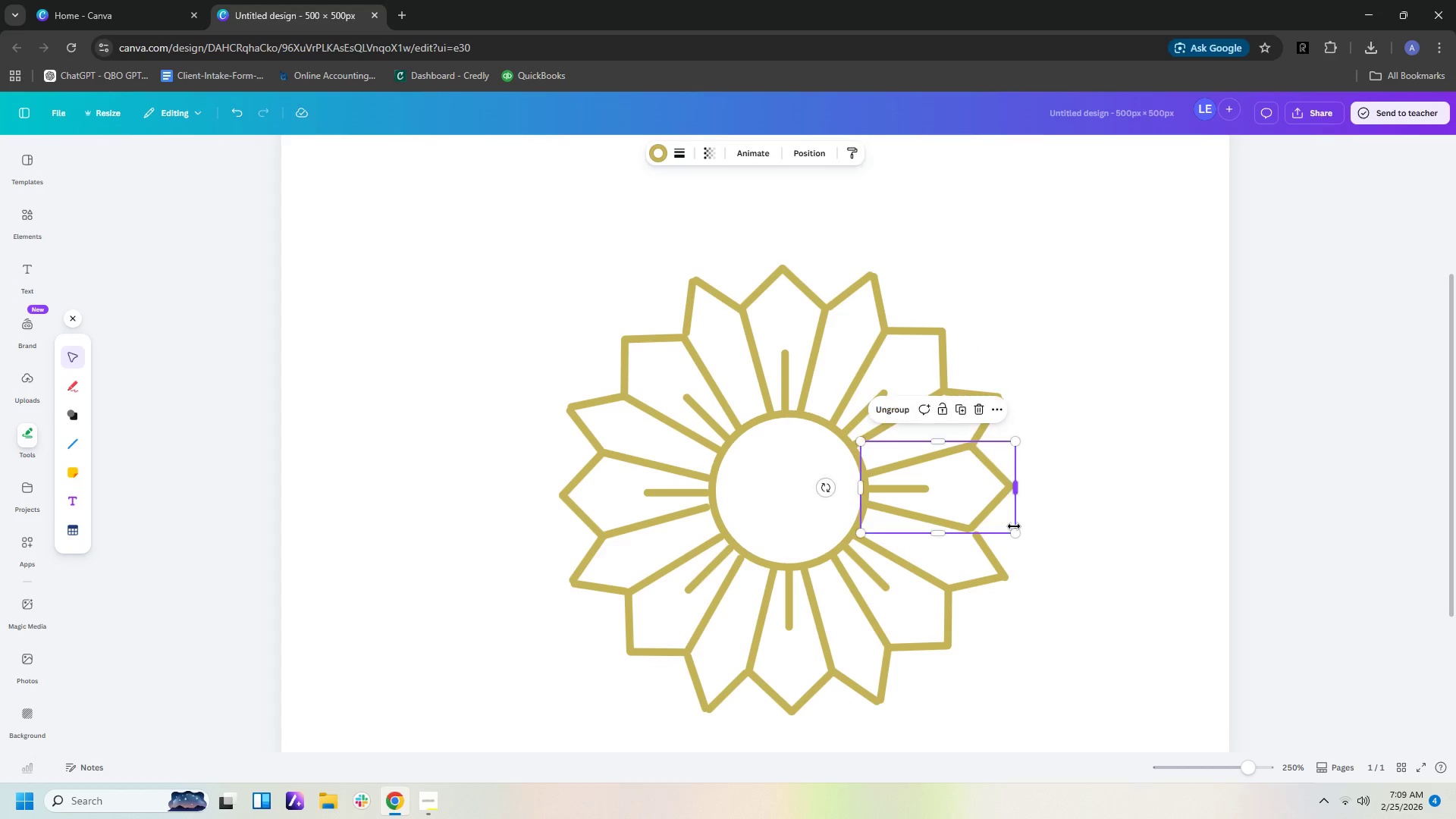 
key(ArrowRight)
 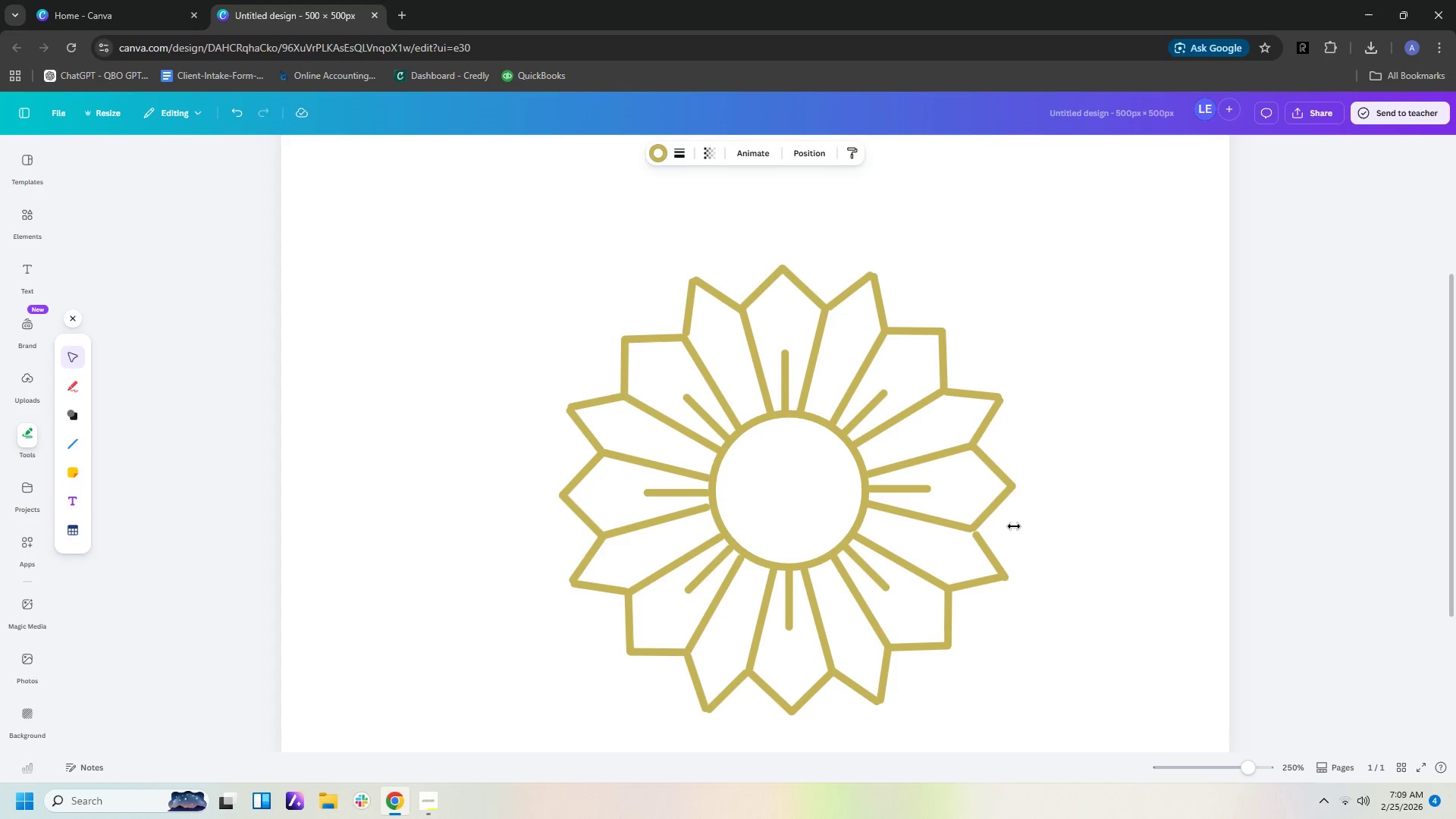 
key(ArrowRight)
 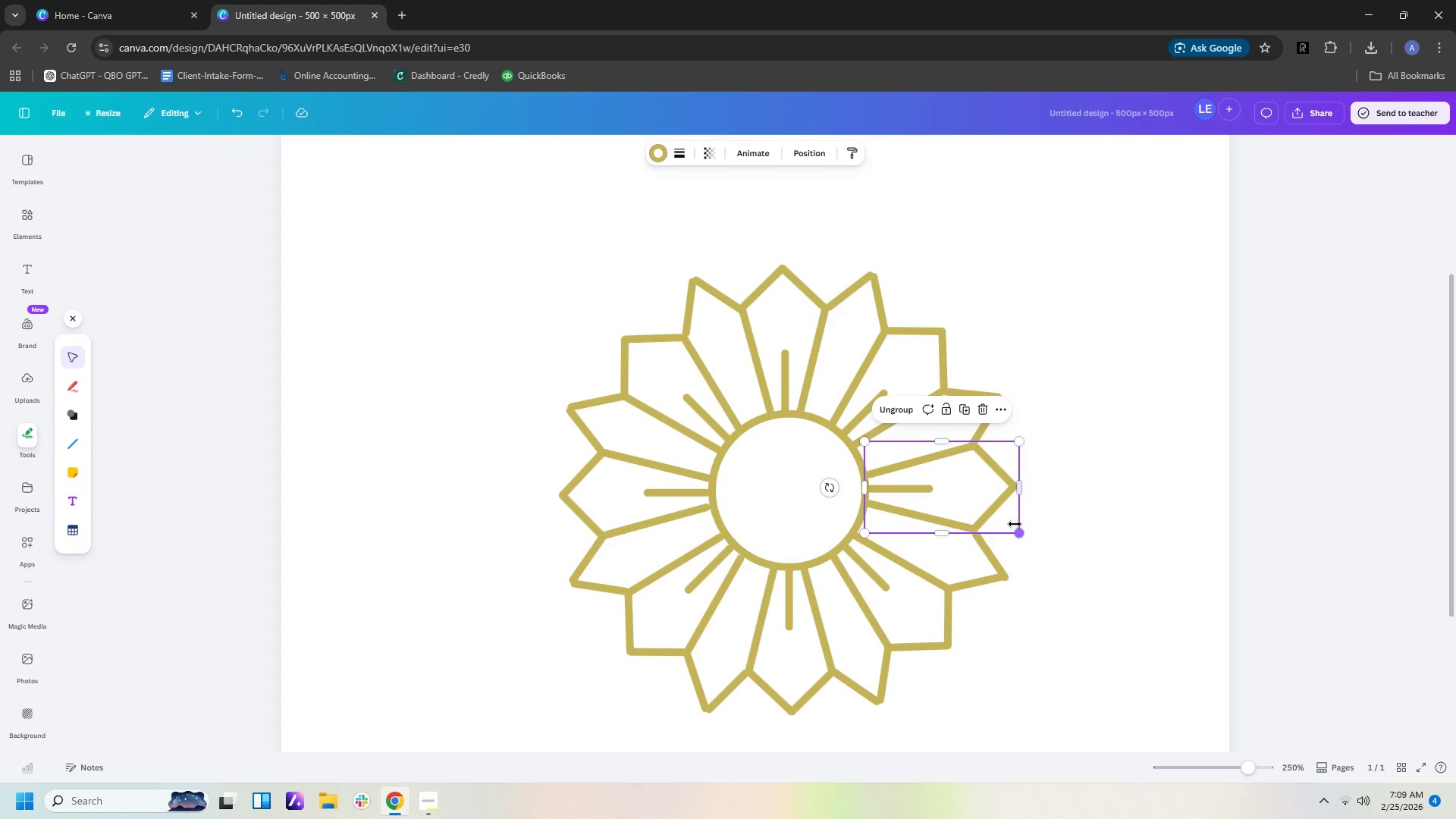 
key(ArrowLeft)
 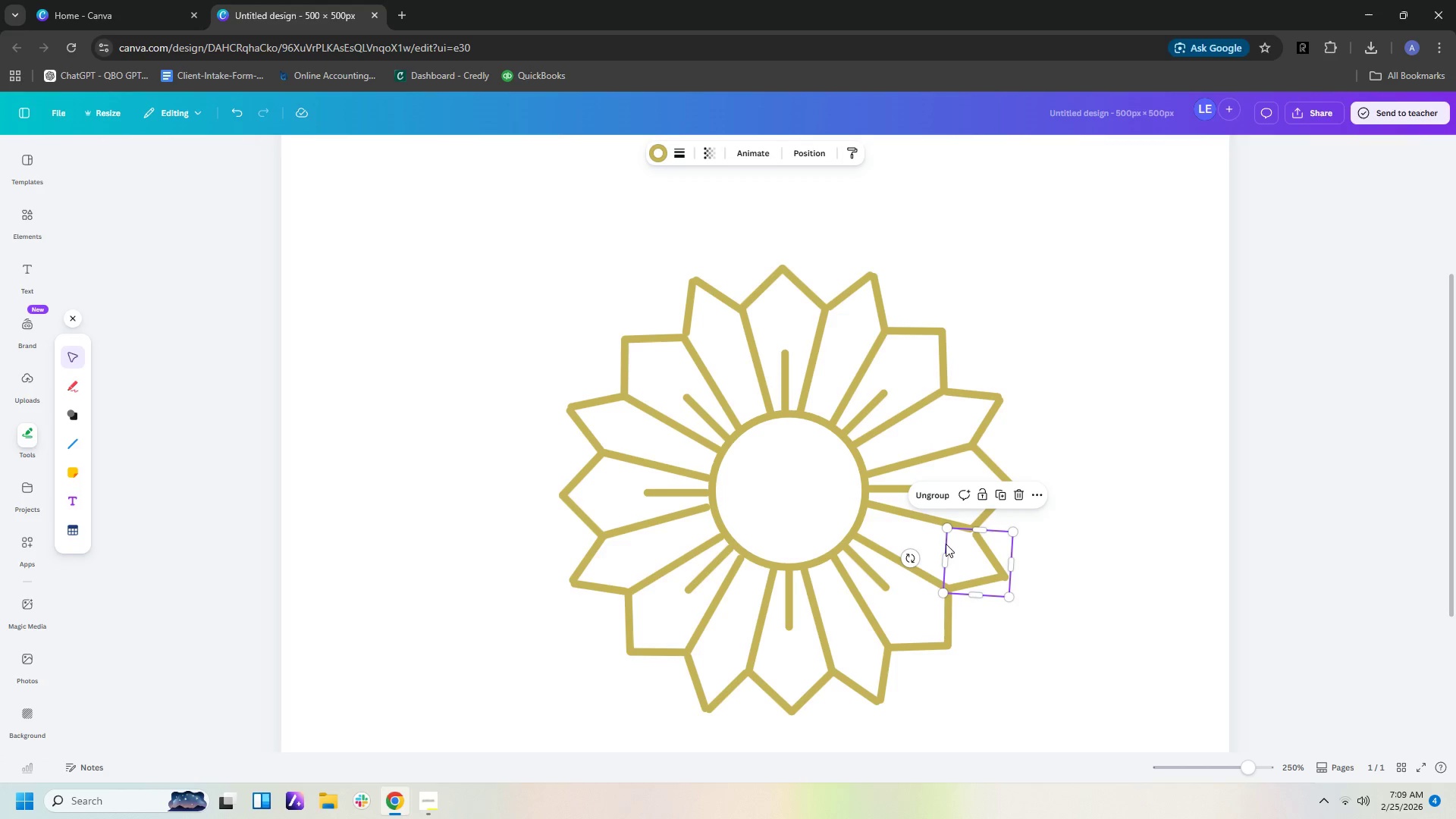 
left_click_drag(start_coordinate=[908, 558], to_coordinate=[907, 564])
 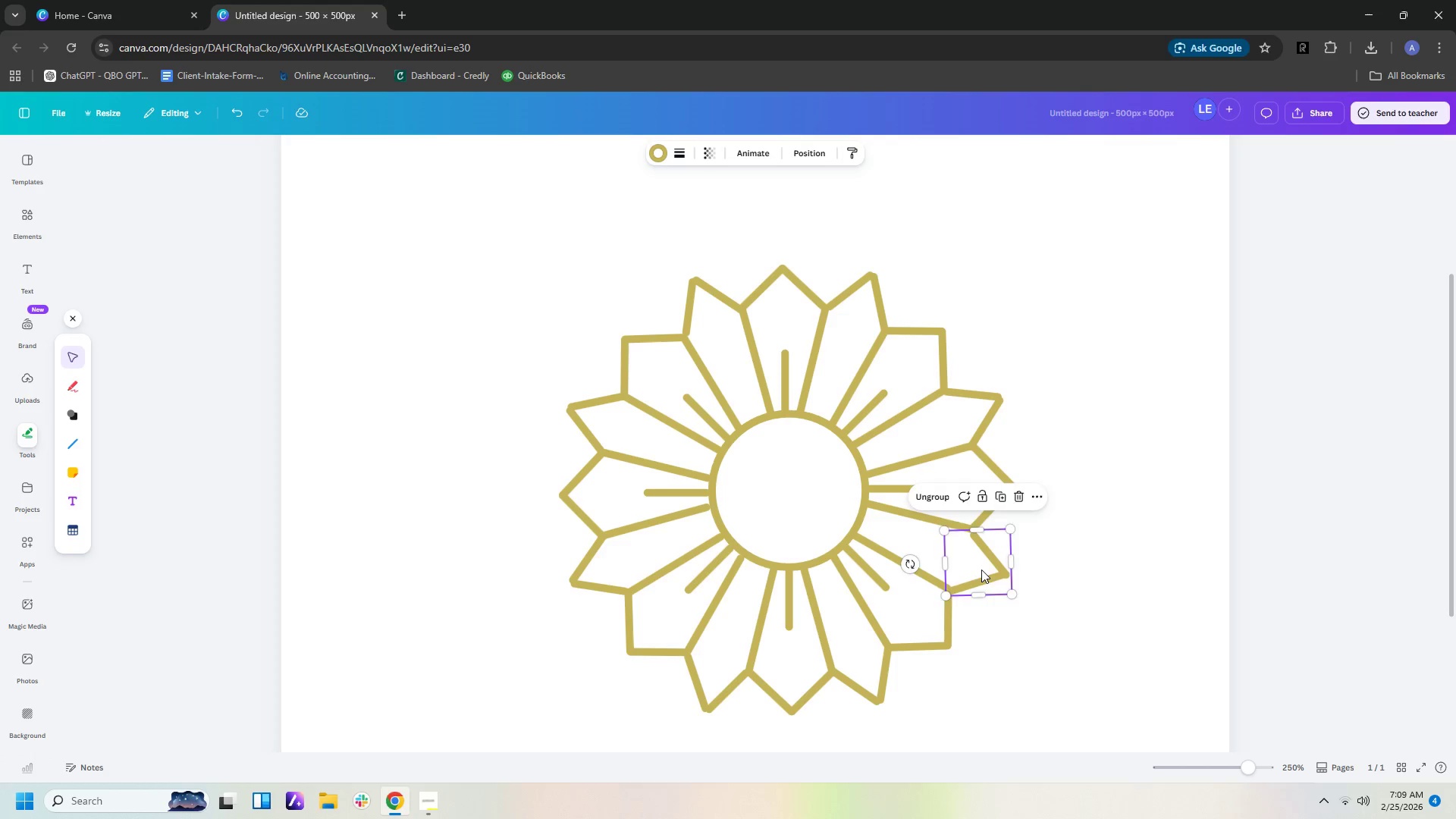 
key(ArrowUp)
 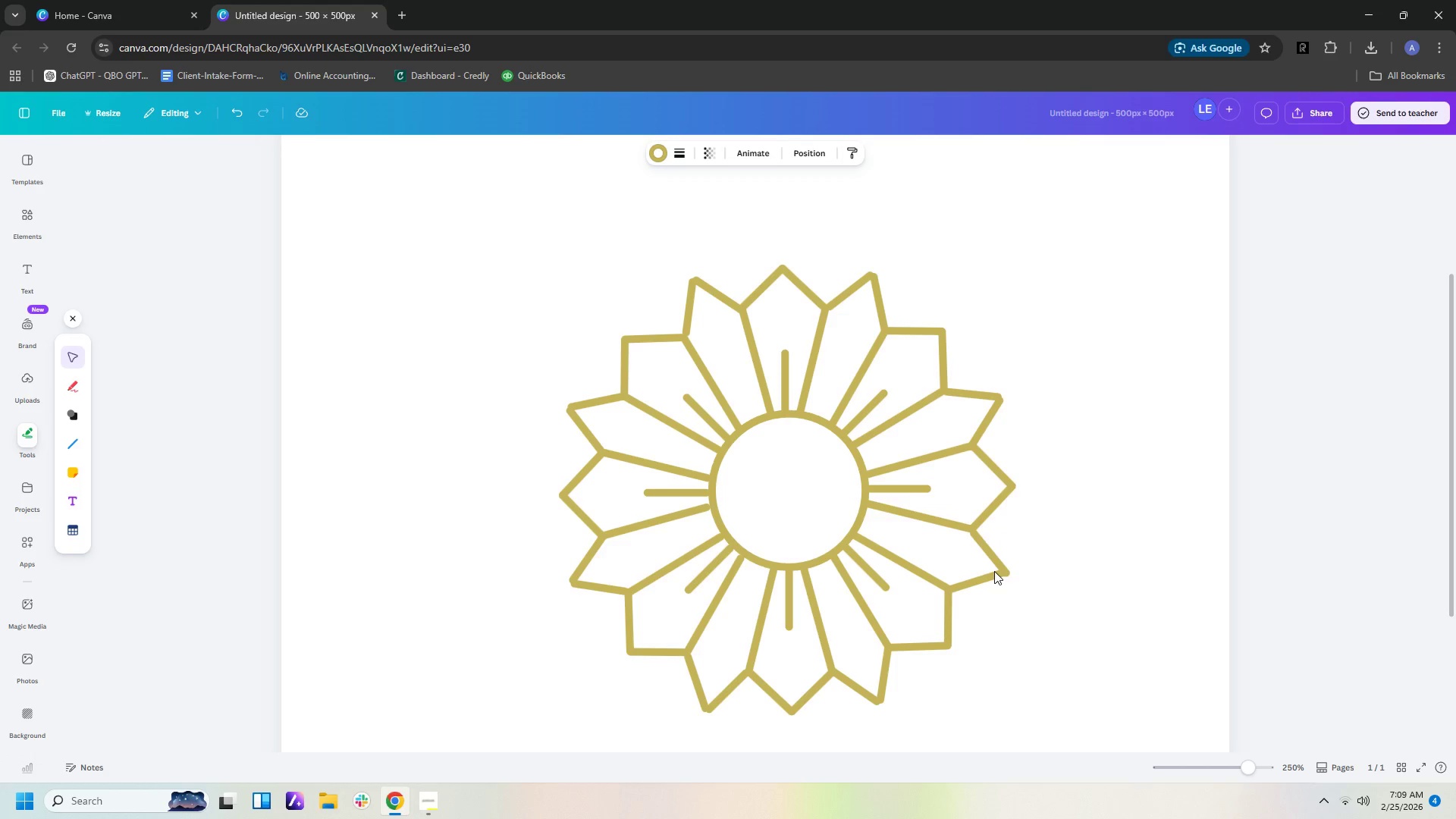 
key(ArrowUp)
 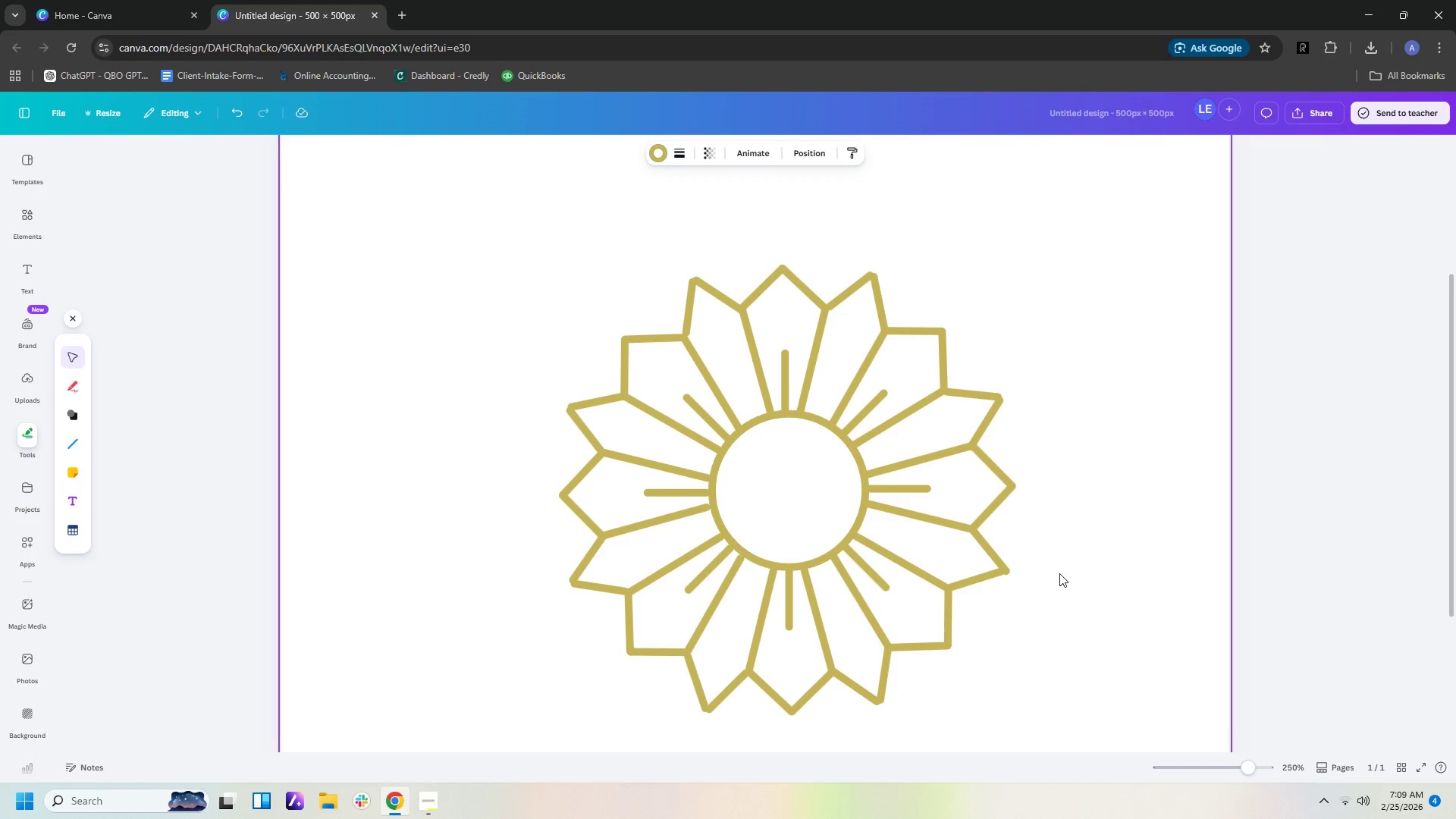 
left_click([1059, 573])
 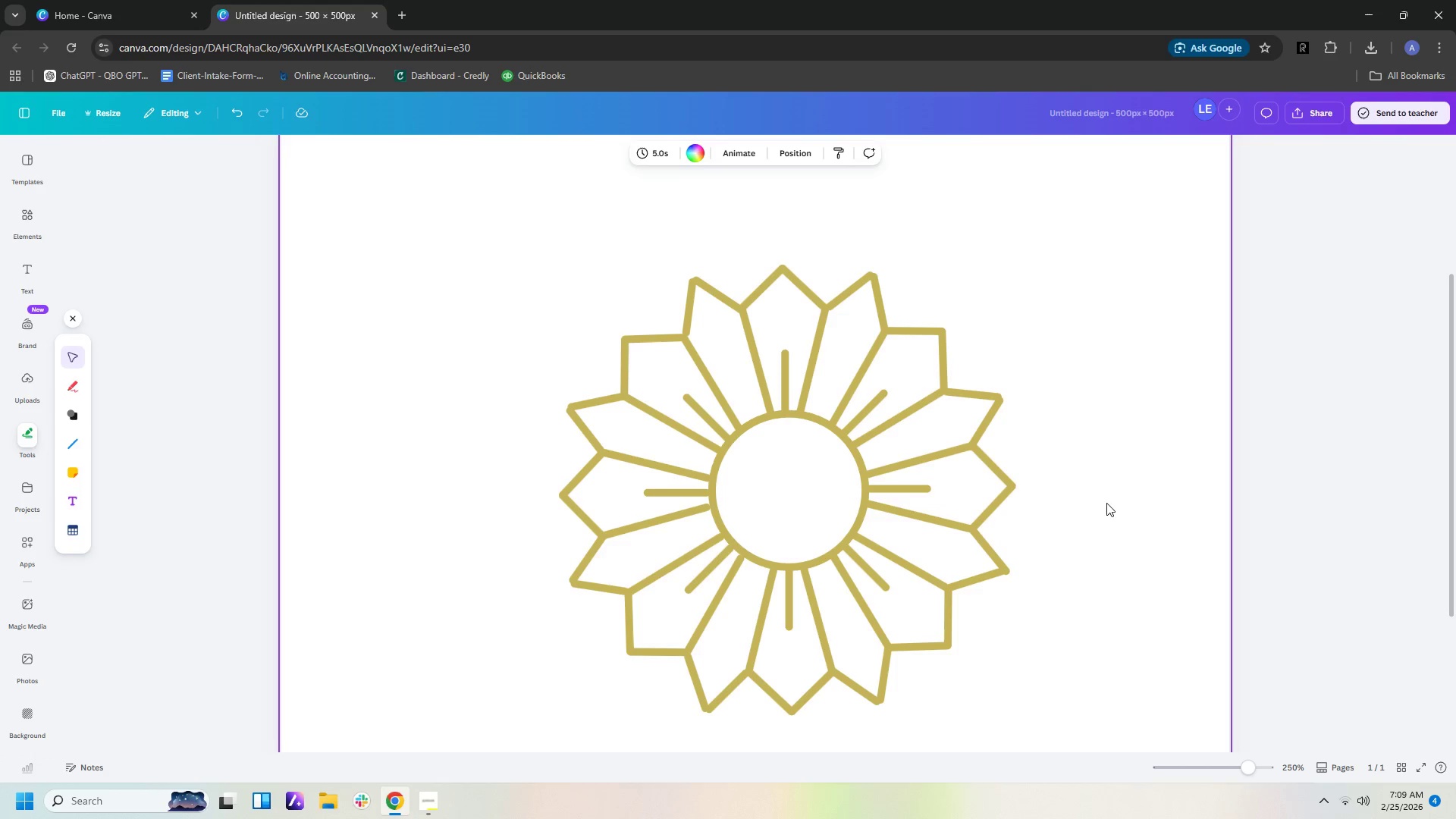 
hold_key(key=ControlLeft, duration=0.98)
hold_key(key=ControlLeft, duration=0.41)
scroll: coordinate [1109, 503], scroll_direction: down, amount: 2.0
 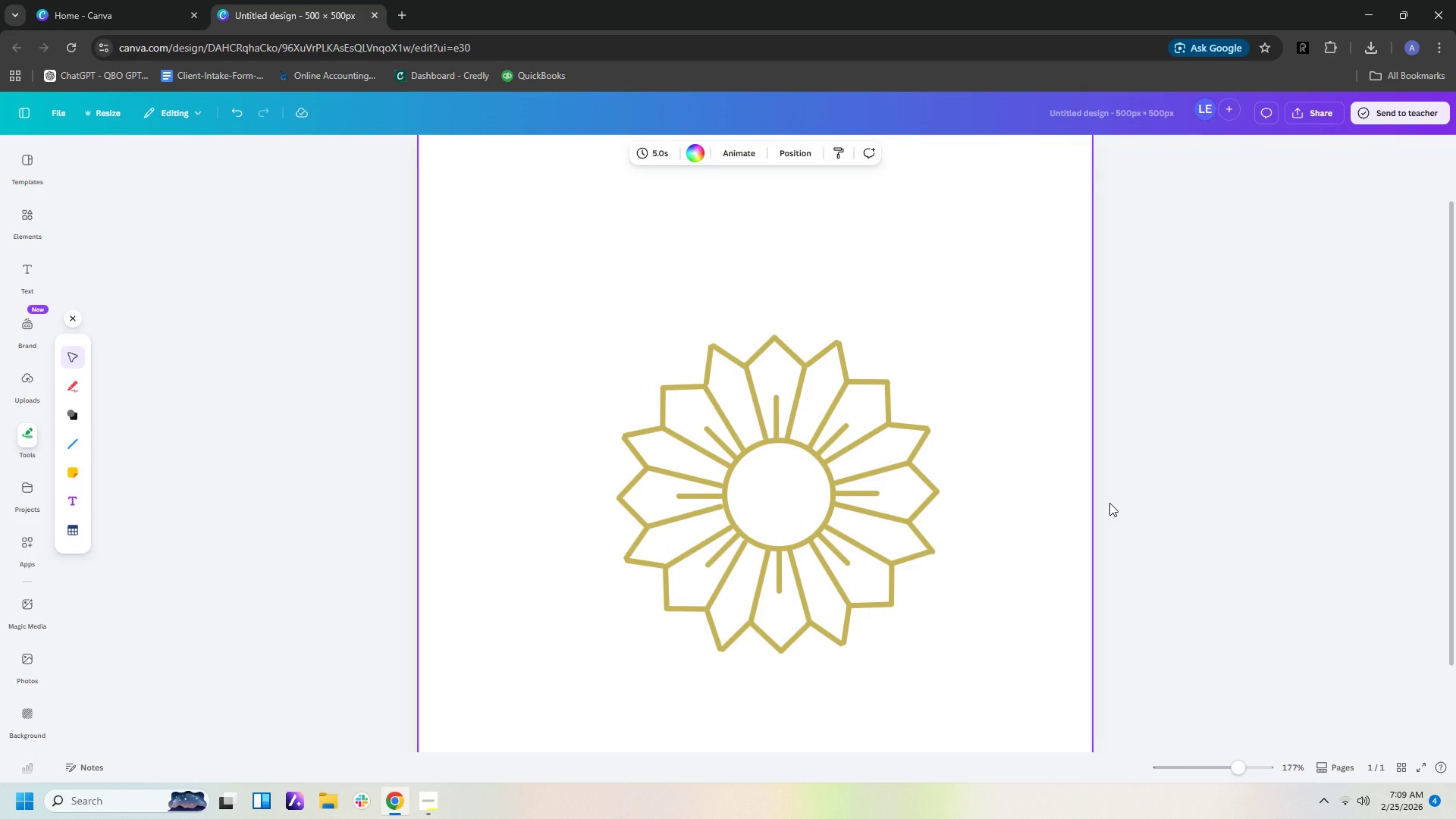 
wait(5.51)
 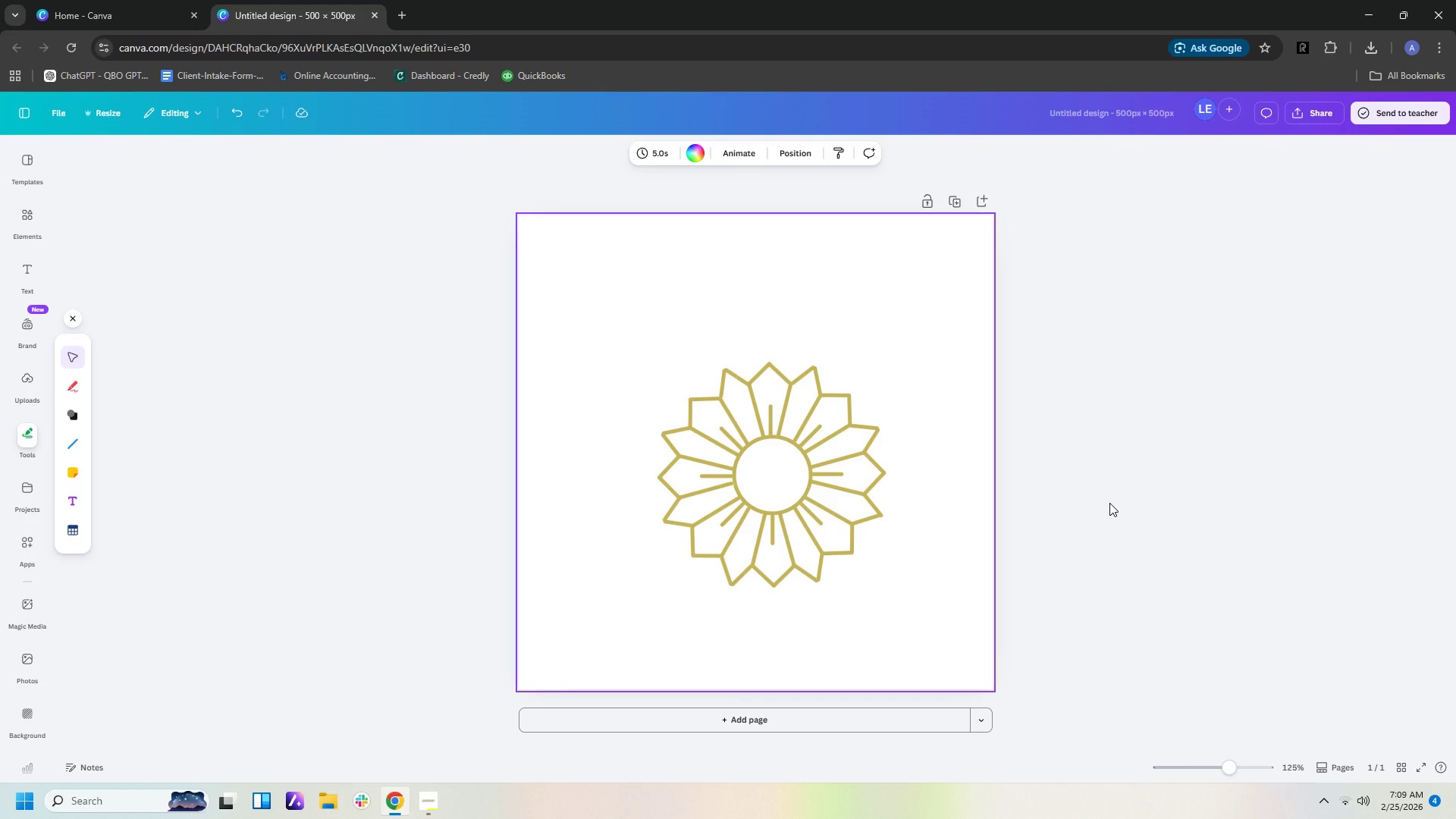 
left_click([795, 462])
 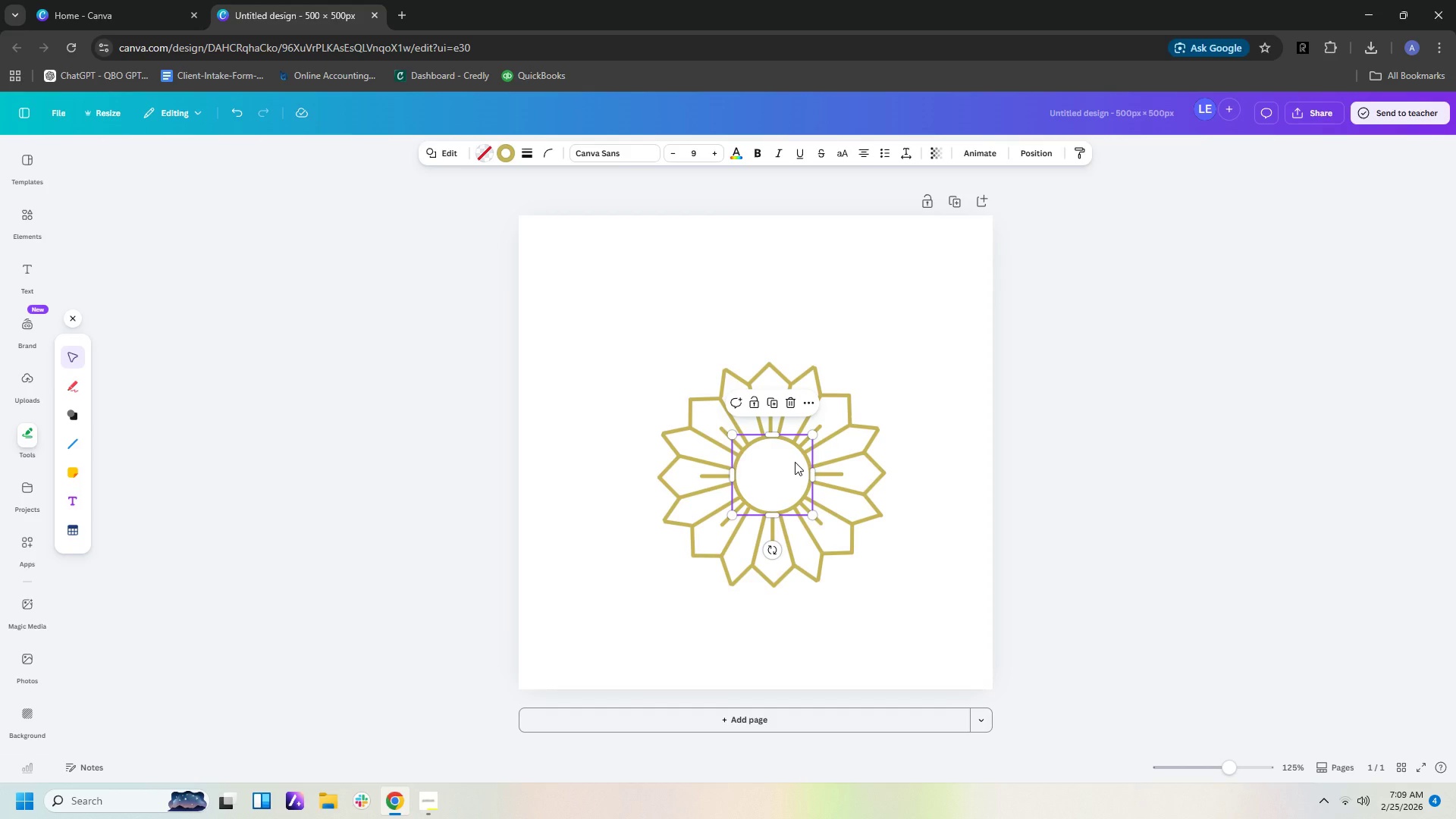 
key(Control+C)
 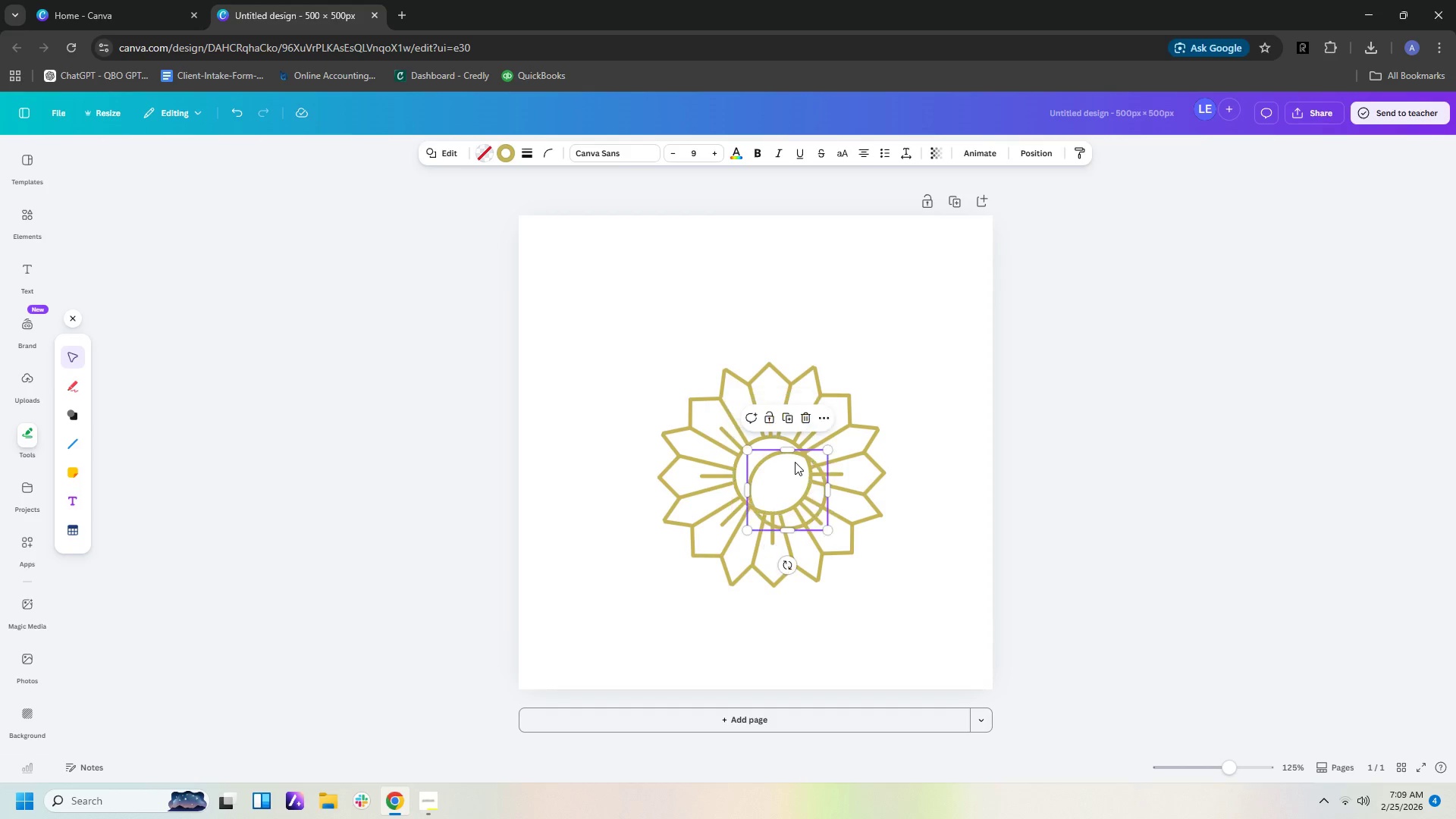 
key(Control+V)
 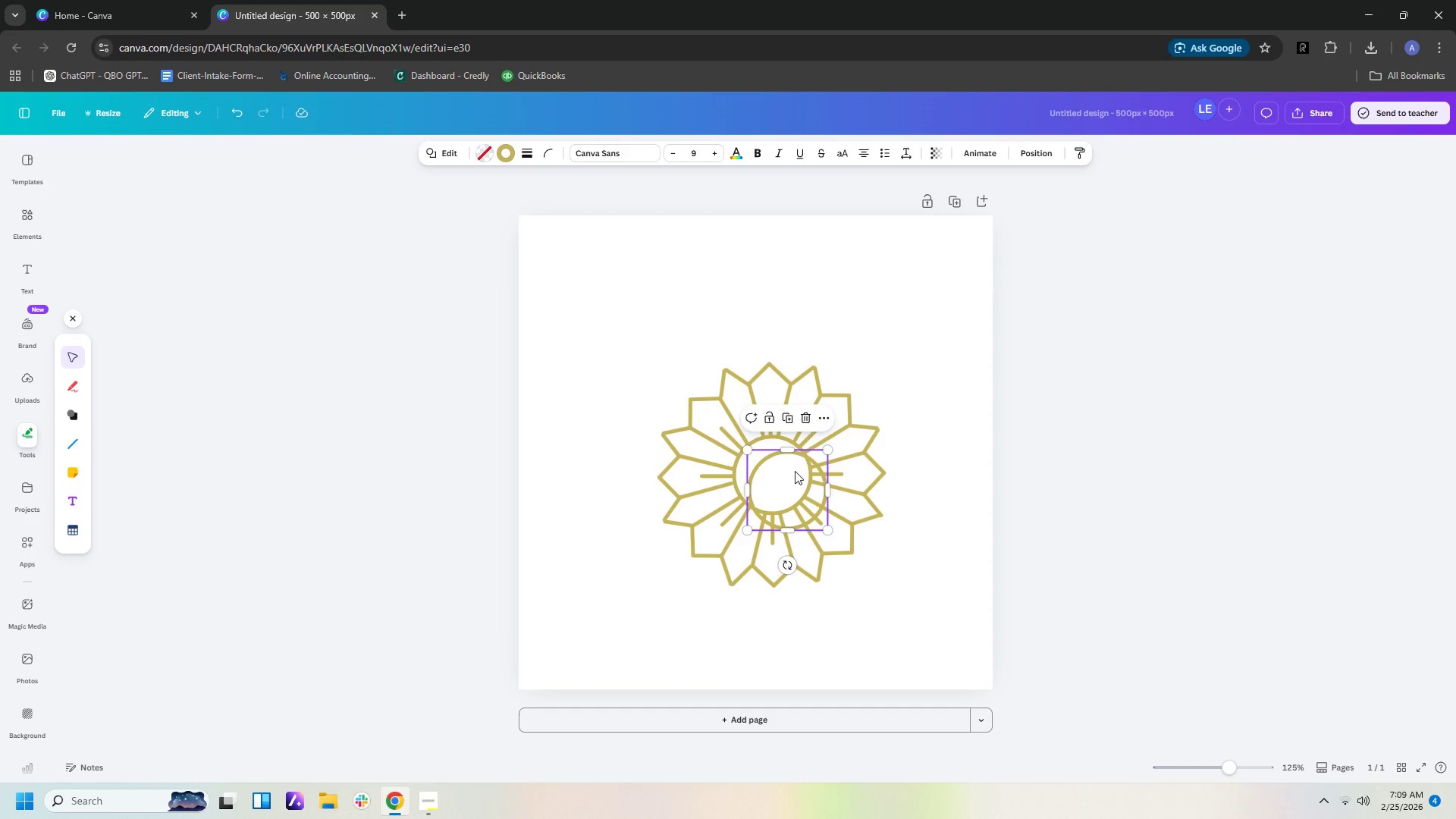 
left_click_drag(start_coordinate=[795, 471], to_coordinate=[696, 398])
 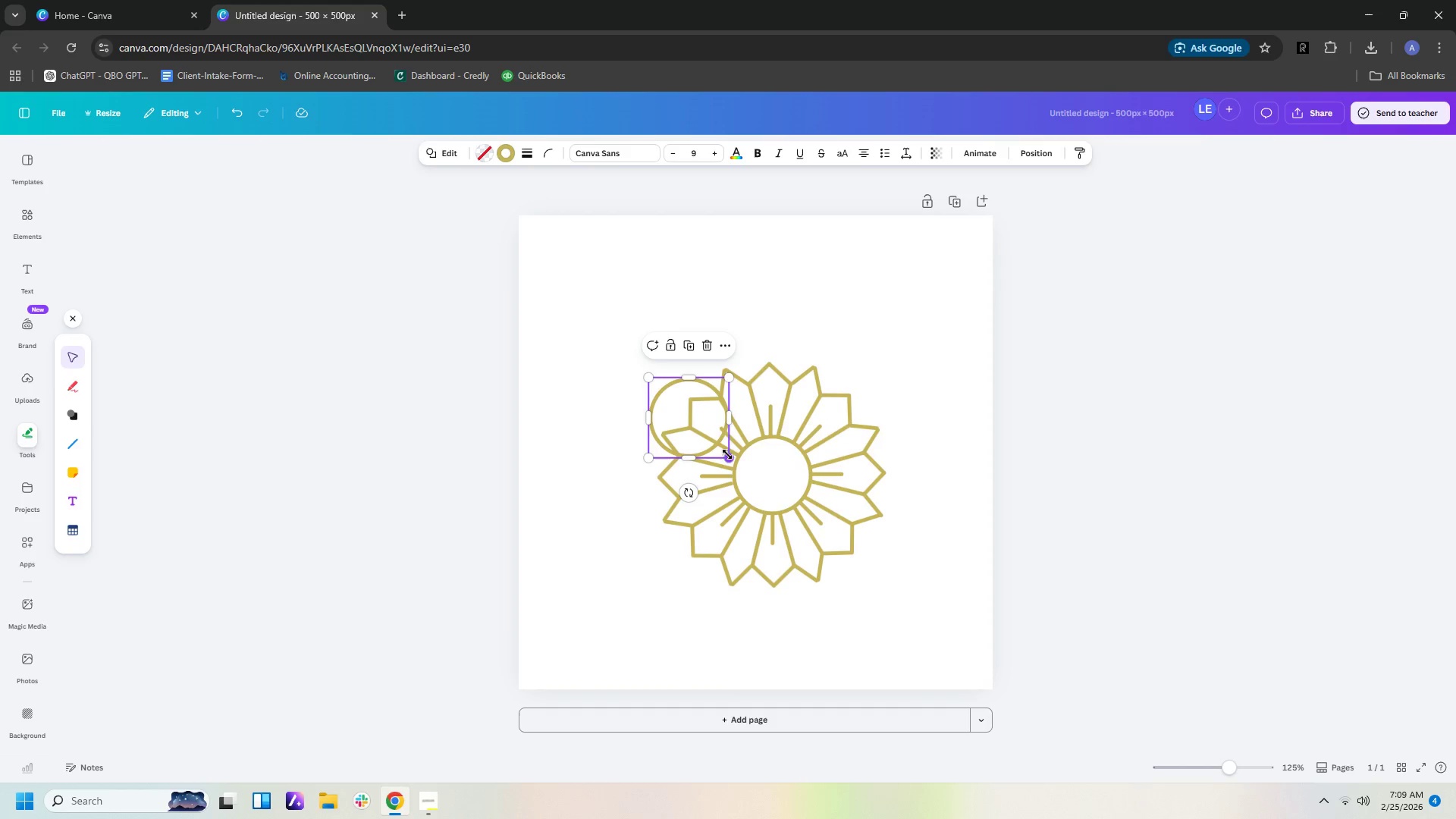 
left_click_drag(start_coordinate=[726, 455], to_coordinate=[879, 607])
 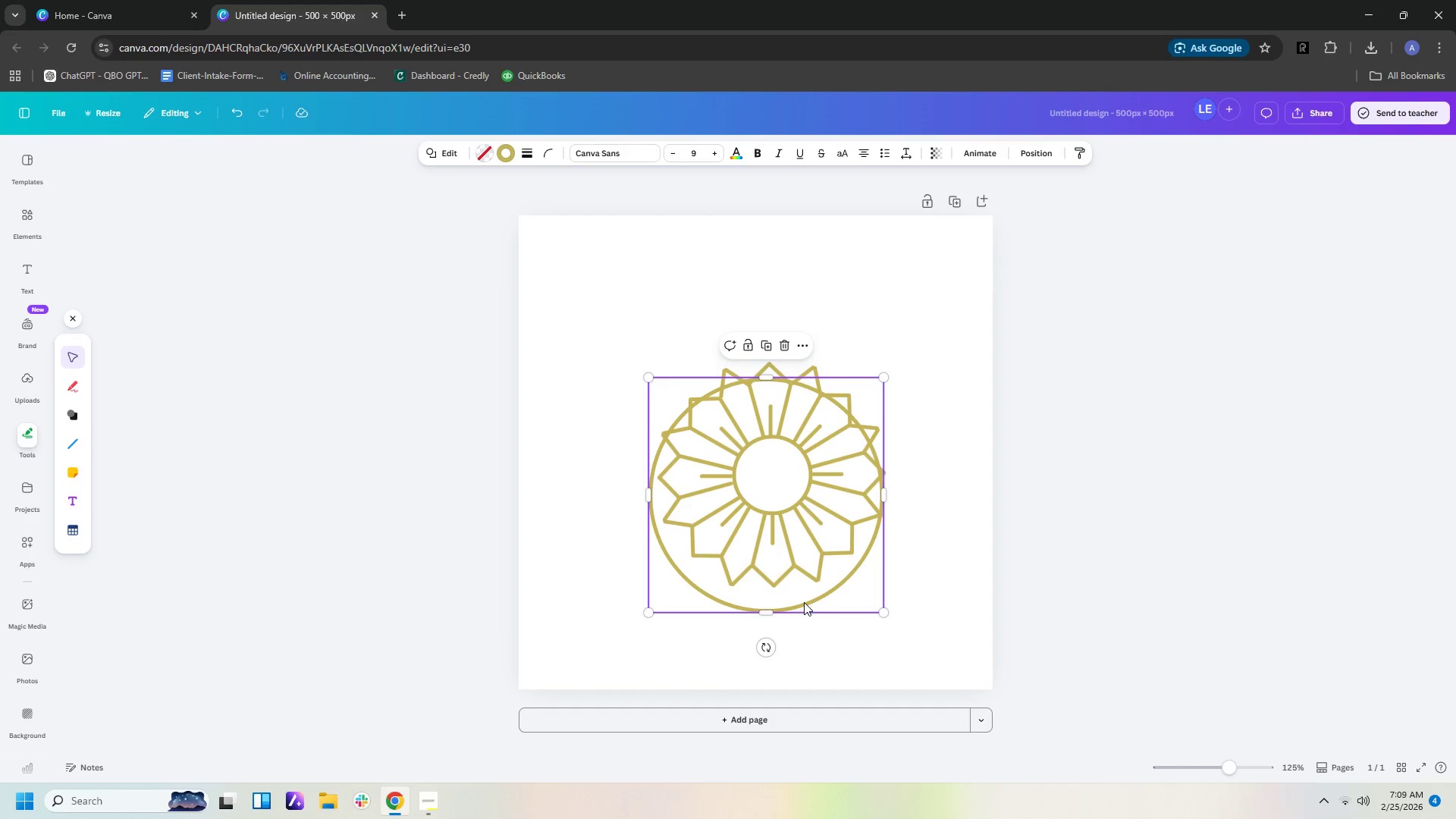 
left_click_drag(start_coordinate=[802, 601], to_coordinate=[803, 582])
 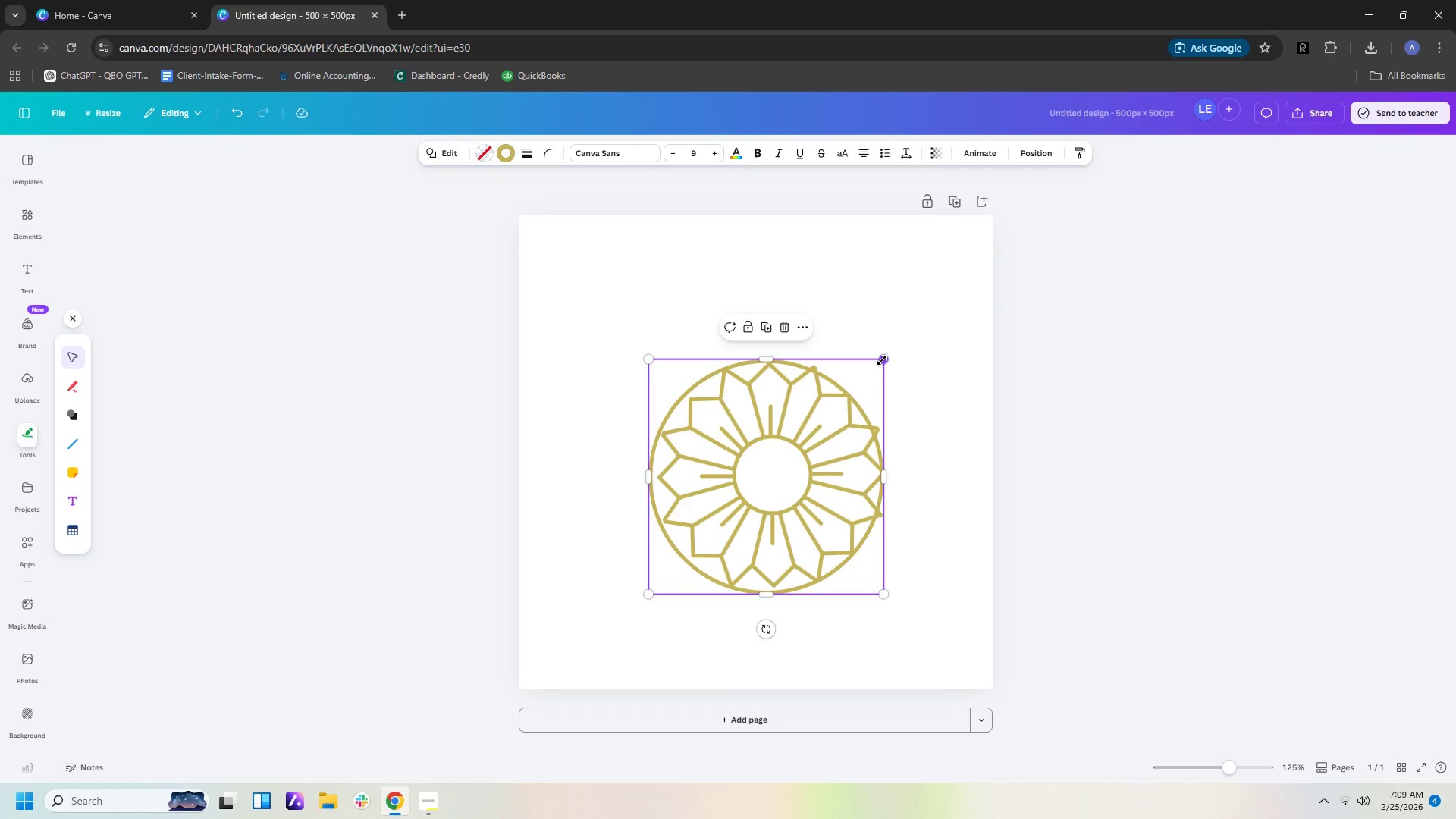 
left_click_drag(start_coordinate=[883, 360], to_coordinate=[896, 359])
 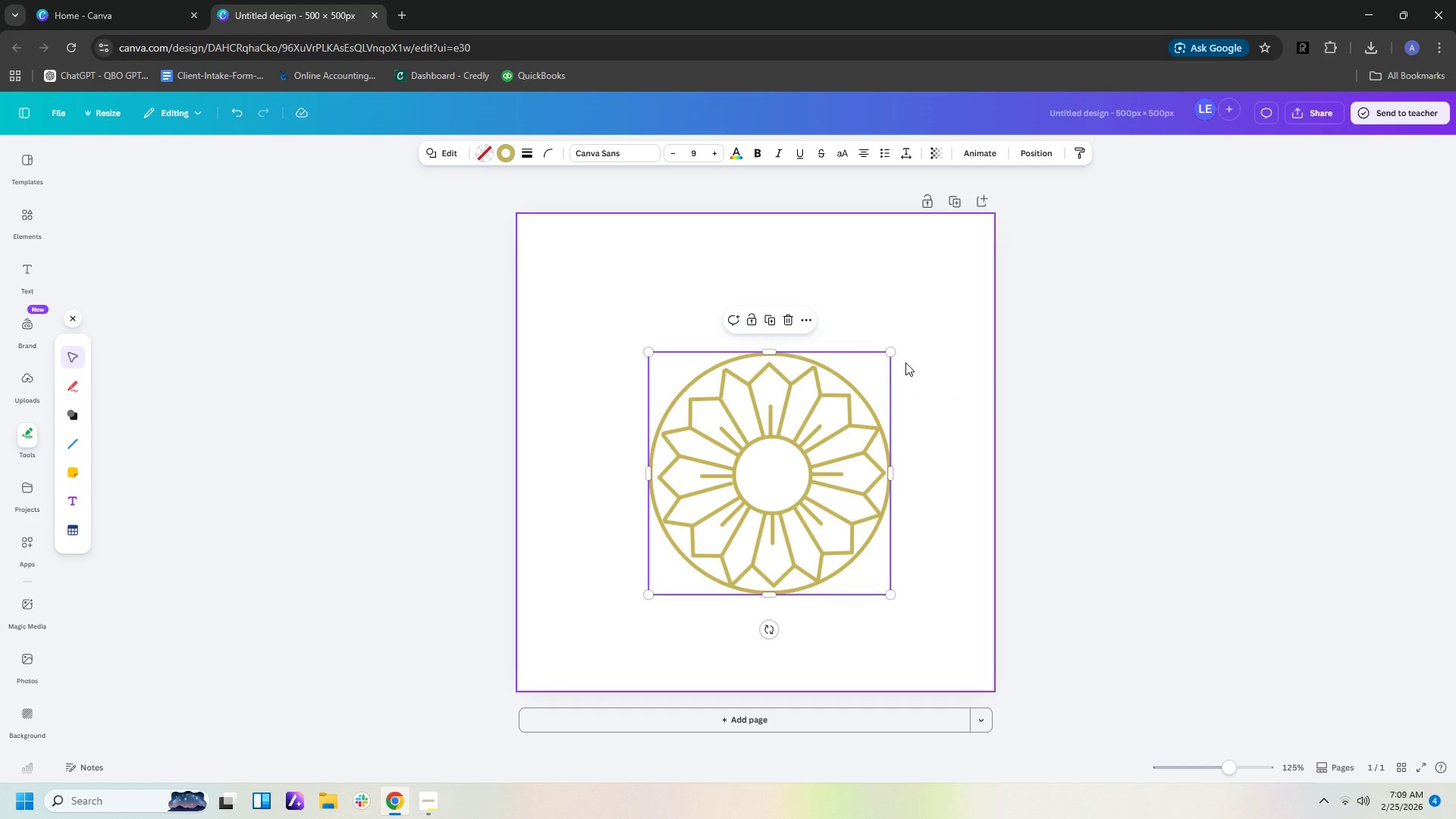 
key(ArrowDown)
 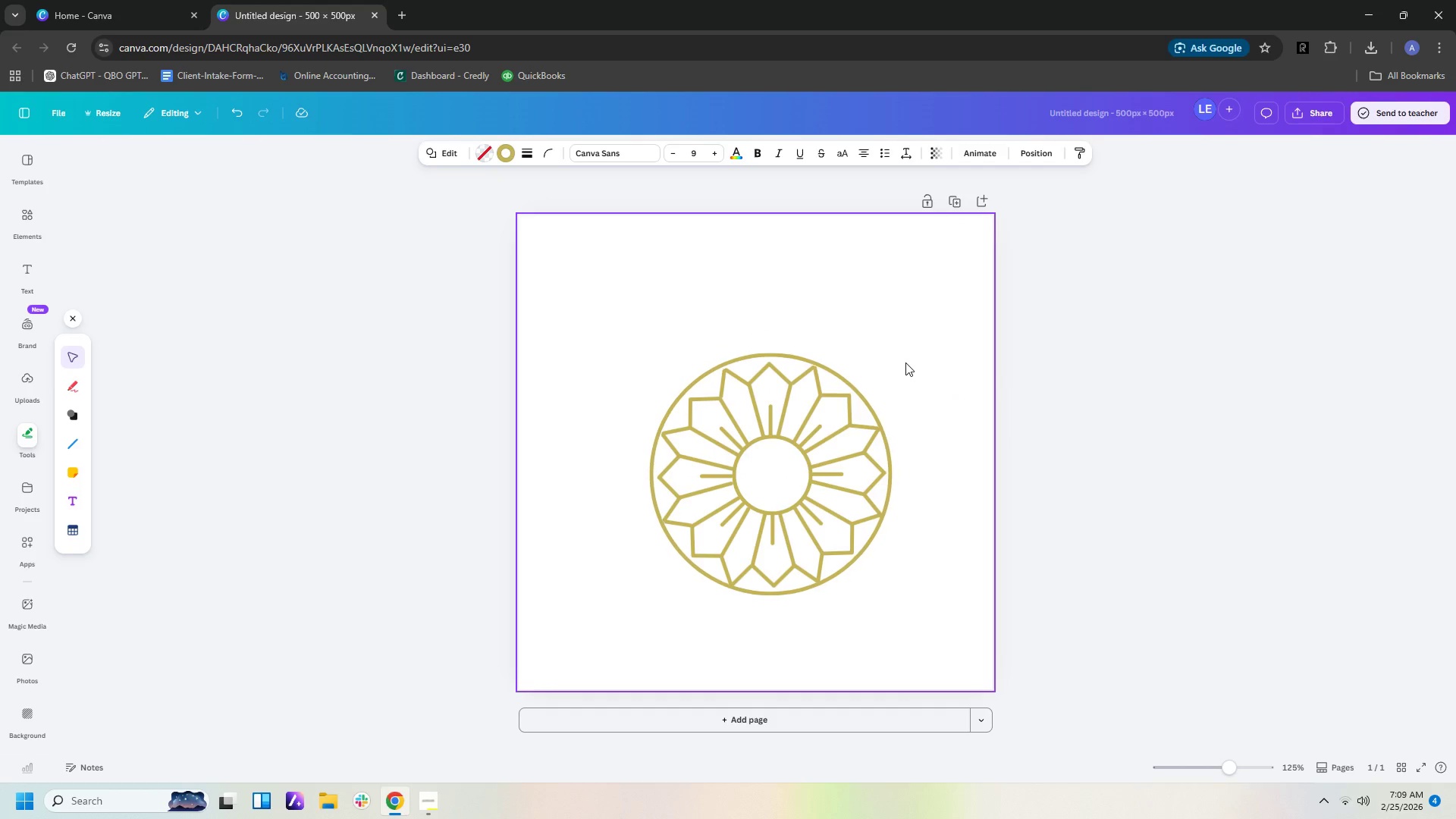 
key(ArrowRight)
 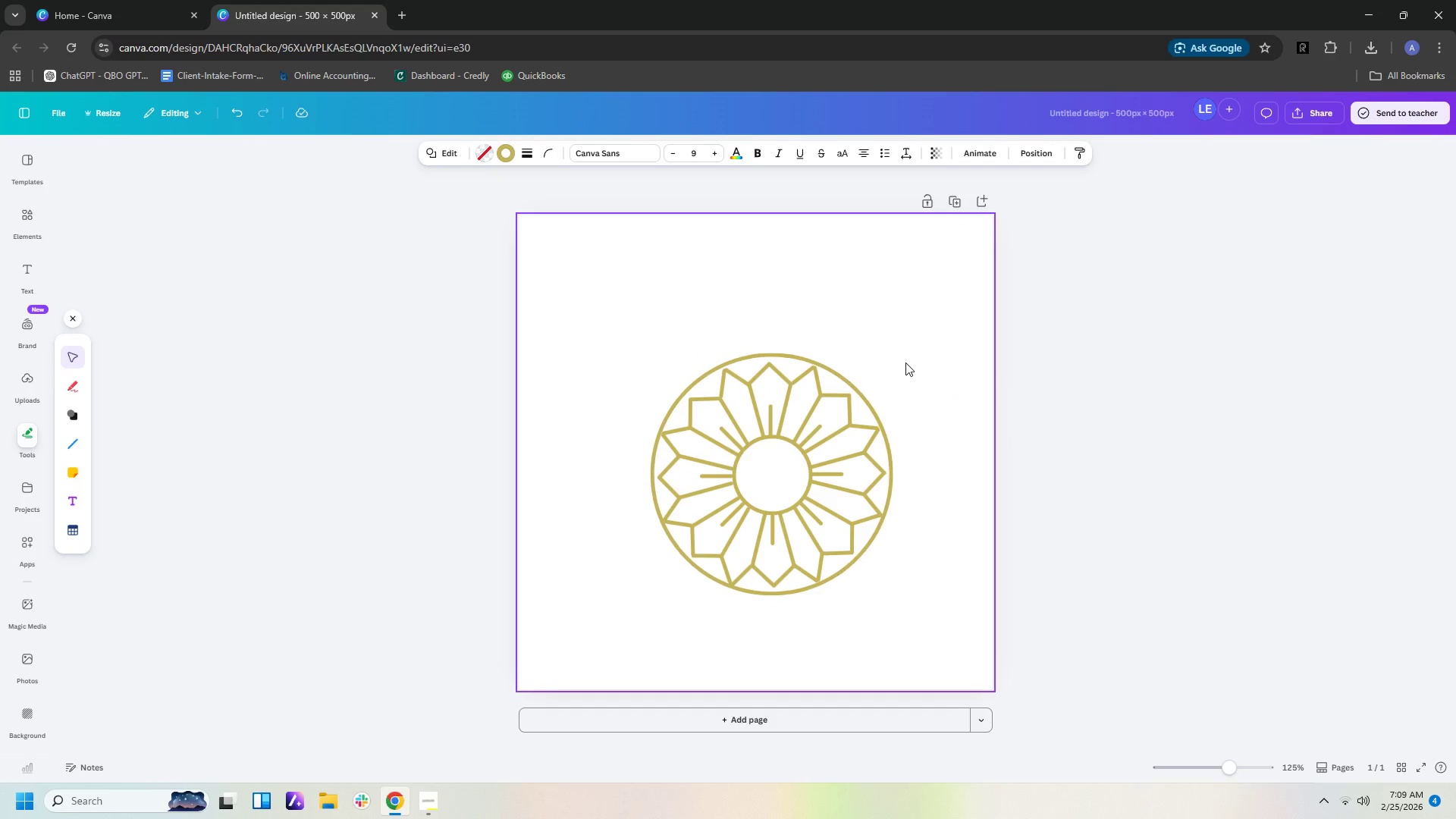 
key(ArrowRight)
 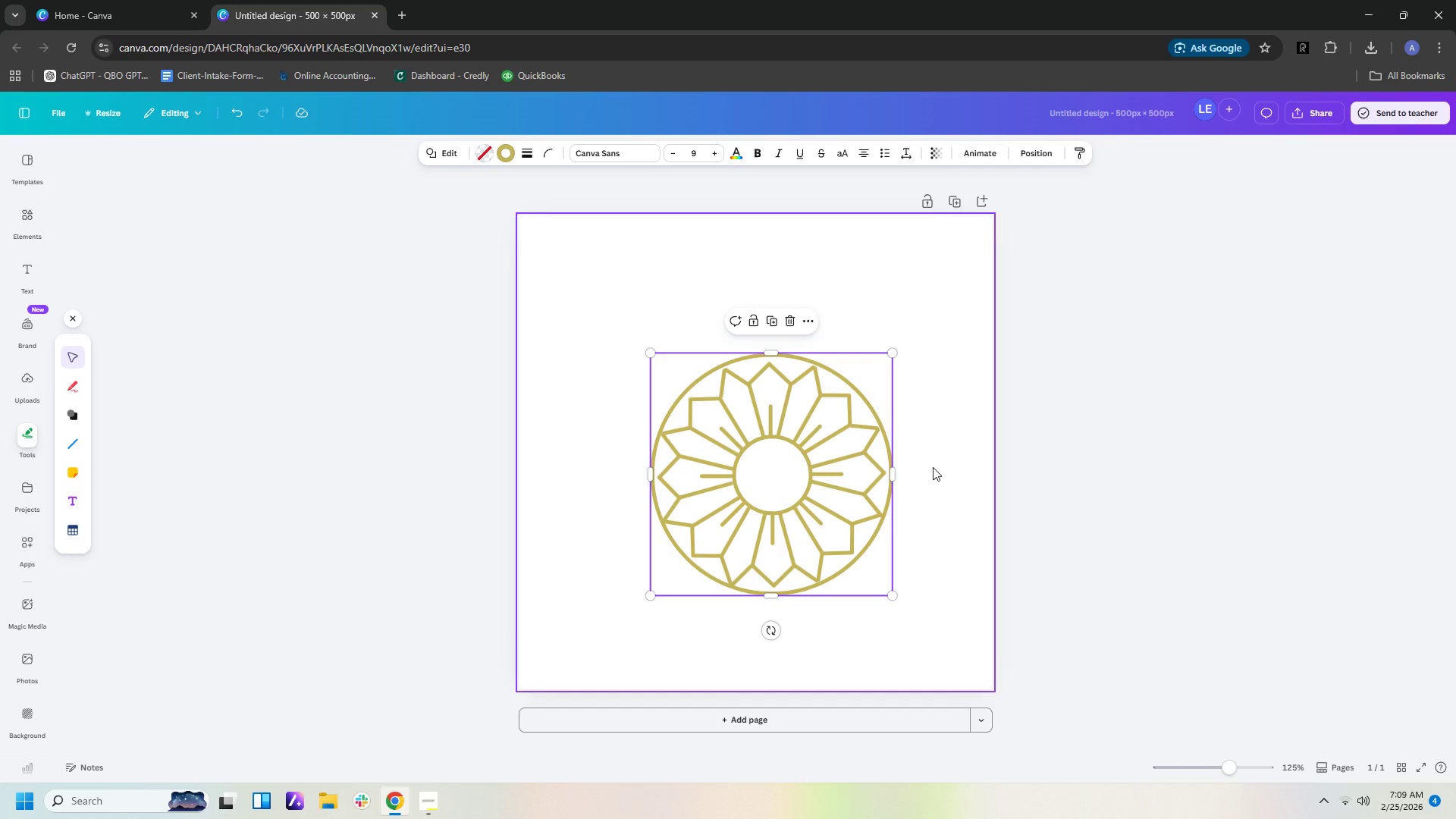 
key(ArrowDown)
 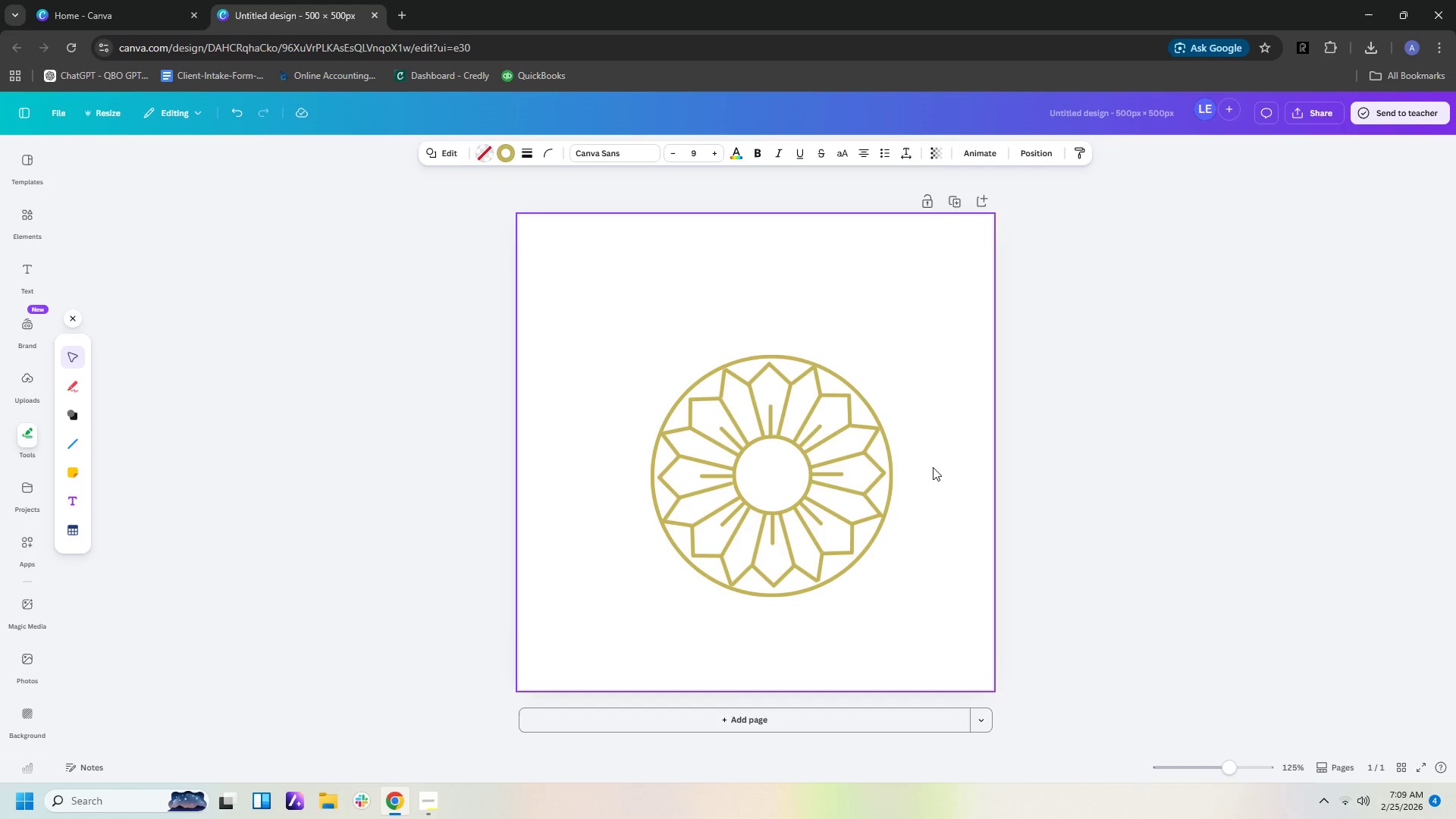 
key(ArrowDown)
 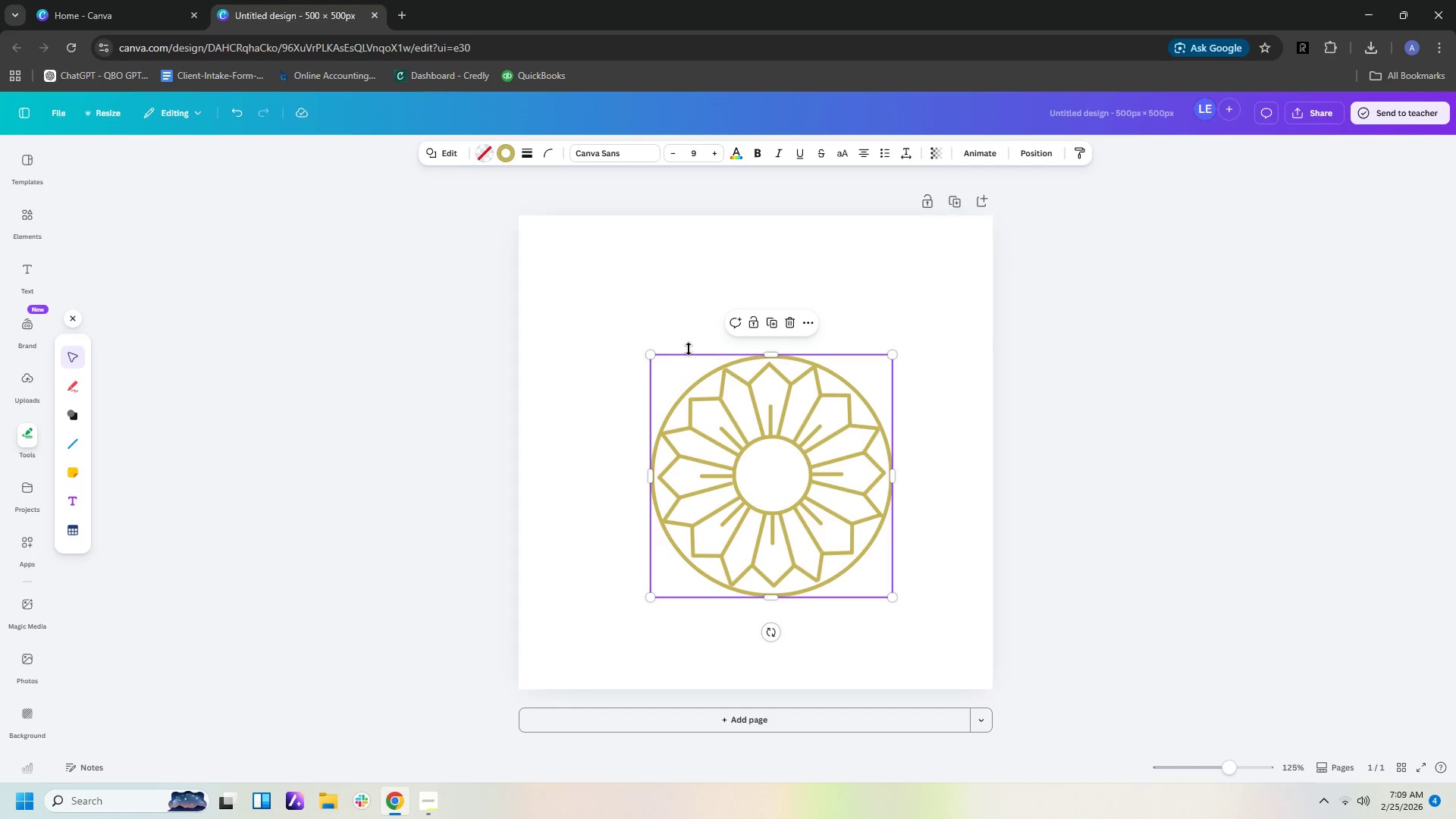 
left_click_drag(start_coordinate=[650, 353], to_coordinate=[649, 349])
 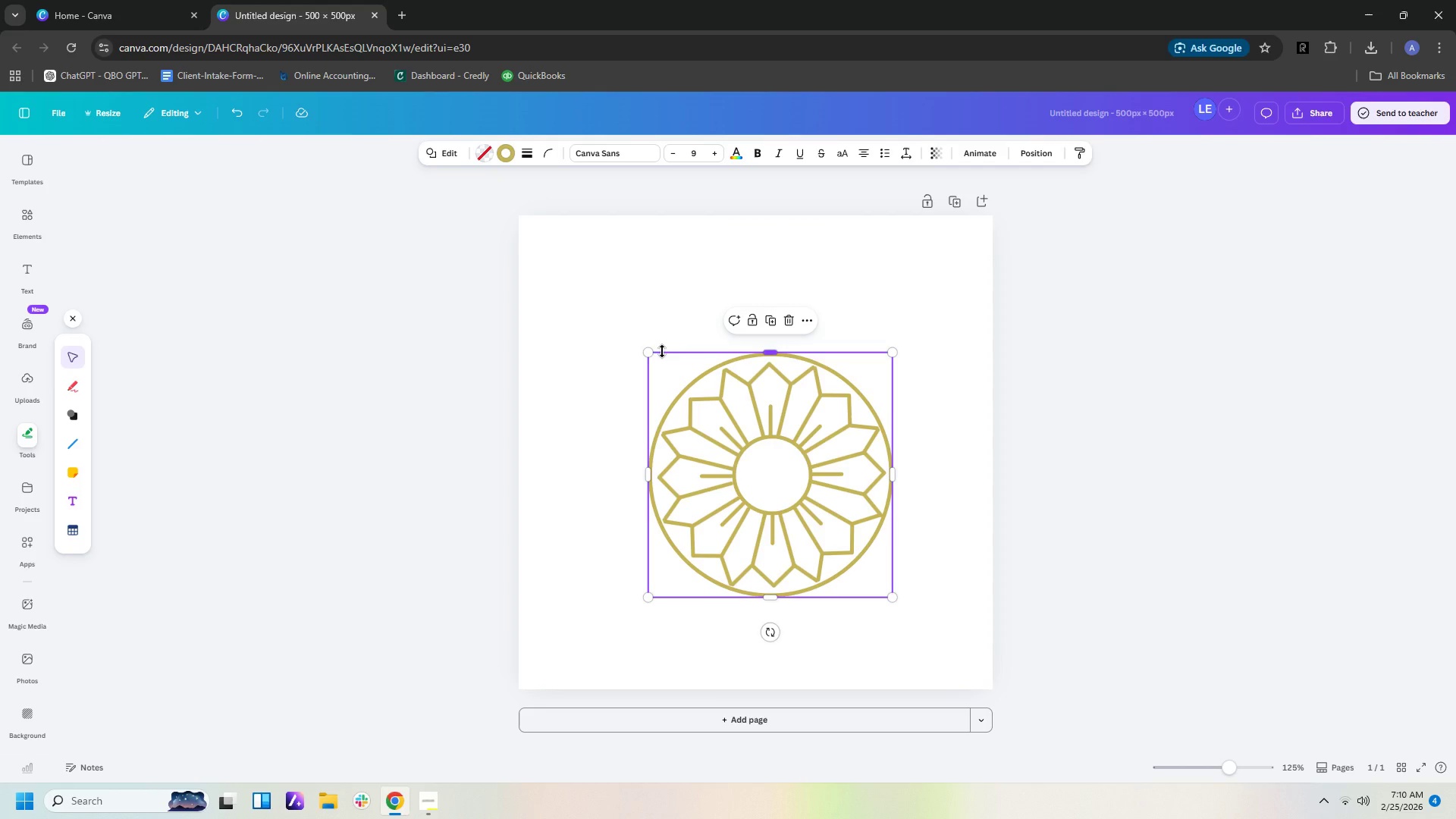 
key(ArrowDown)
 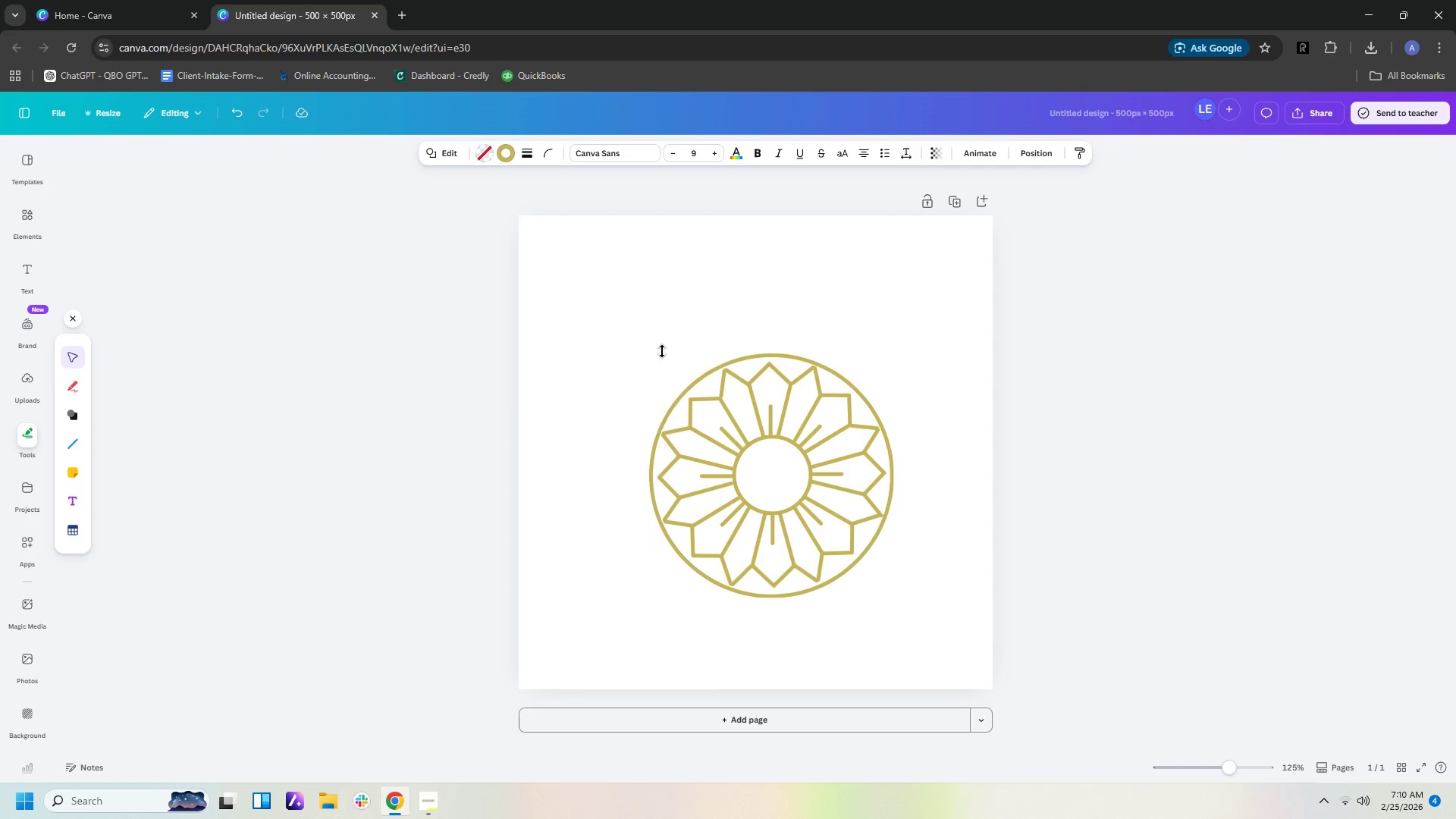 
key(ArrowRight)
 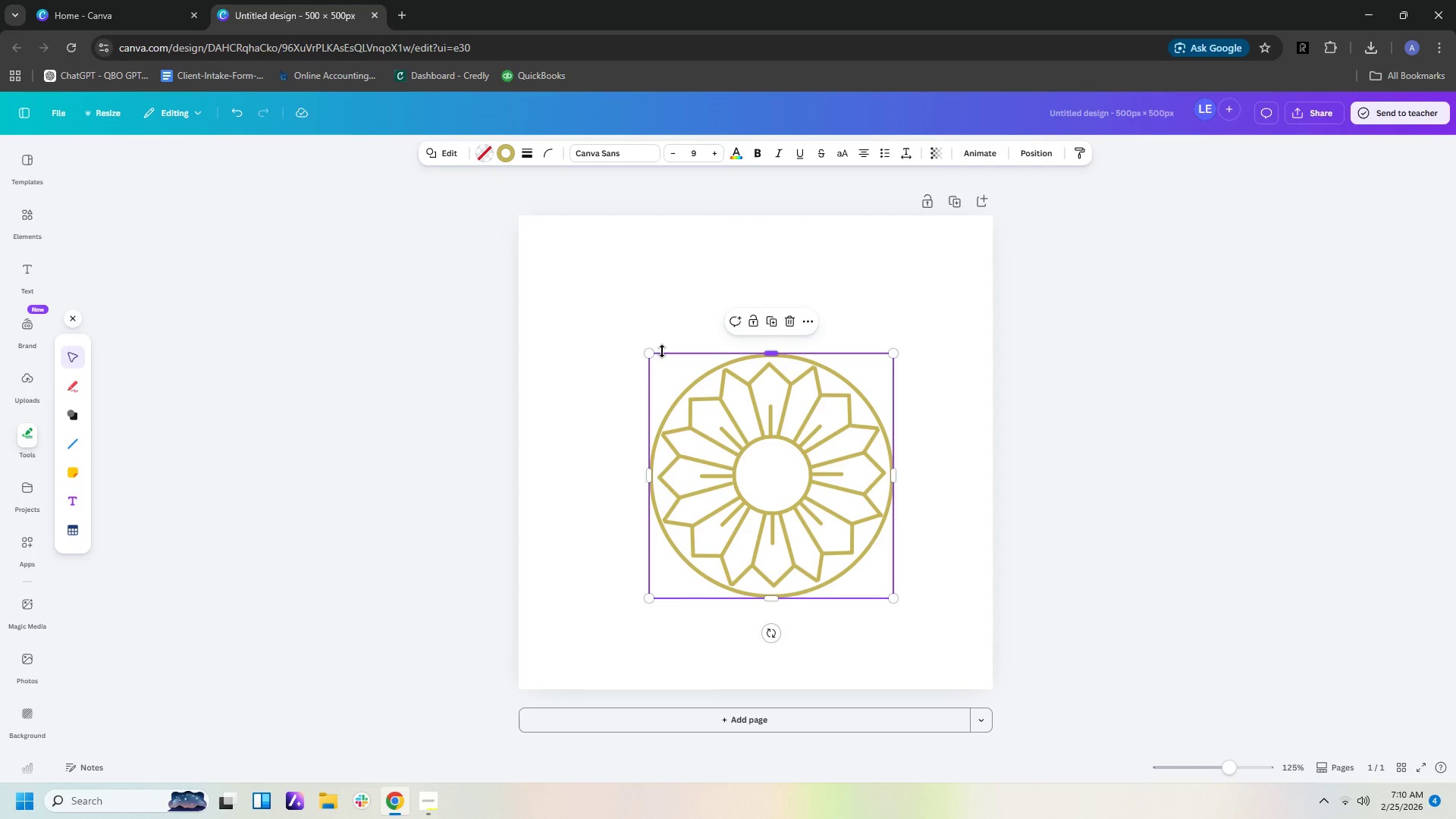 
wait(5.53)
 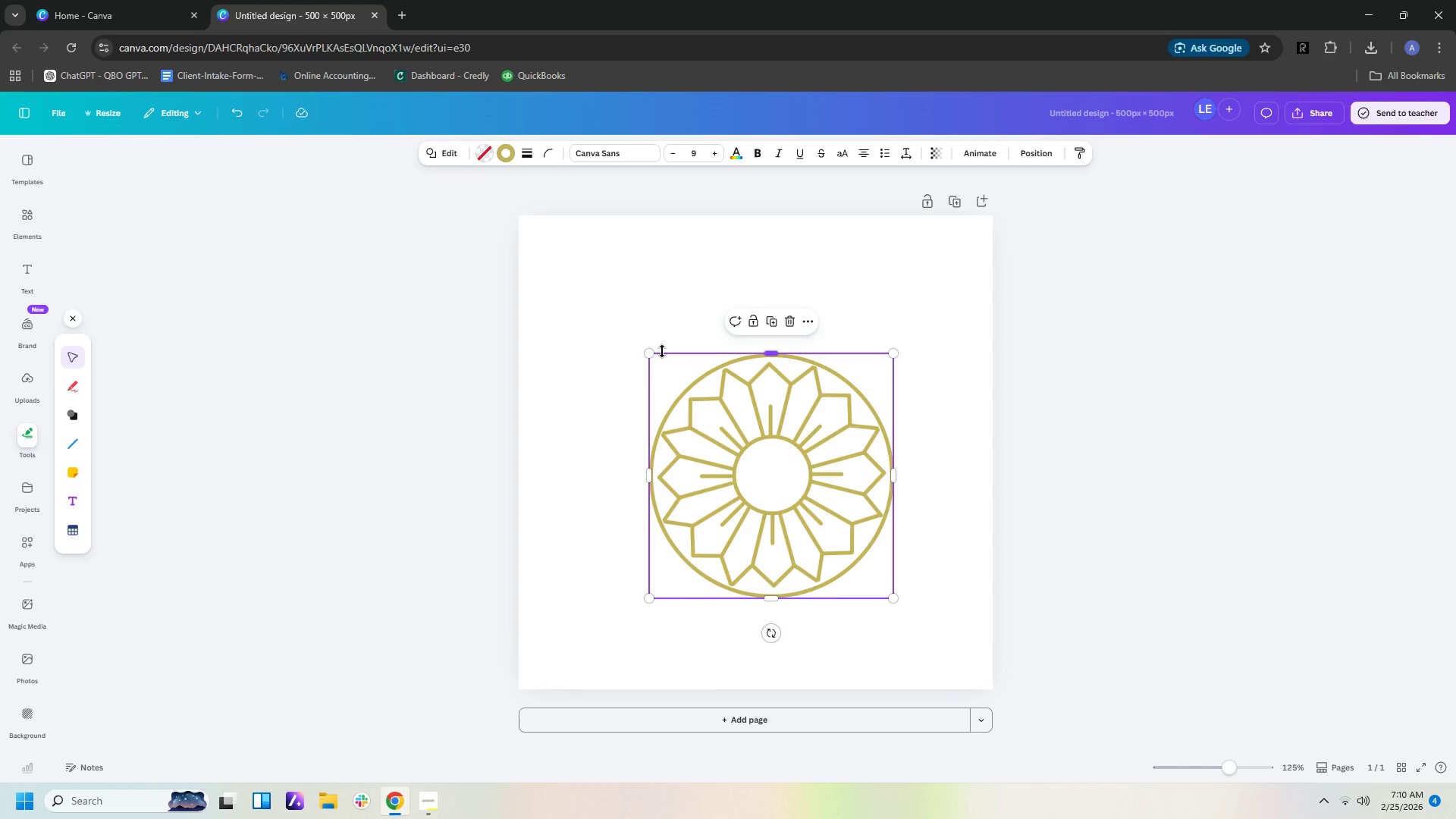 
left_click([987, 508])
 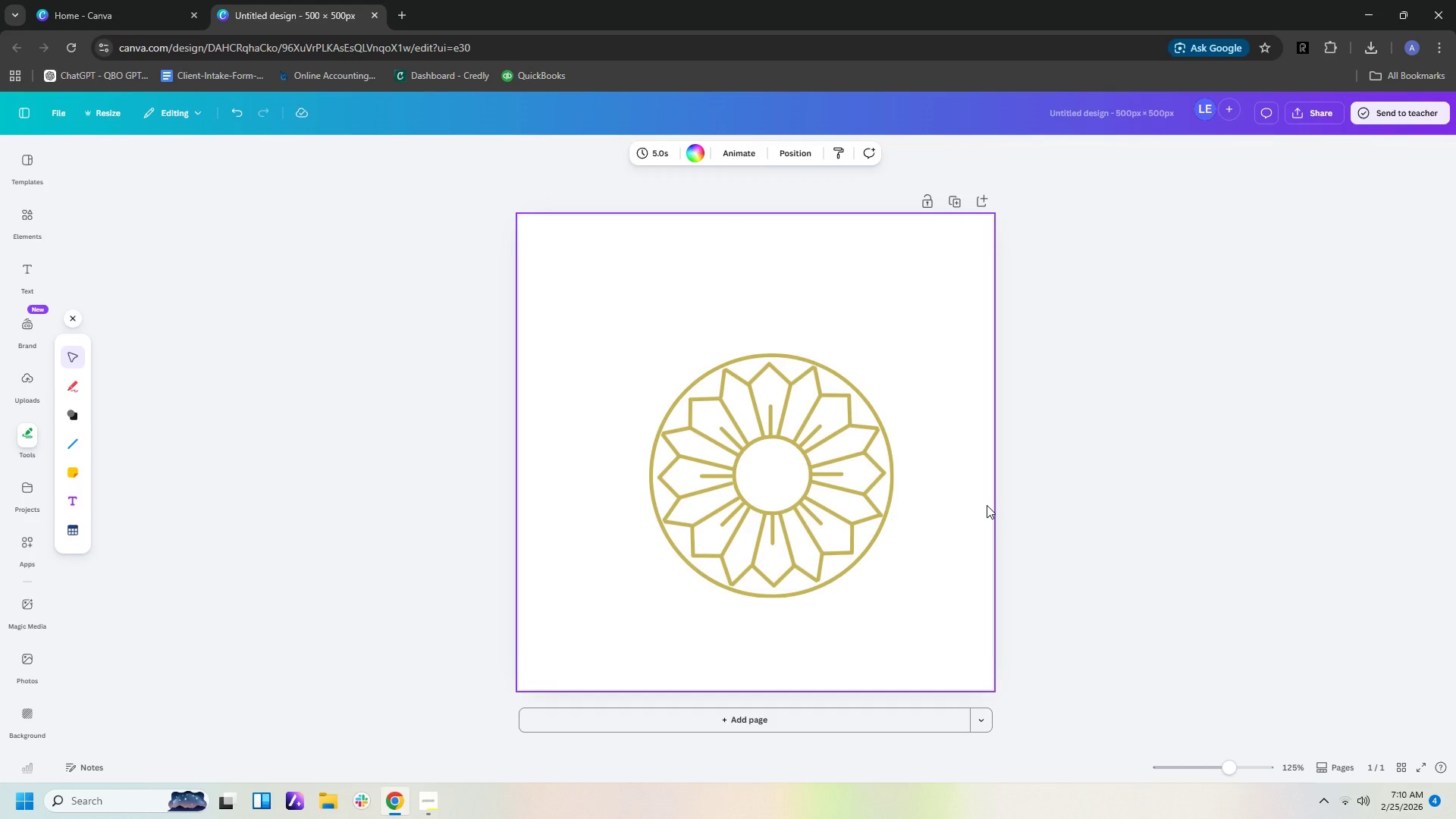 
wait(8.8)
 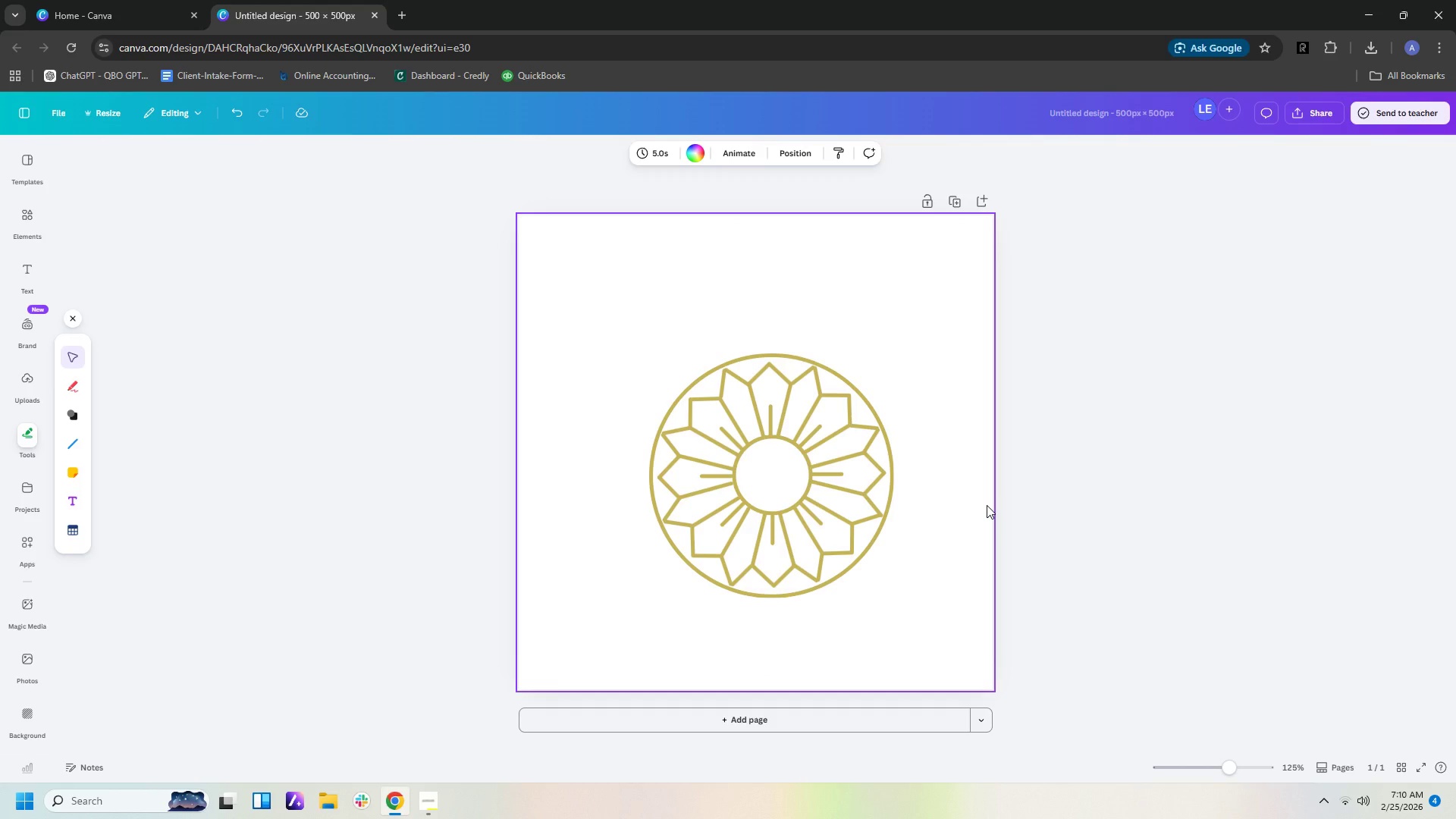 
left_click([805, 356])
 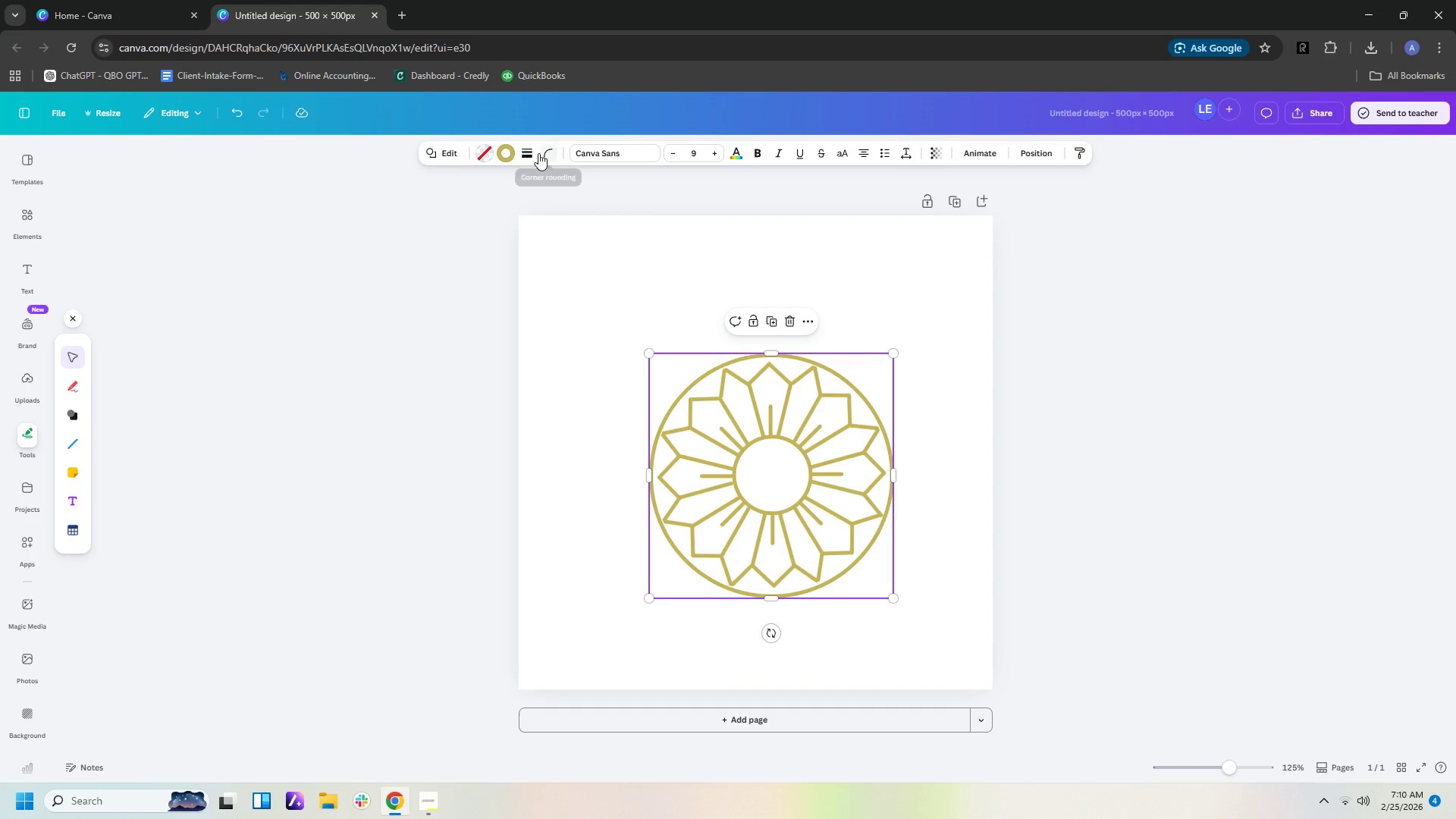 
left_click([519, 153])
 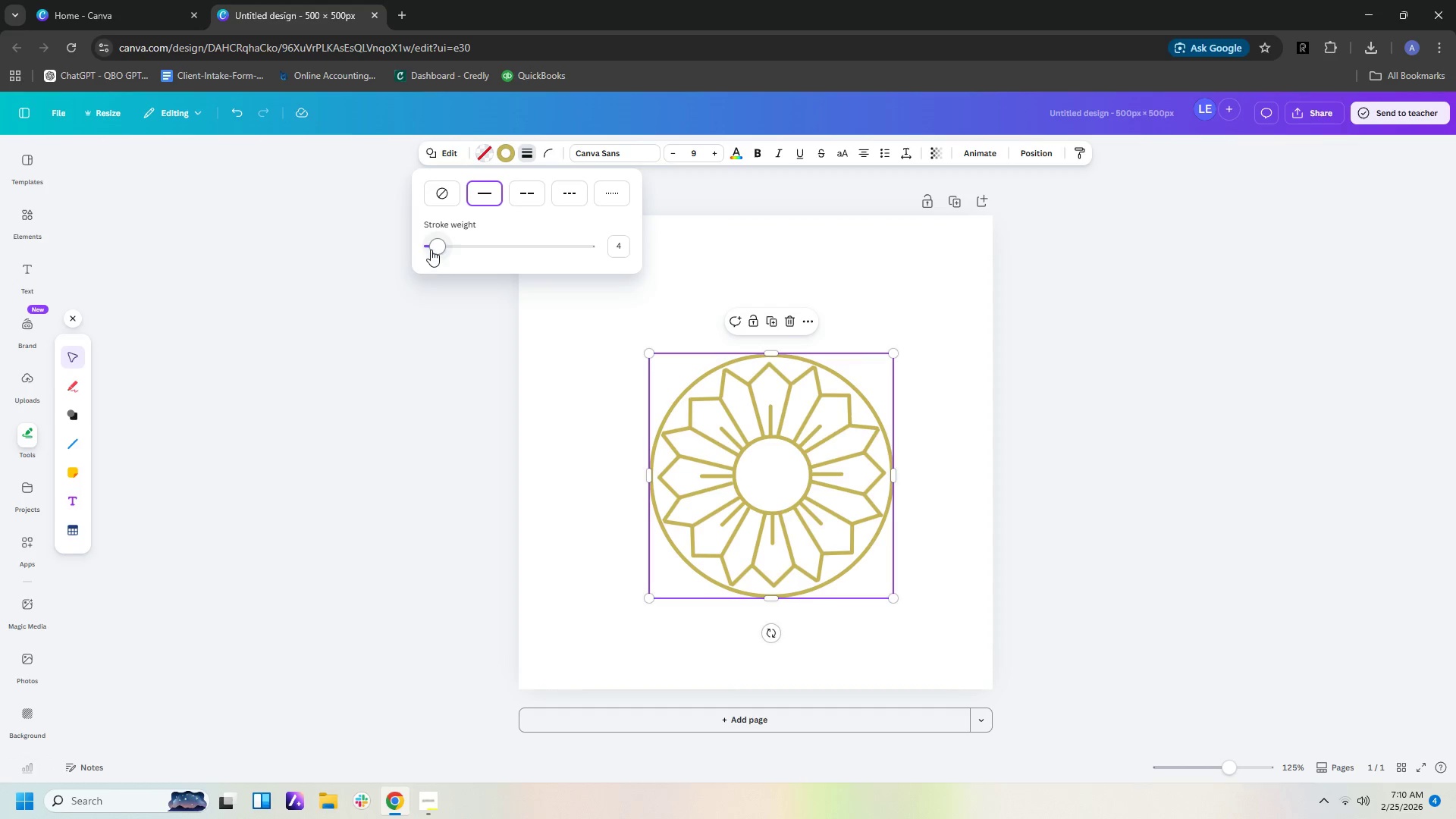 
left_click_drag(start_coordinate=[433, 248], to_coordinate=[443, 247])
 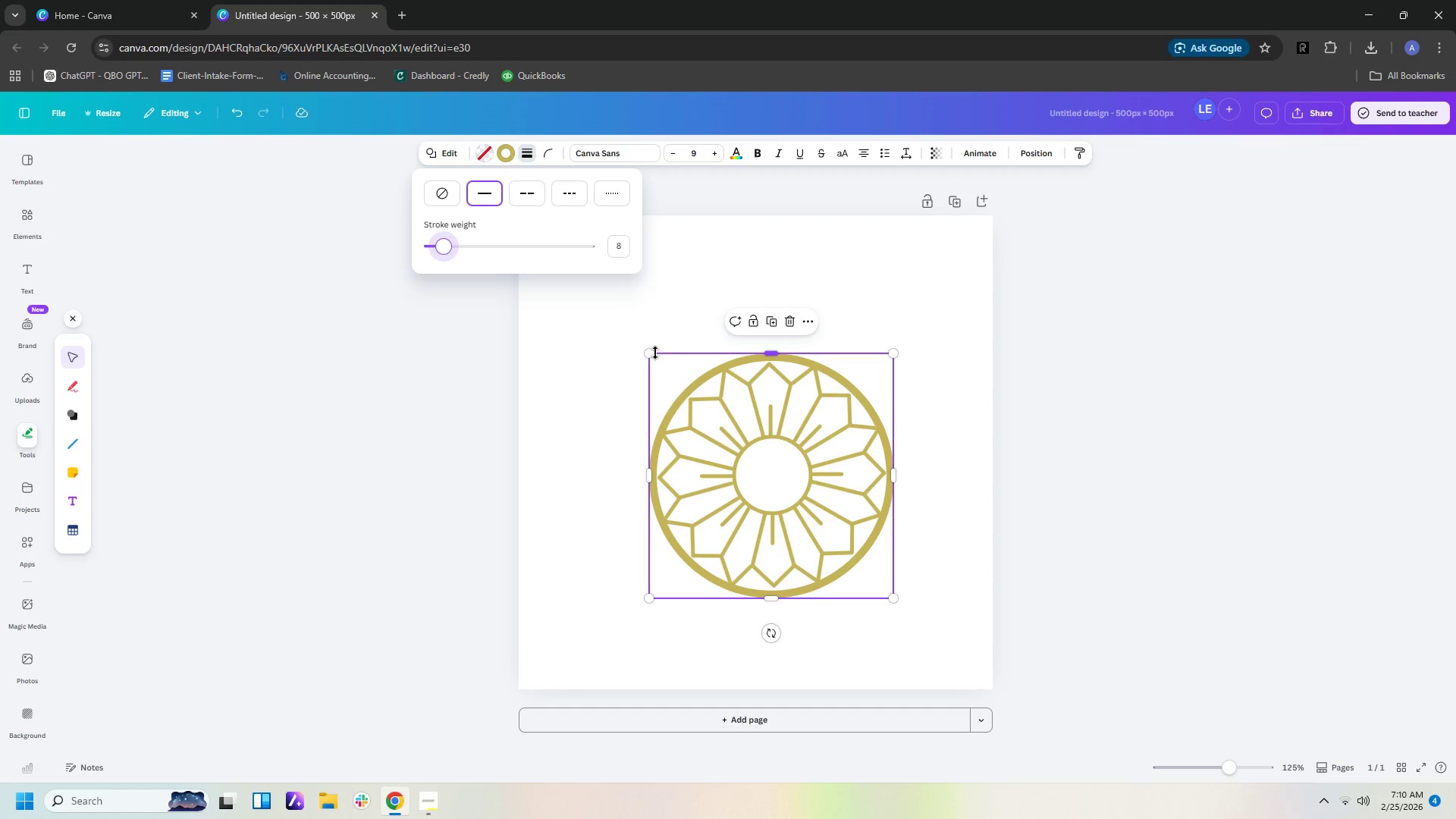 
left_click_drag(start_coordinate=[652, 353], to_coordinate=[645, 347])
 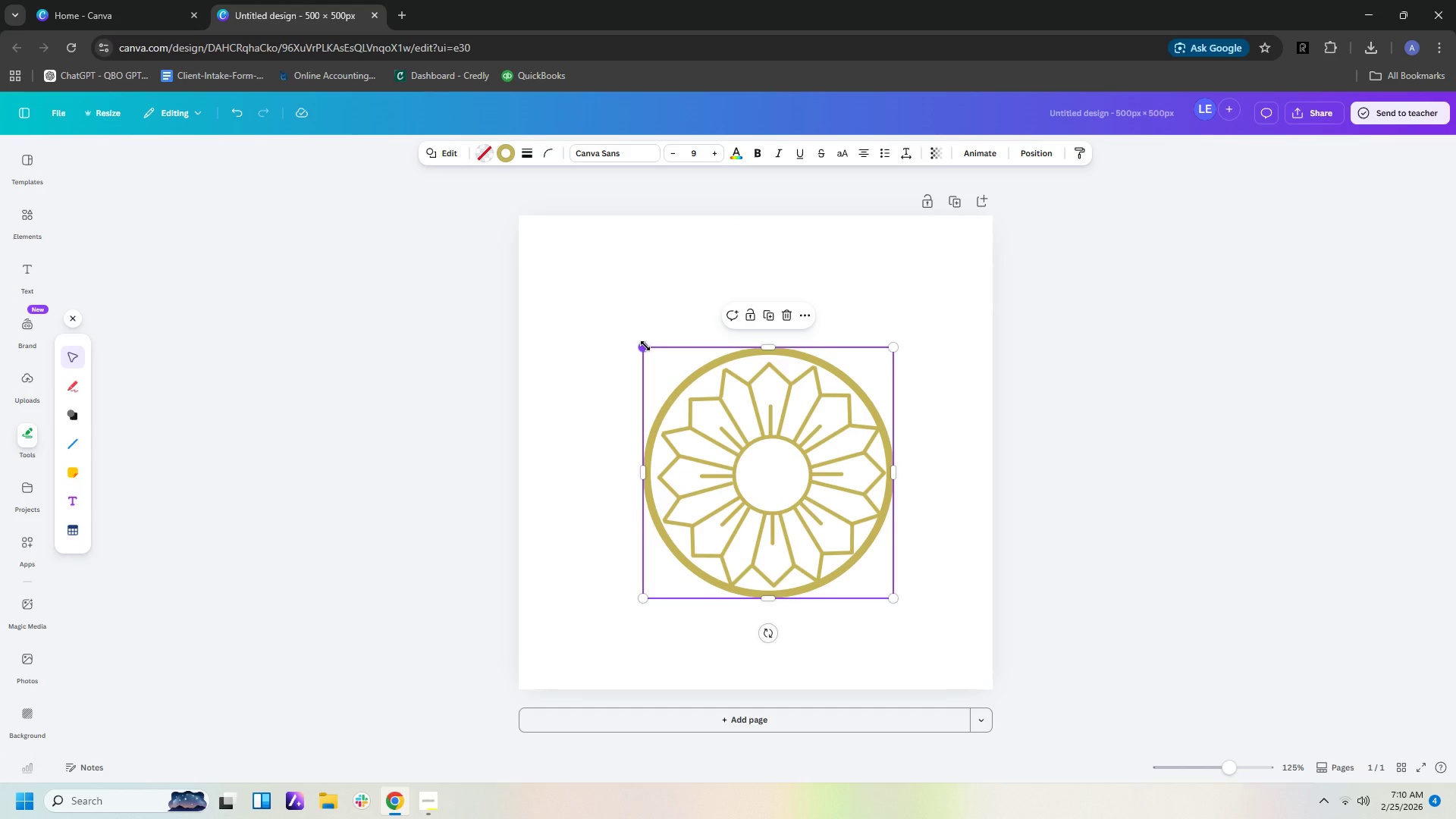 
key(ArrowDown)
 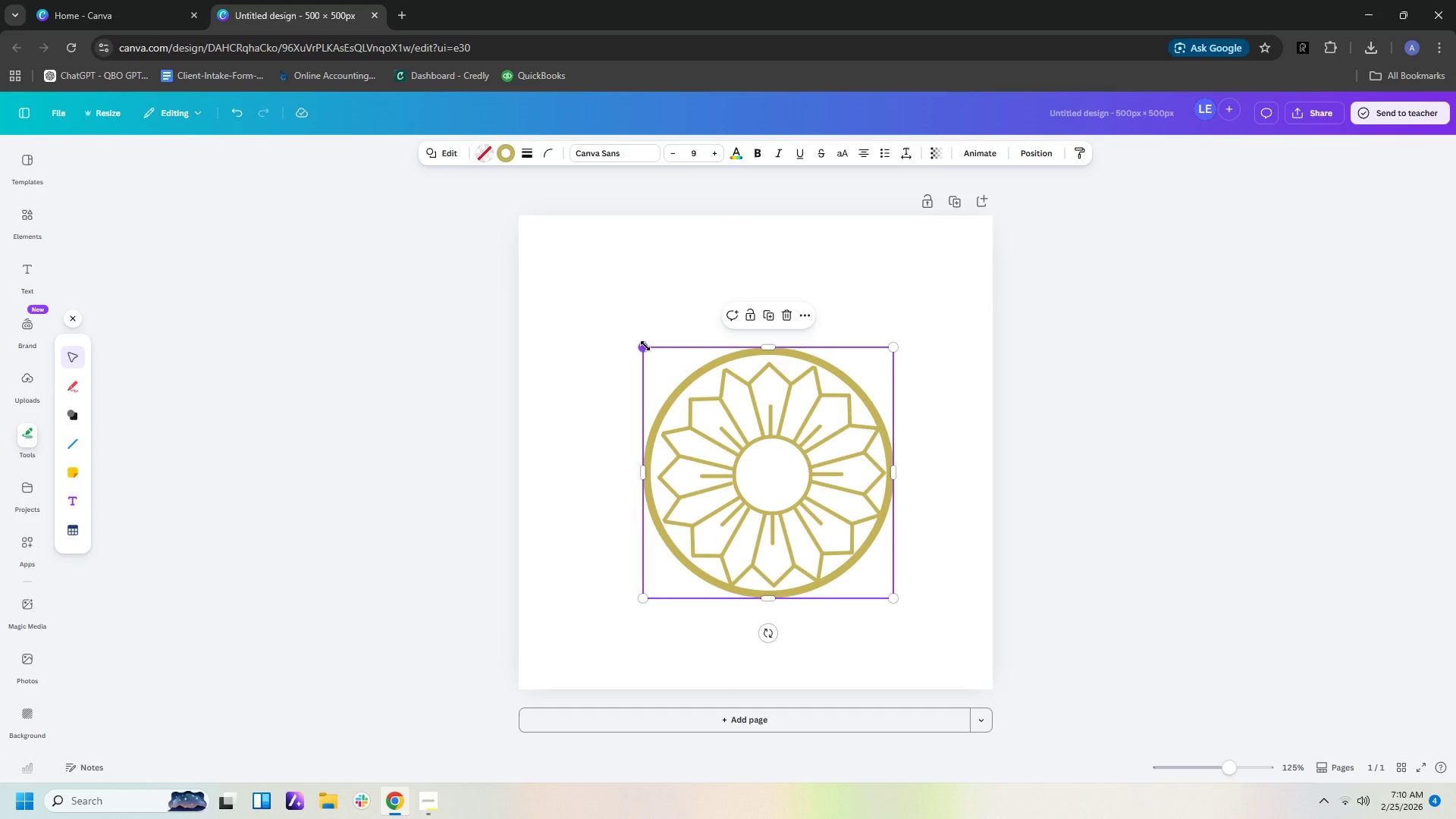 
key(ArrowDown)
 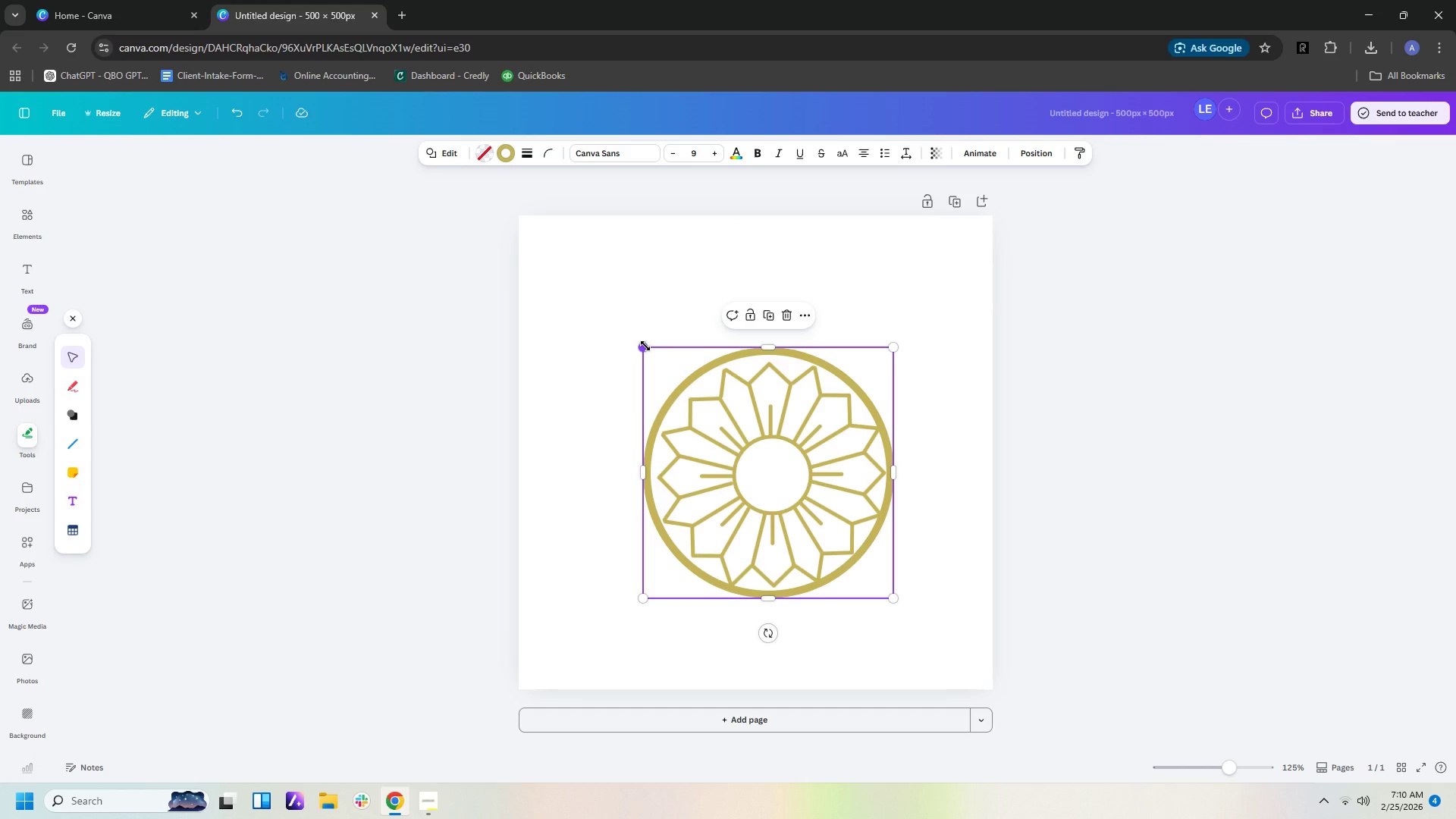 
key(ArrowDown)
 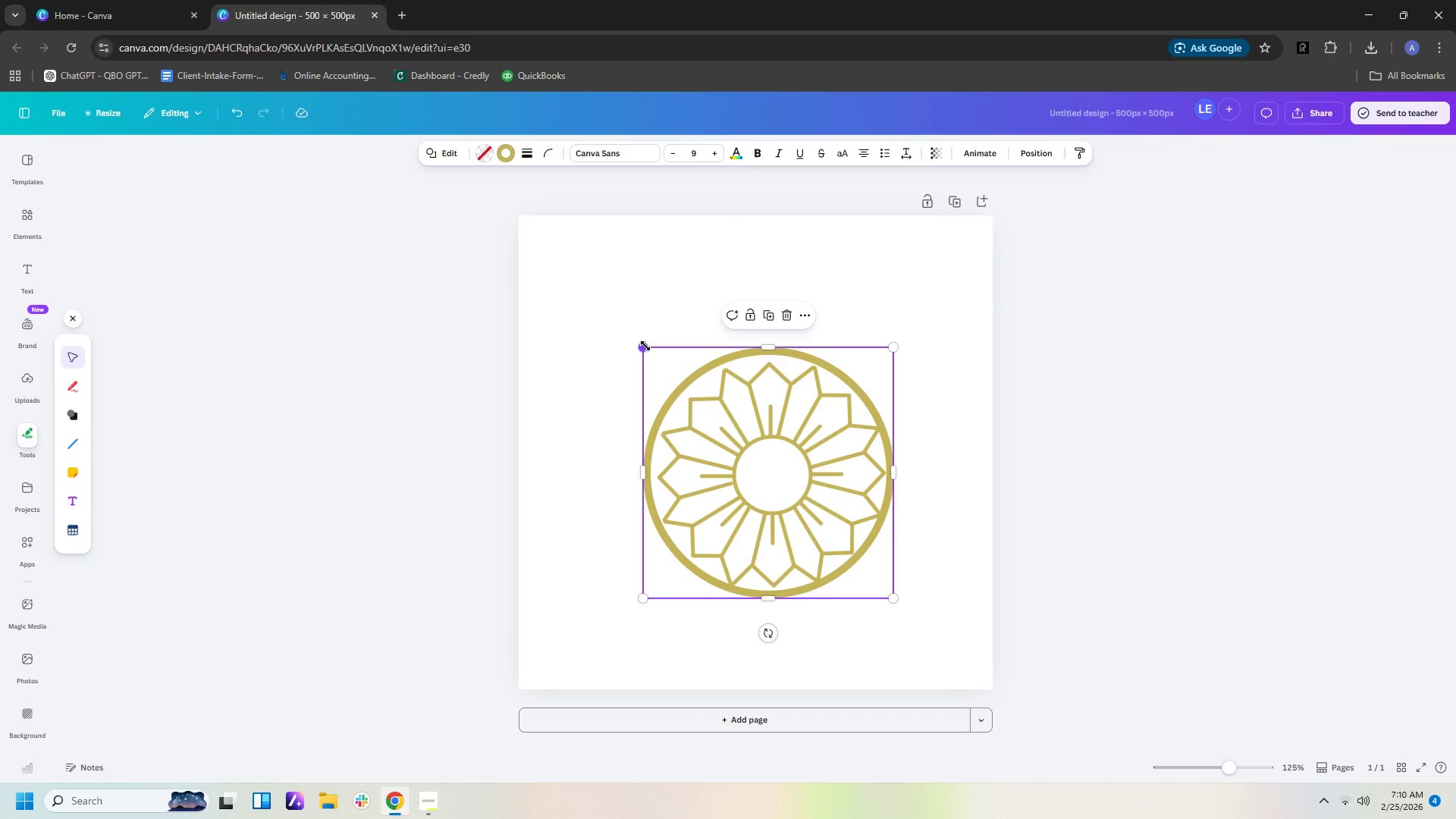 
key(ArrowDown)
 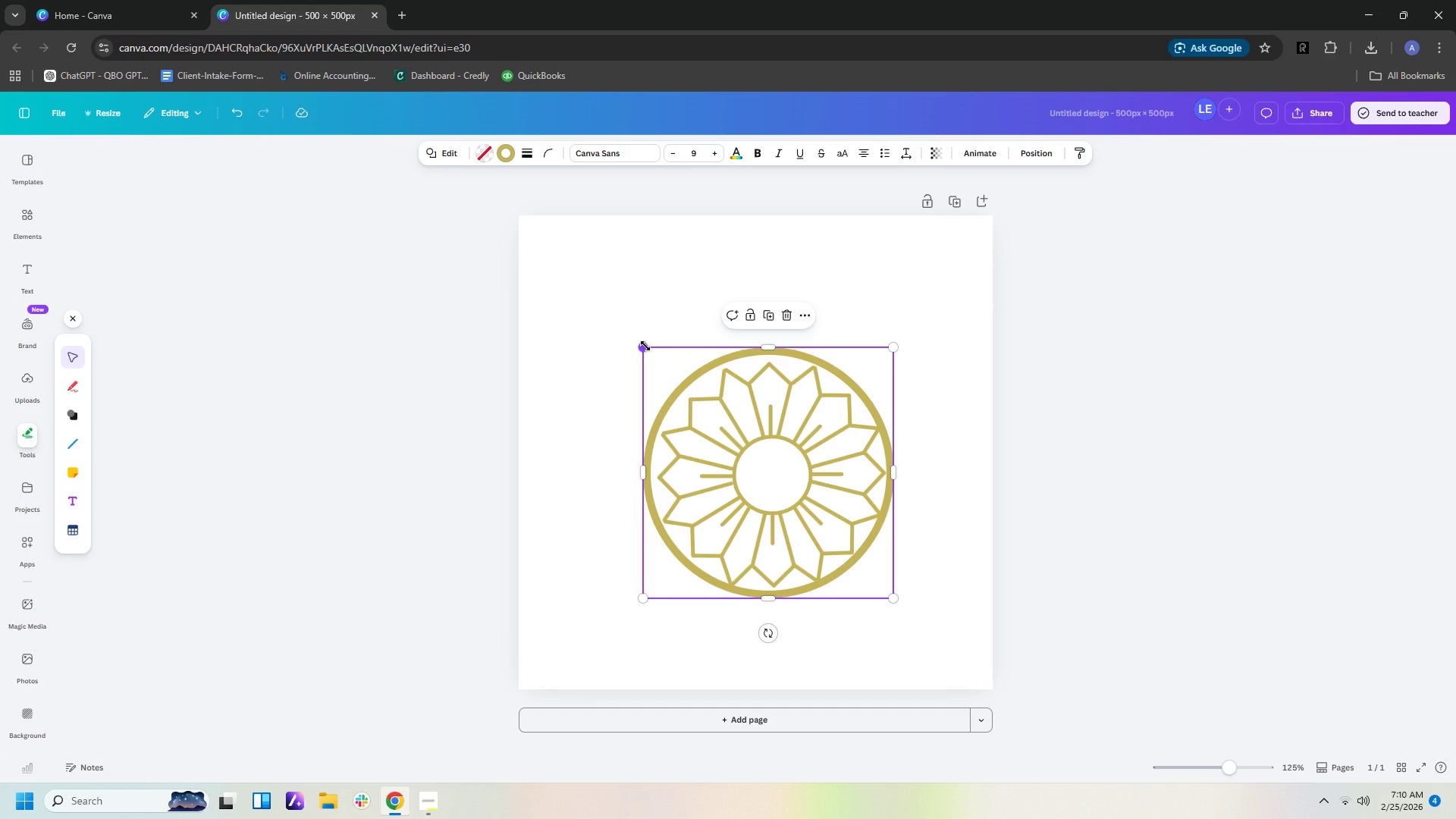 
key(ArrowDown)
 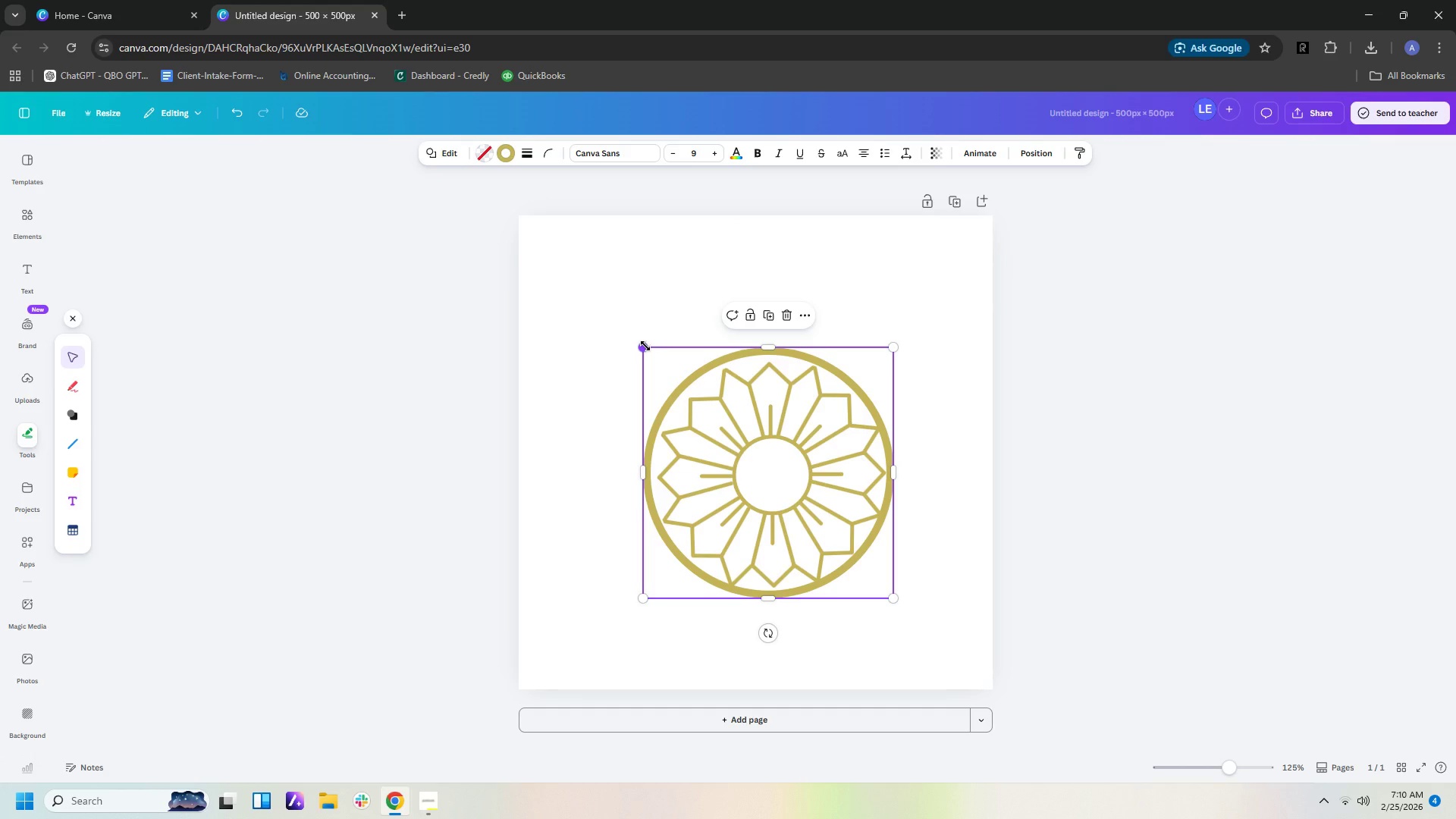 
key(ArrowDown)
 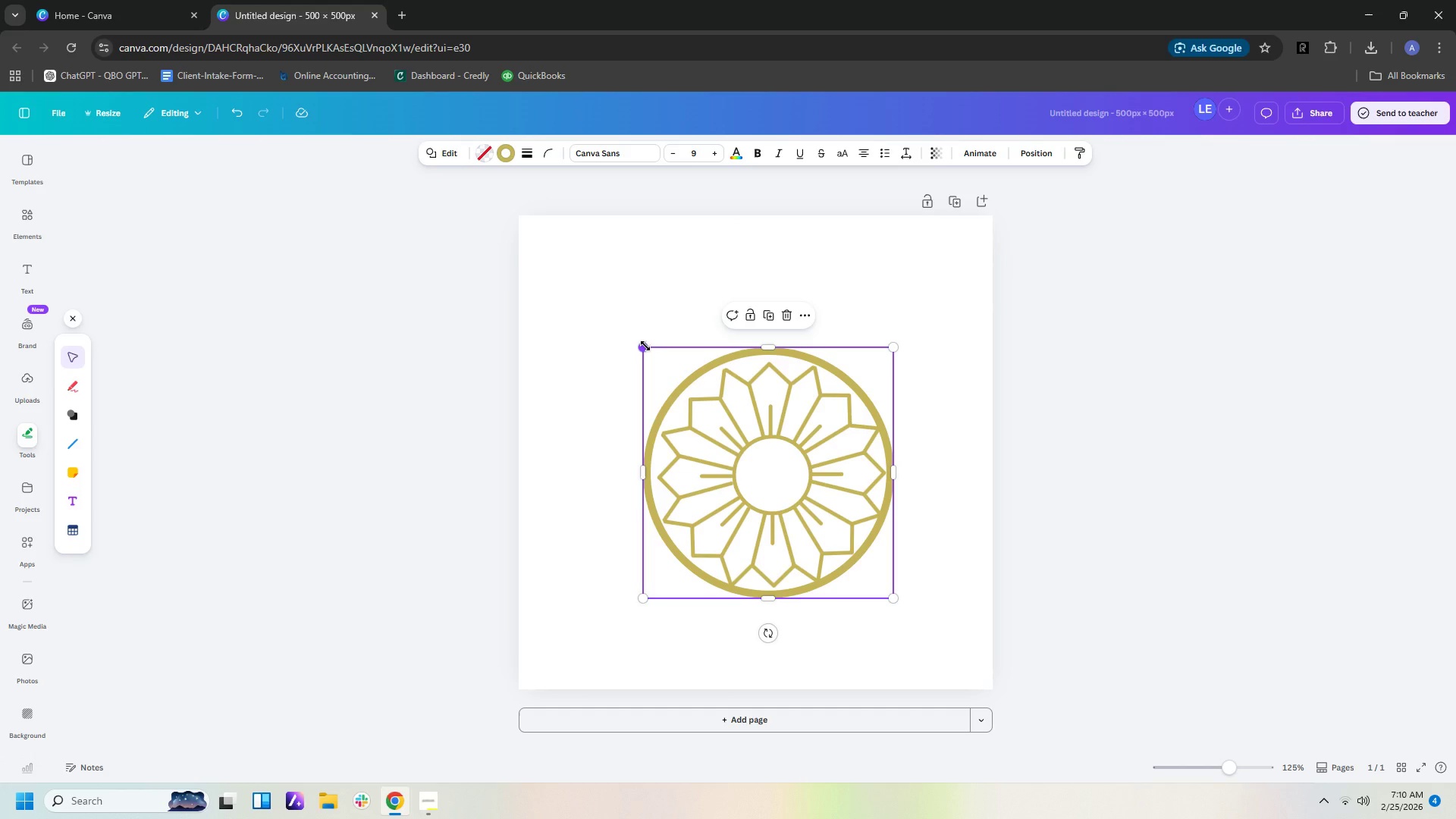 
key(ArrowDown)
 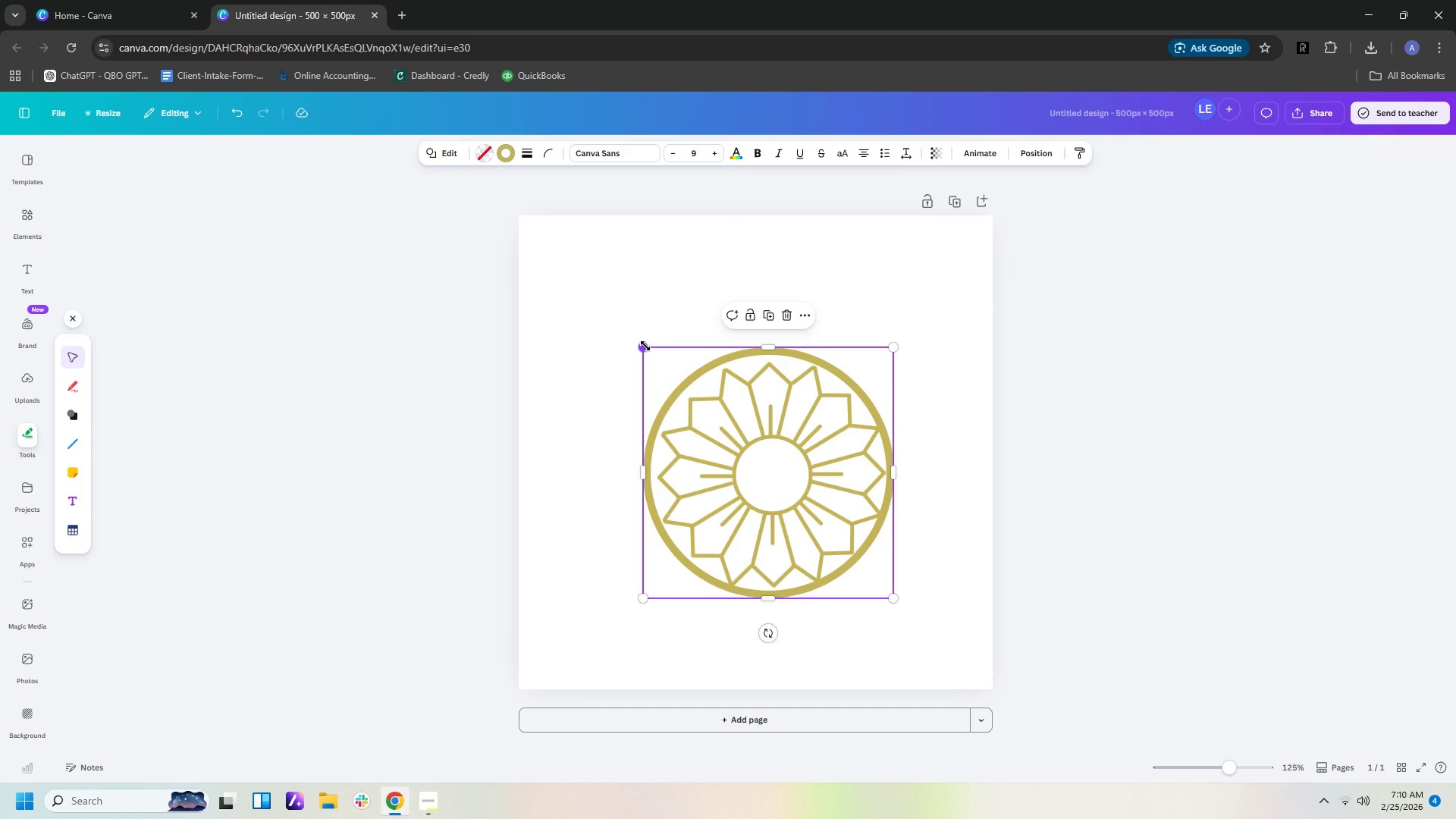 
key(ArrowDown)
 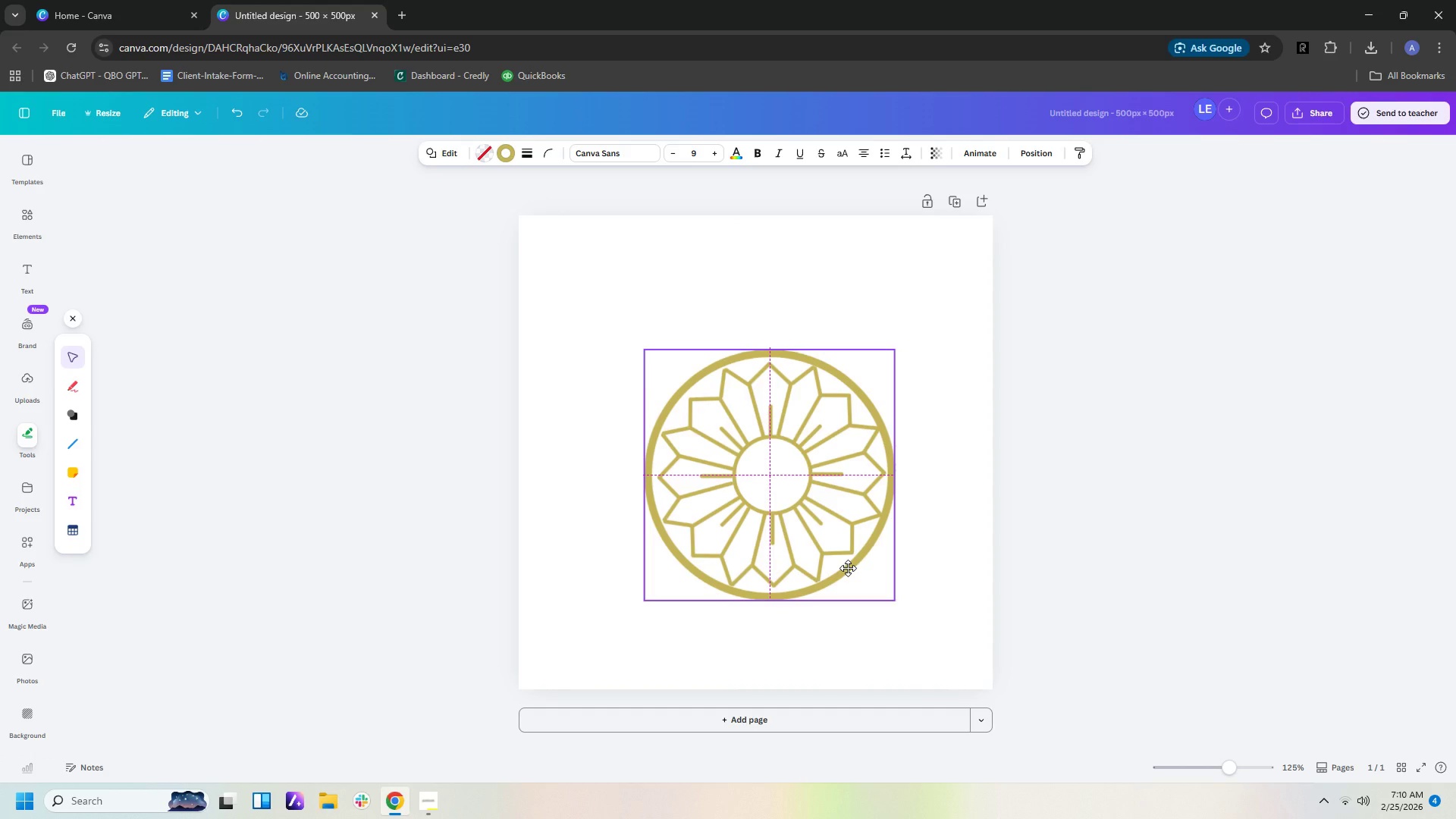 
wait(7.84)
 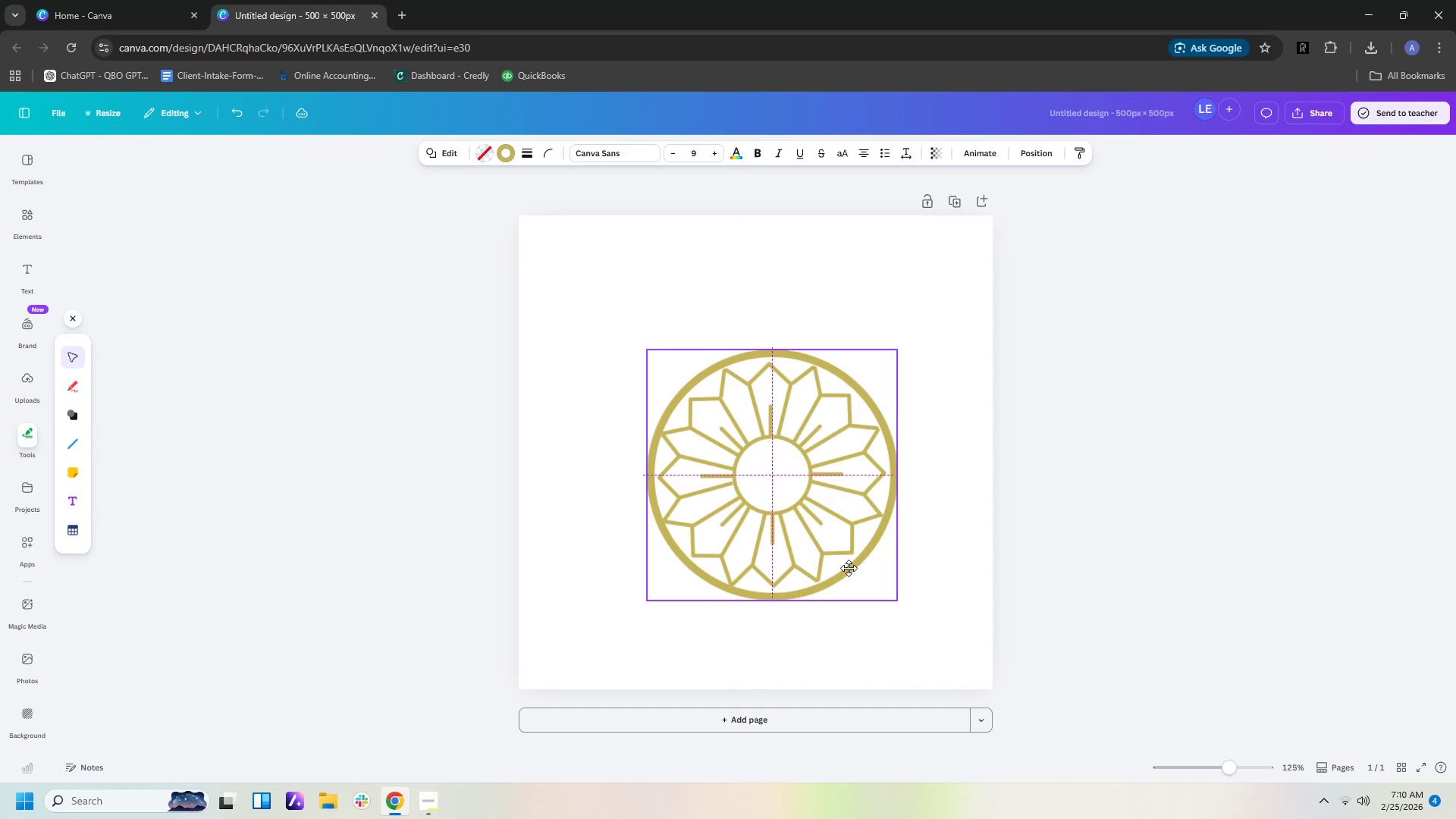 
left_click([985, 568])
 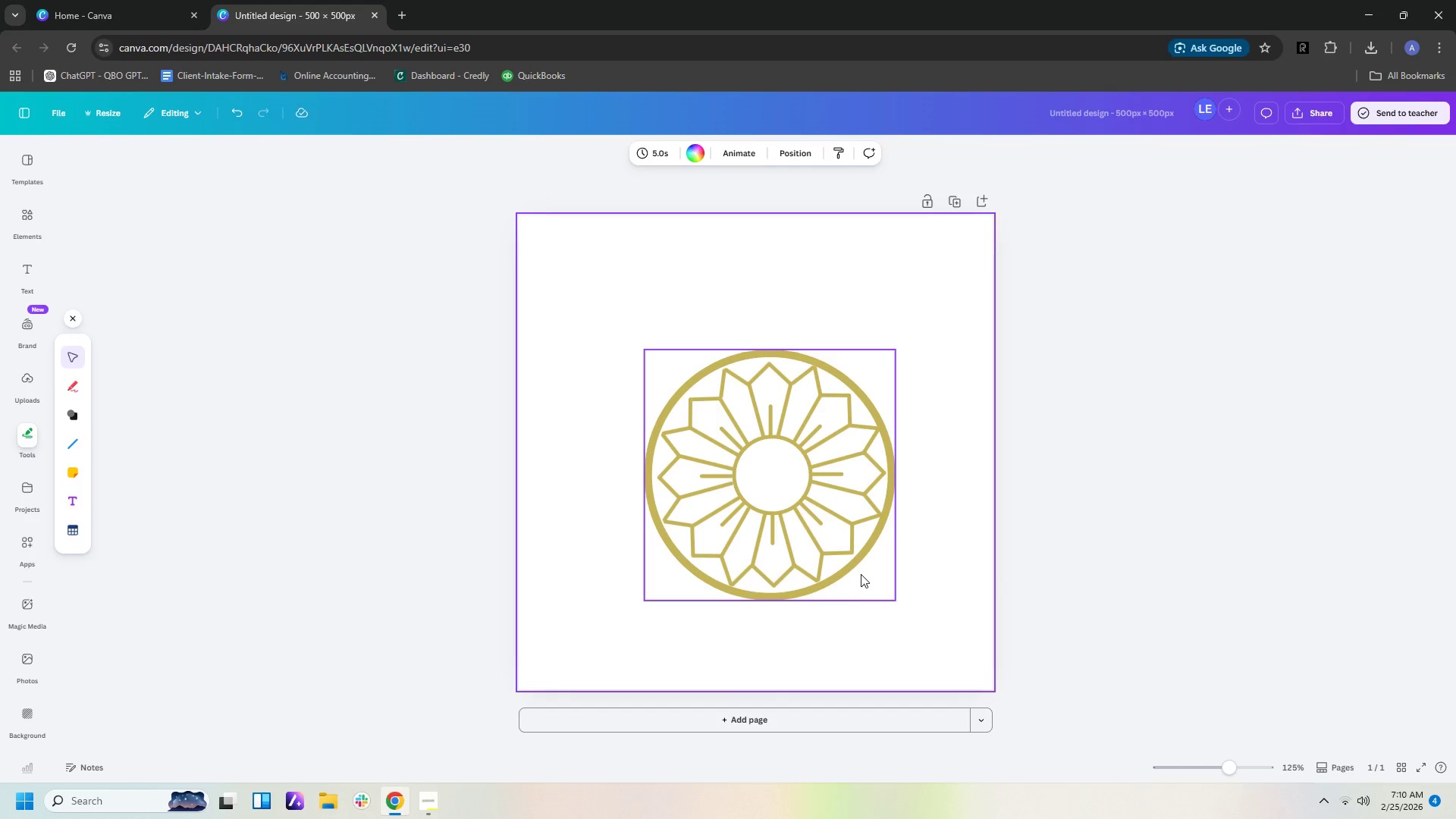 
left_click([851, 573])
 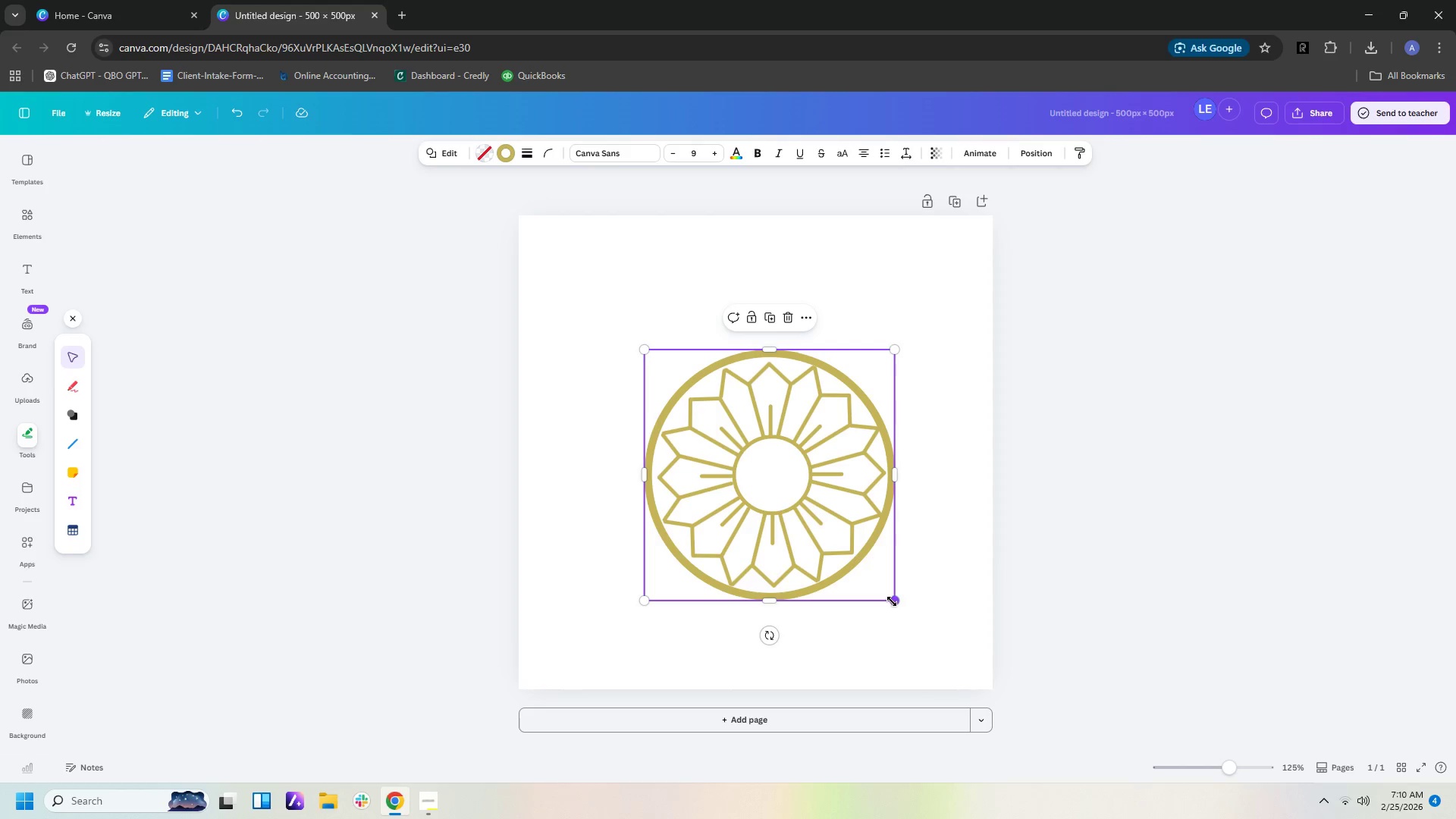 
left_click_drag(start_coordinate=[892, 601], to_coordinate=[892, 605])
 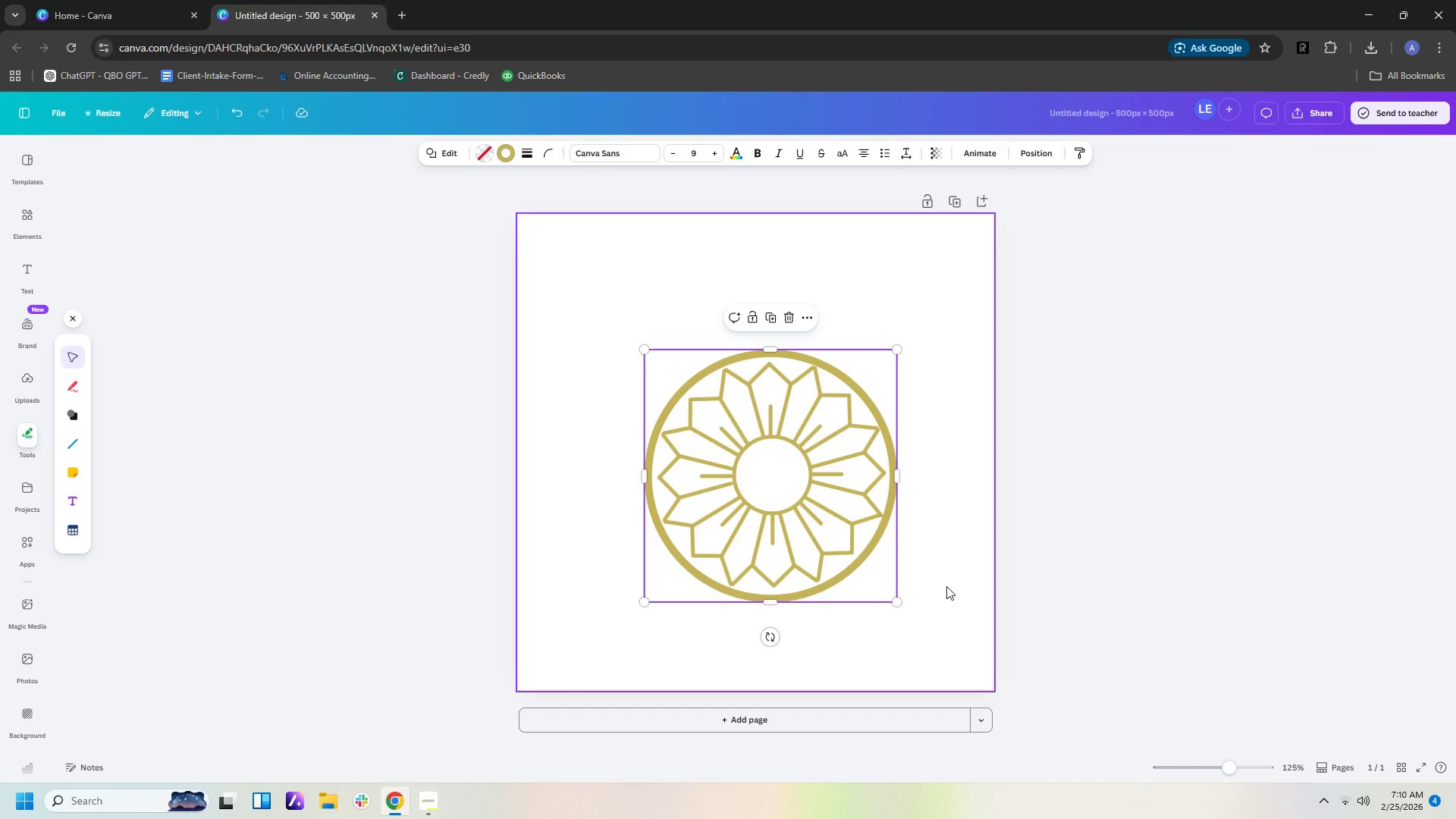 
left_click([946, 586])
 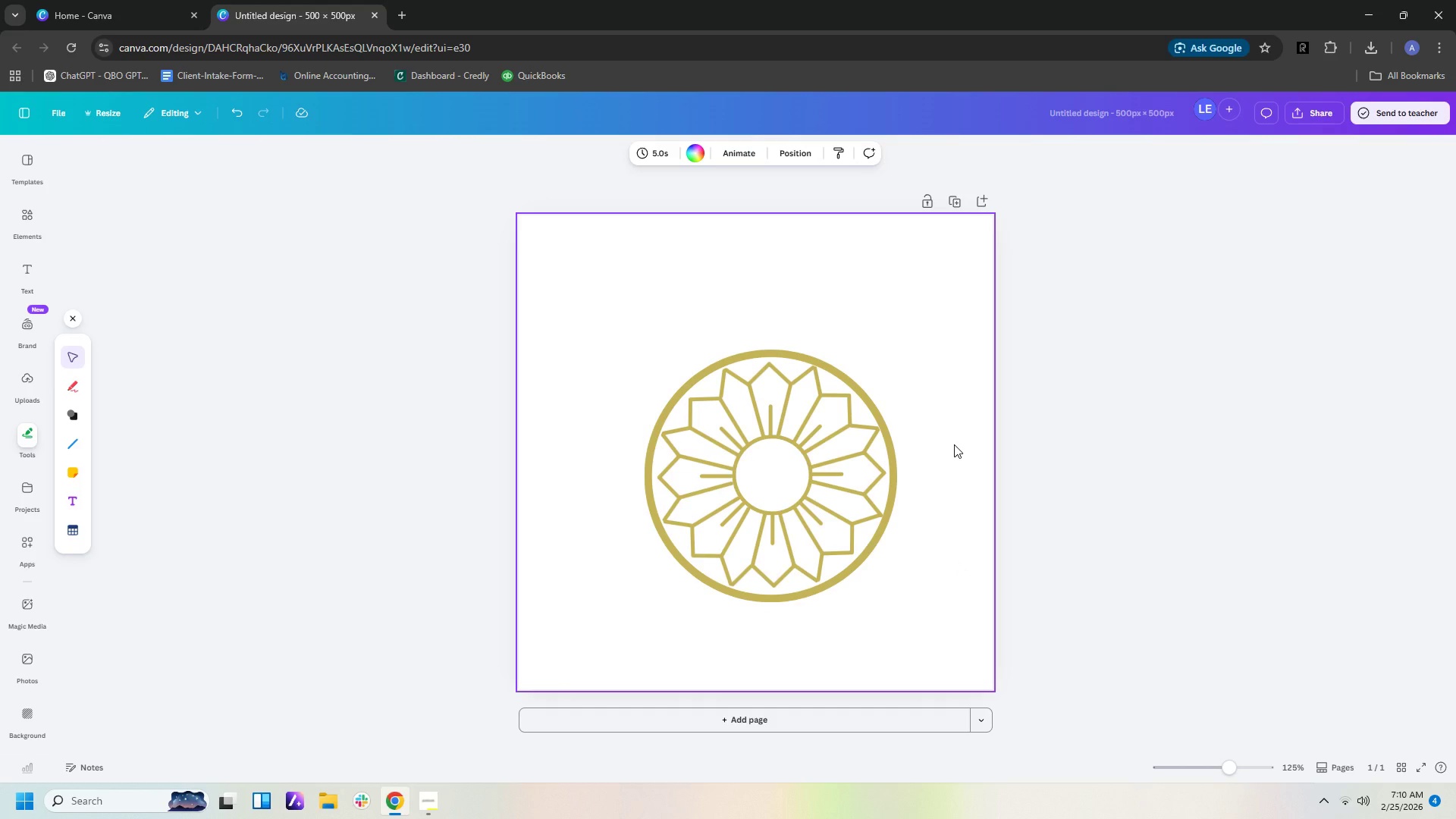 
wait(6.59)
 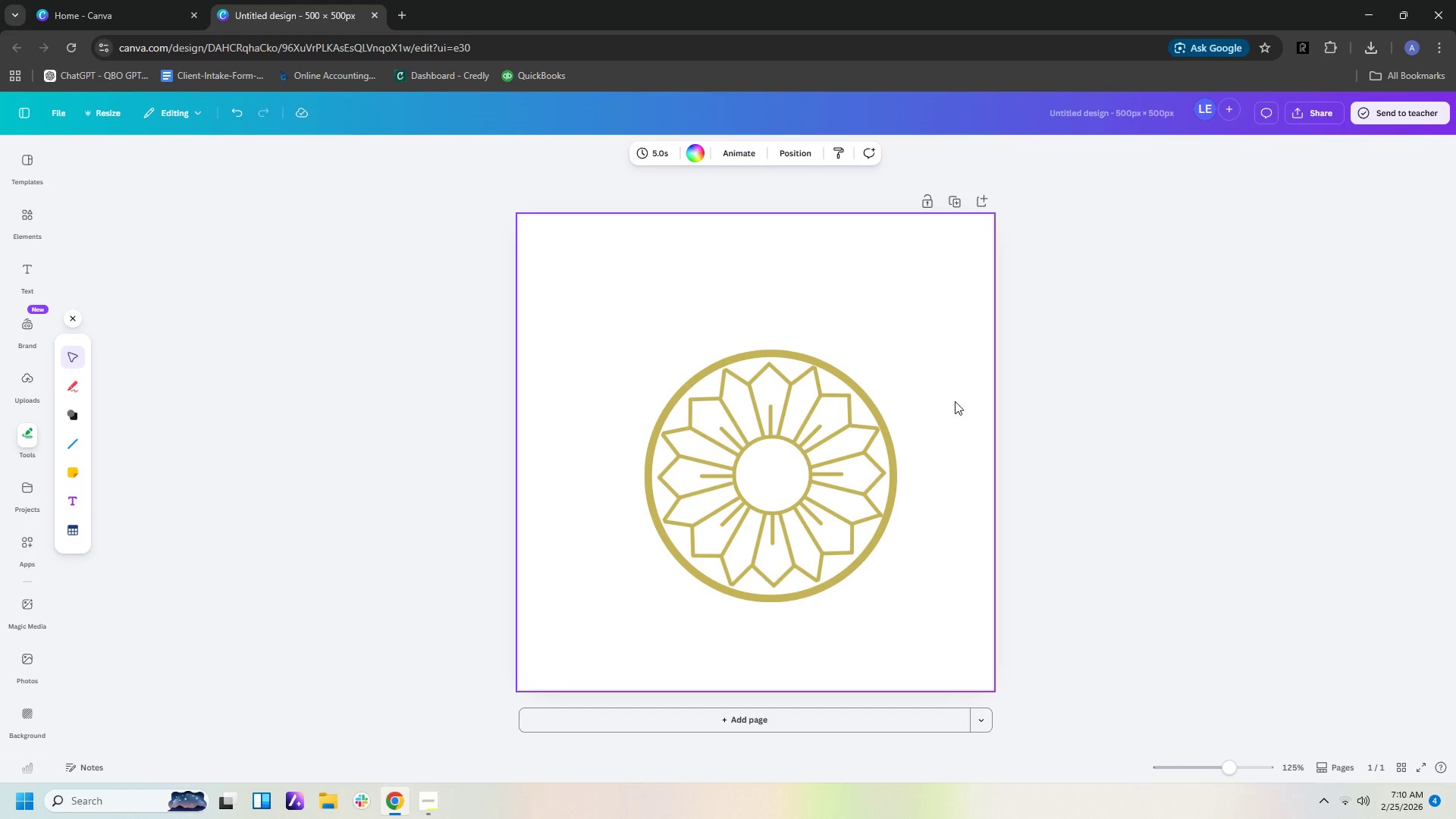 
left_click([46, 211])
 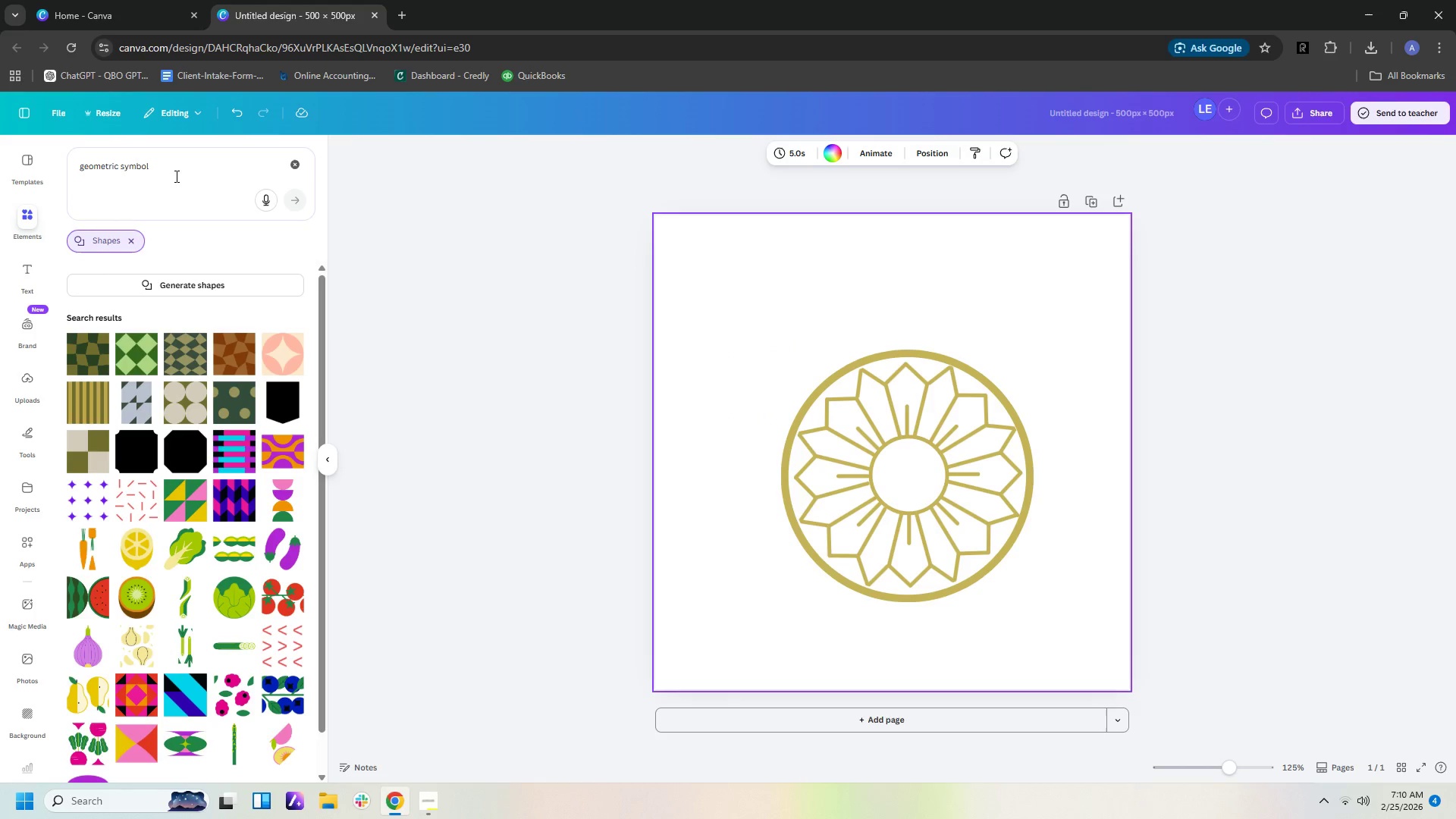 
left_click([175, 166])
 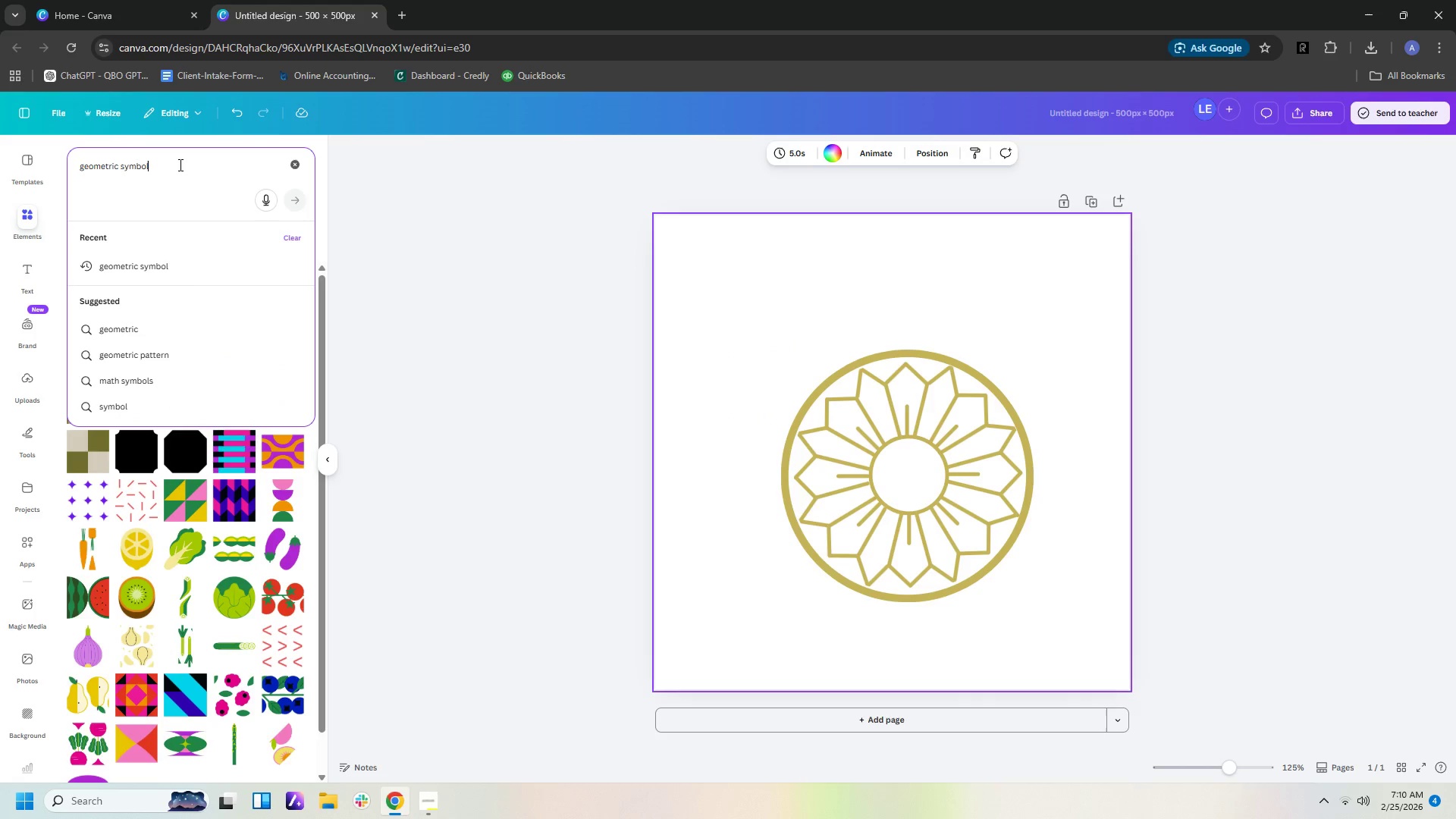 
left_click_drag(start_coordinate=[179, 165], to_coordinate=[0, 129])
 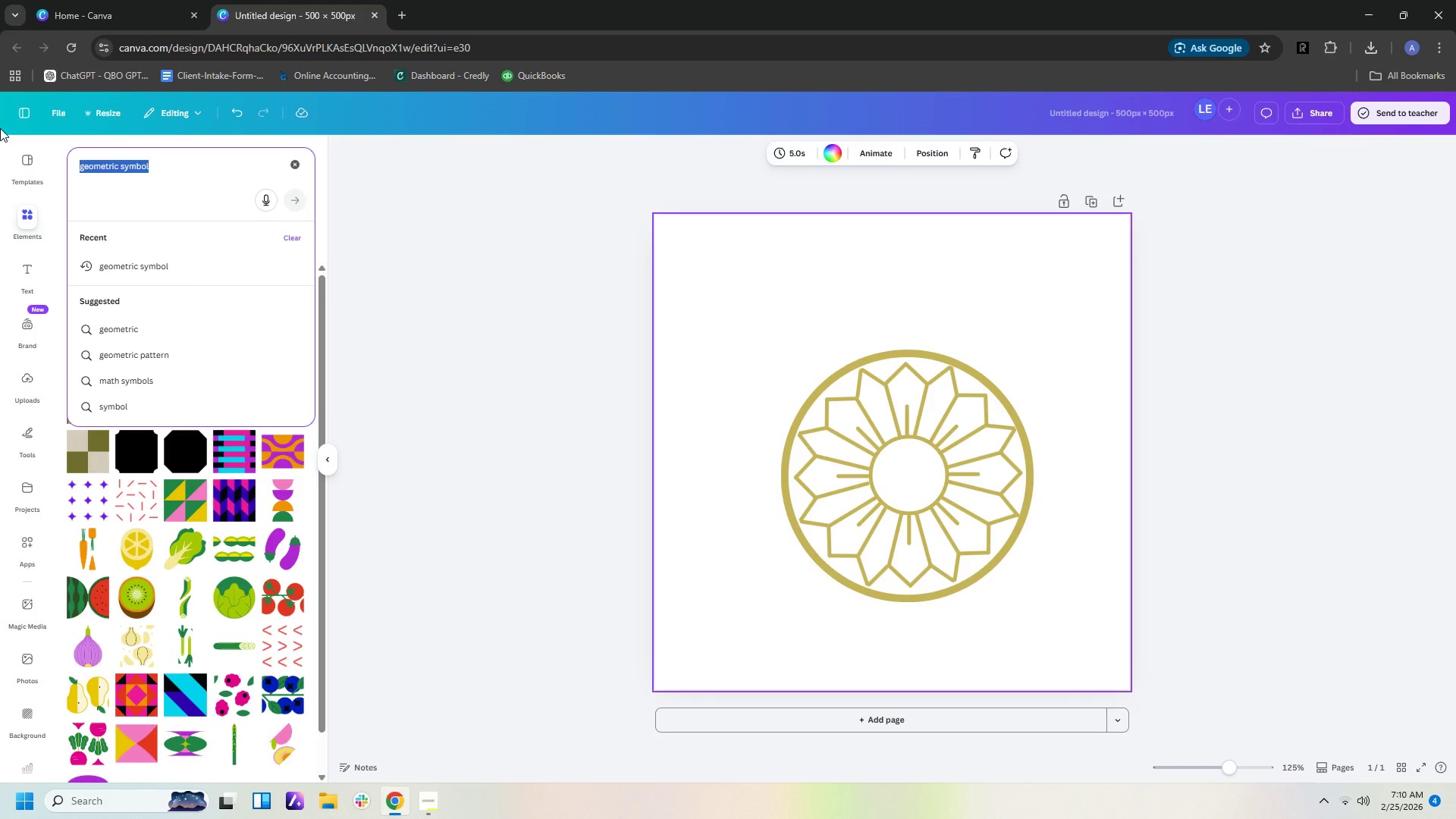 
type(crown)
 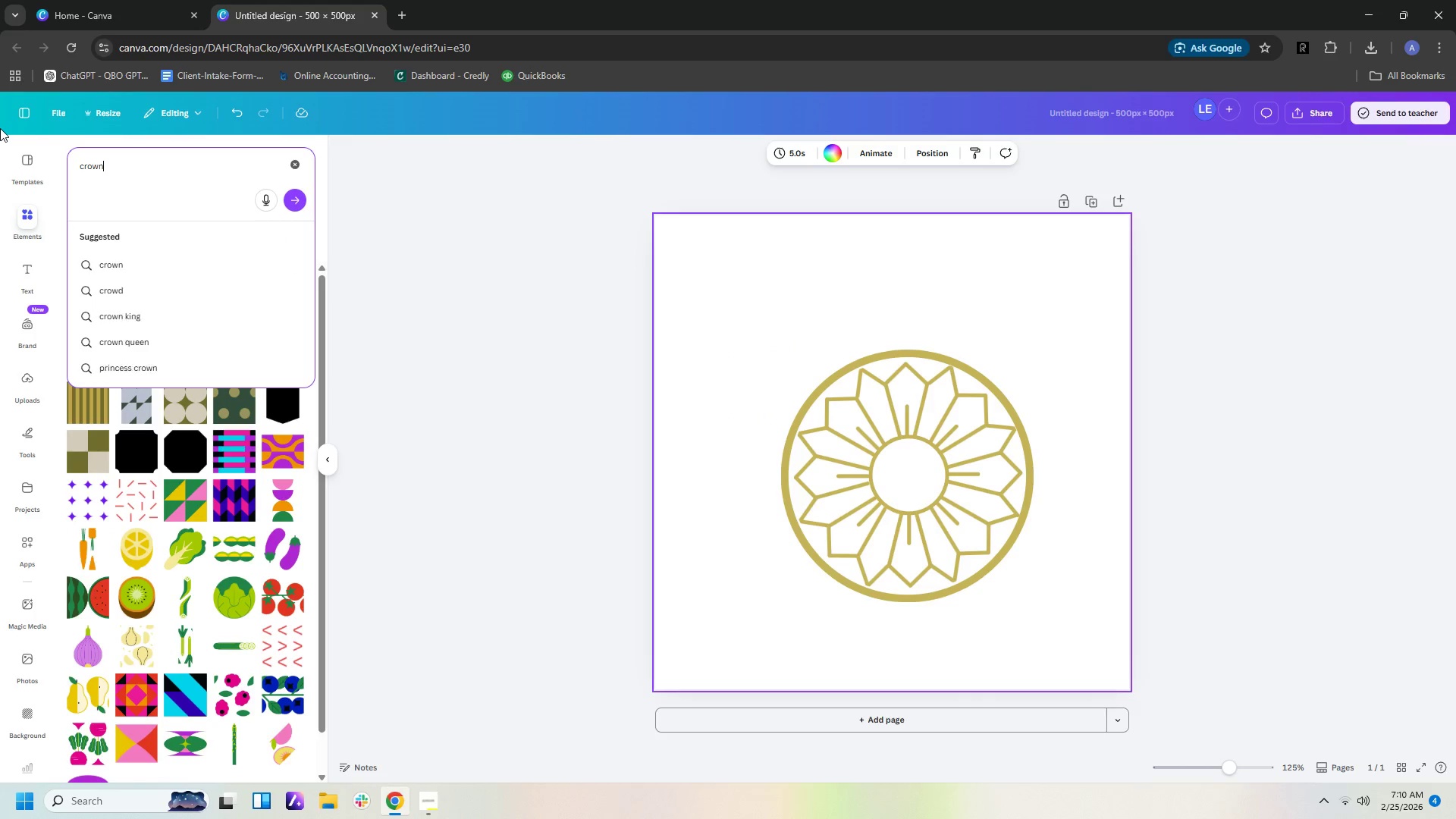 
key(Enter)
 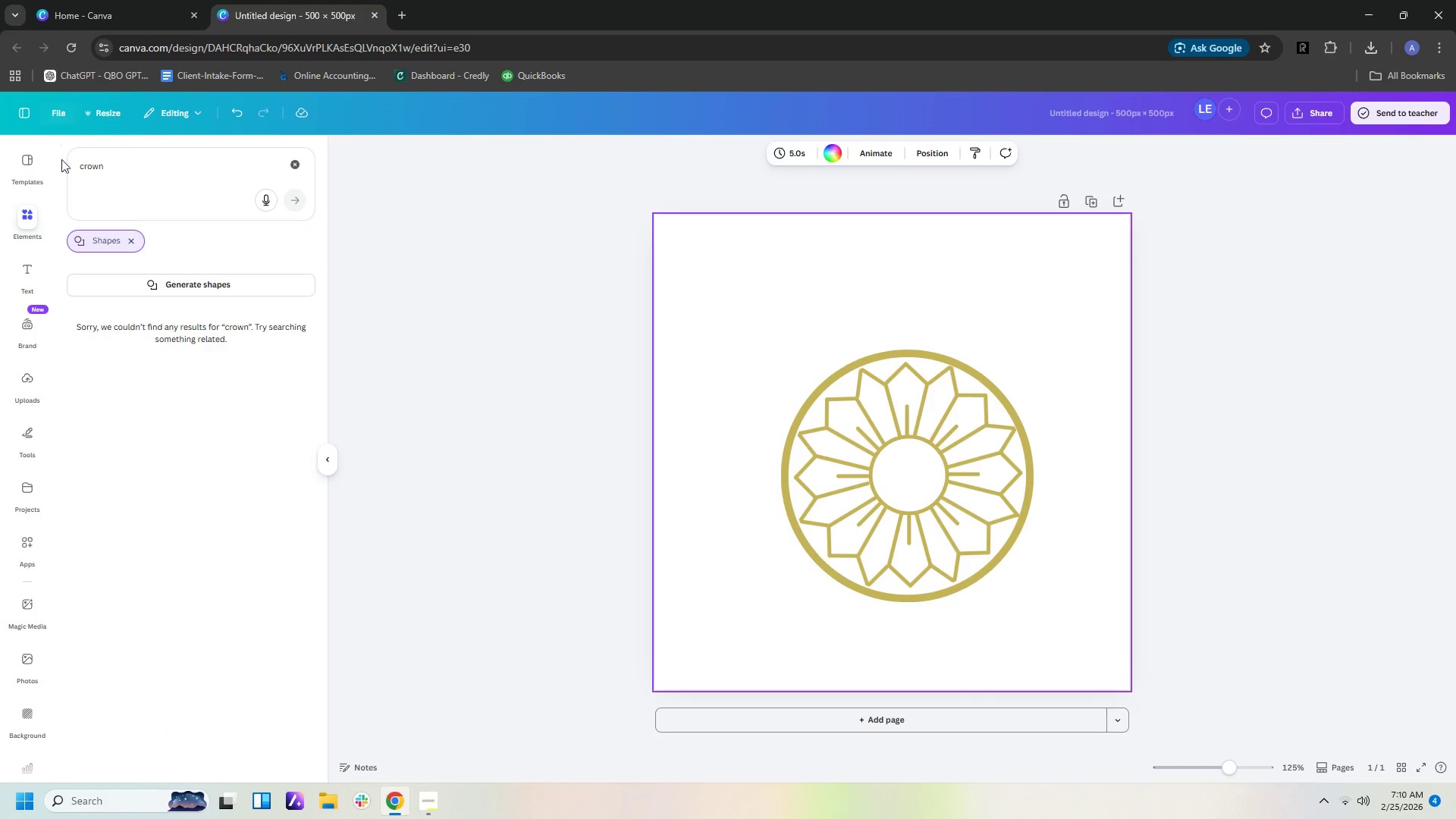 
left_click([127, 239])
 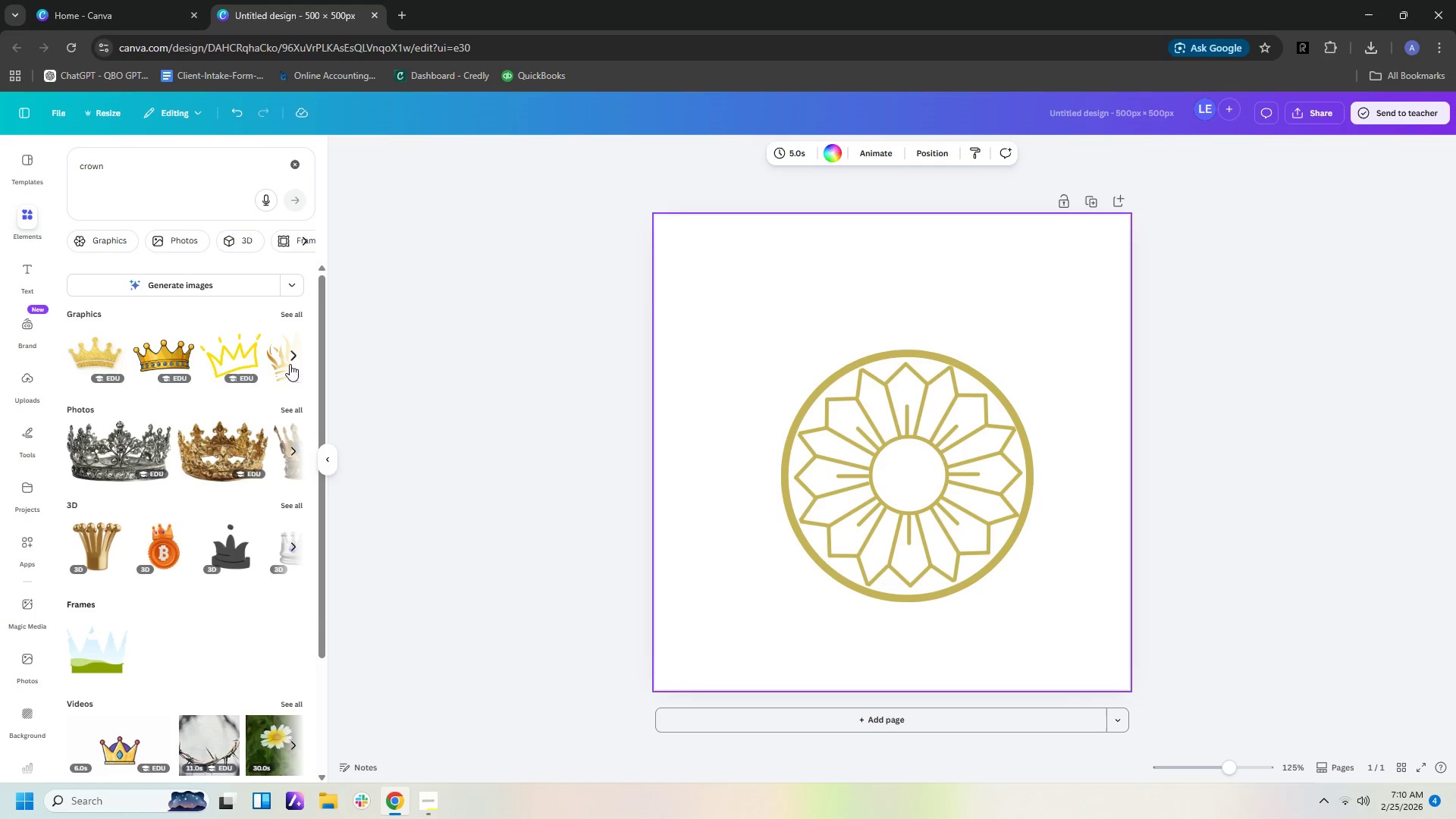 
left_click([297, 312])
 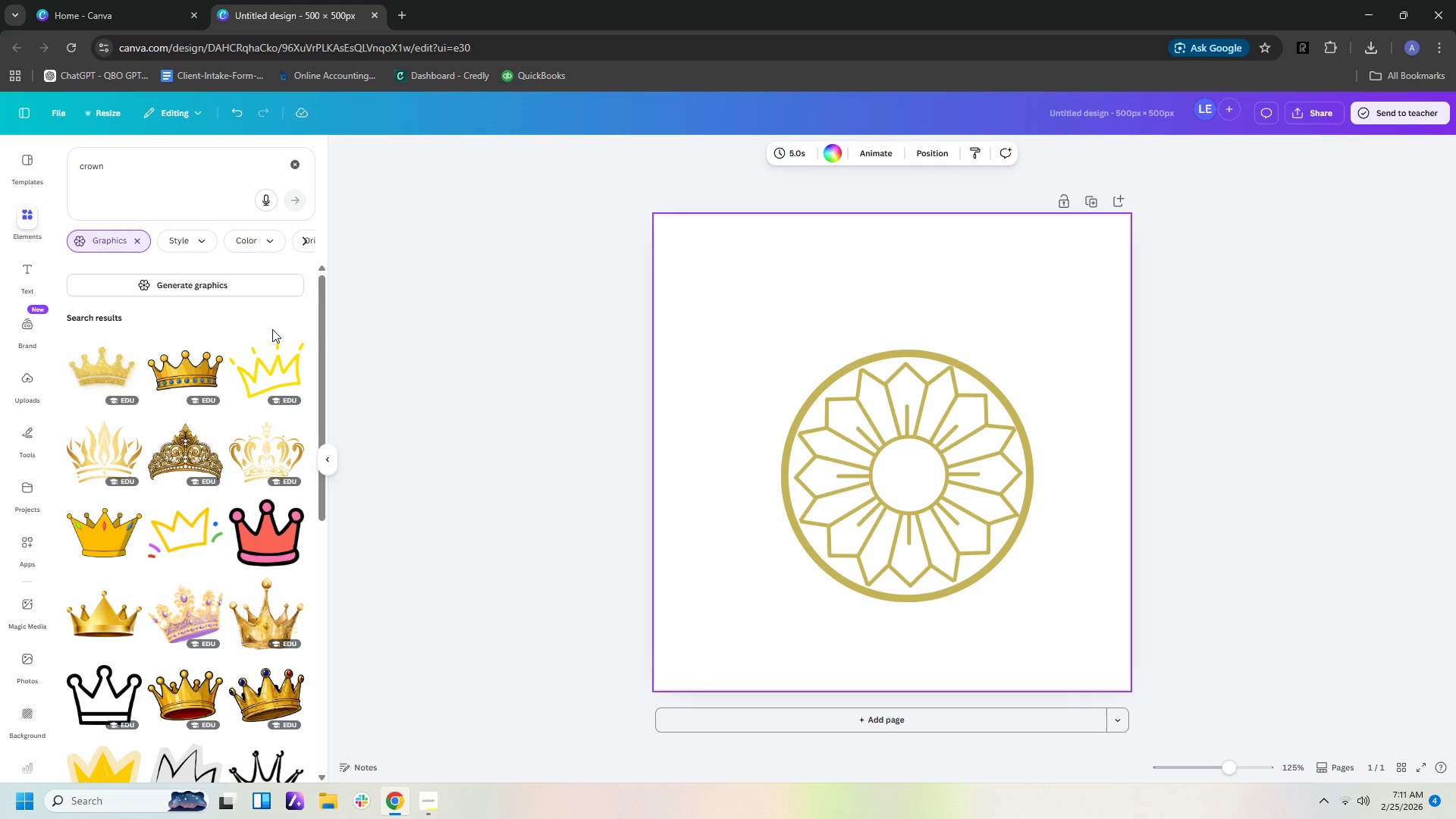 
scroll: coordinate [234, 532], scroll_direction: down, amount: 13.0
 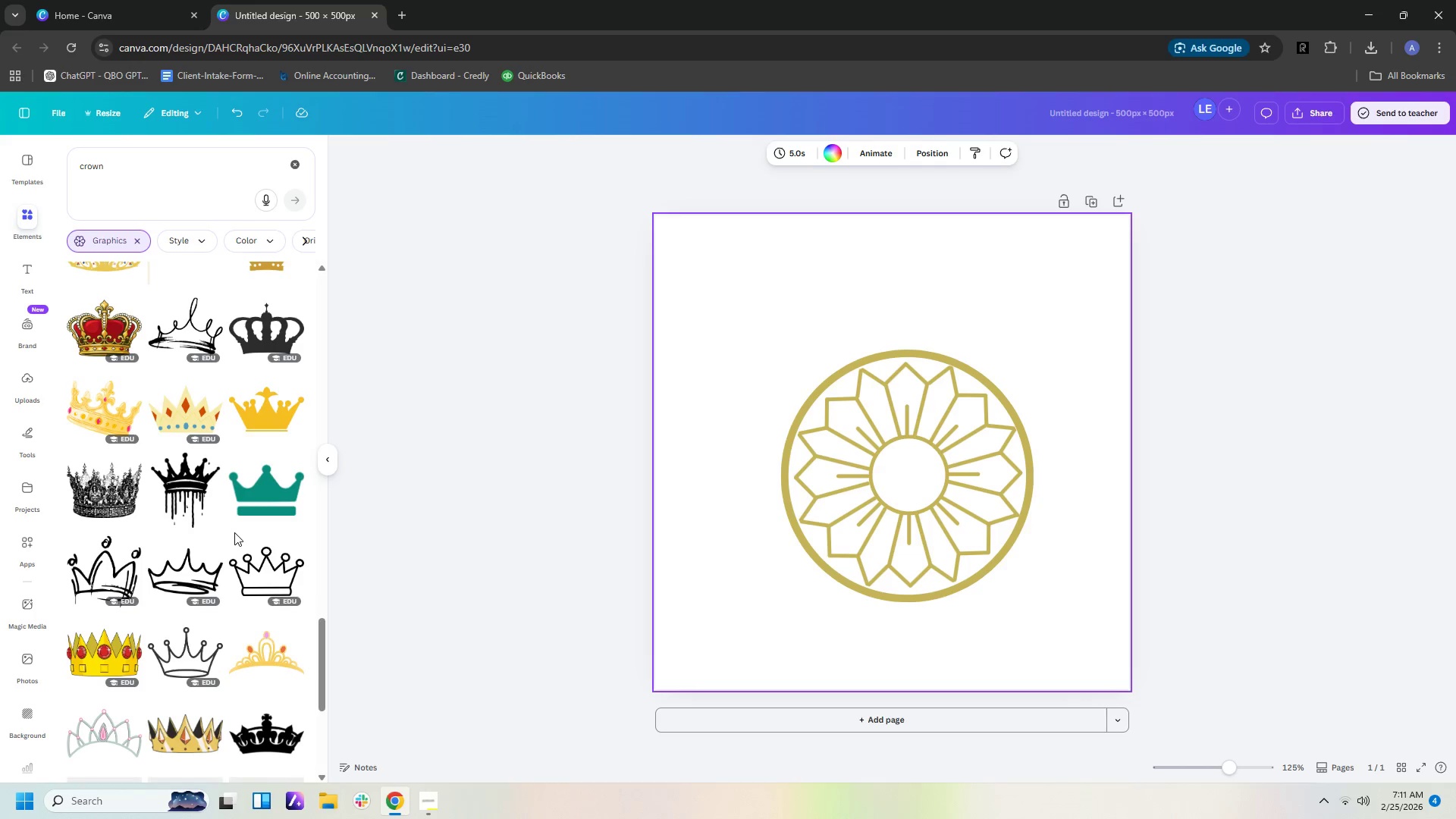 
scroll: coordinate [234, 532], scroll_direction: up, amount: 1.0
 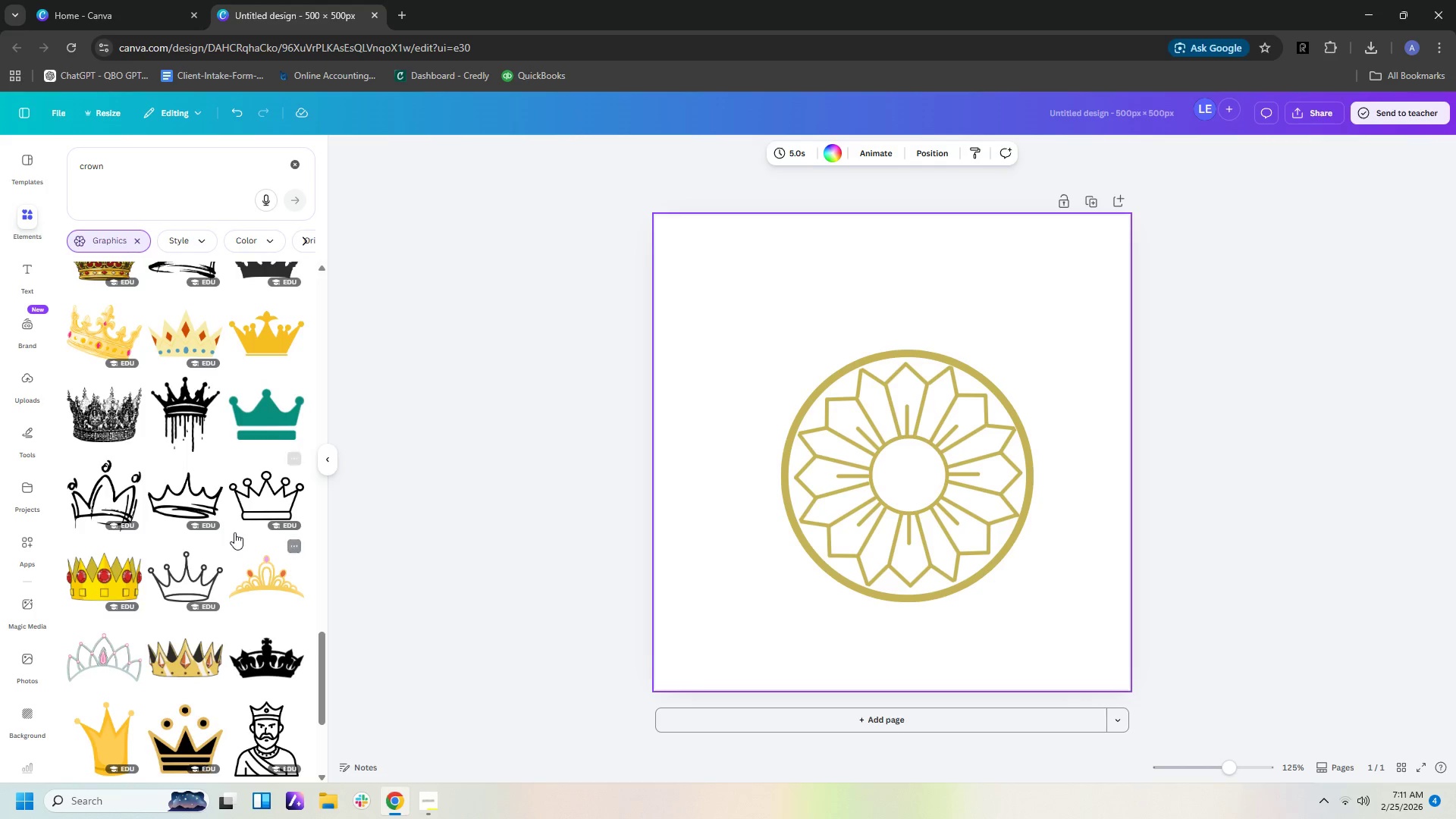 
scroll: coordinate [234, 535], scroll_direction: down, amount: 8.0
 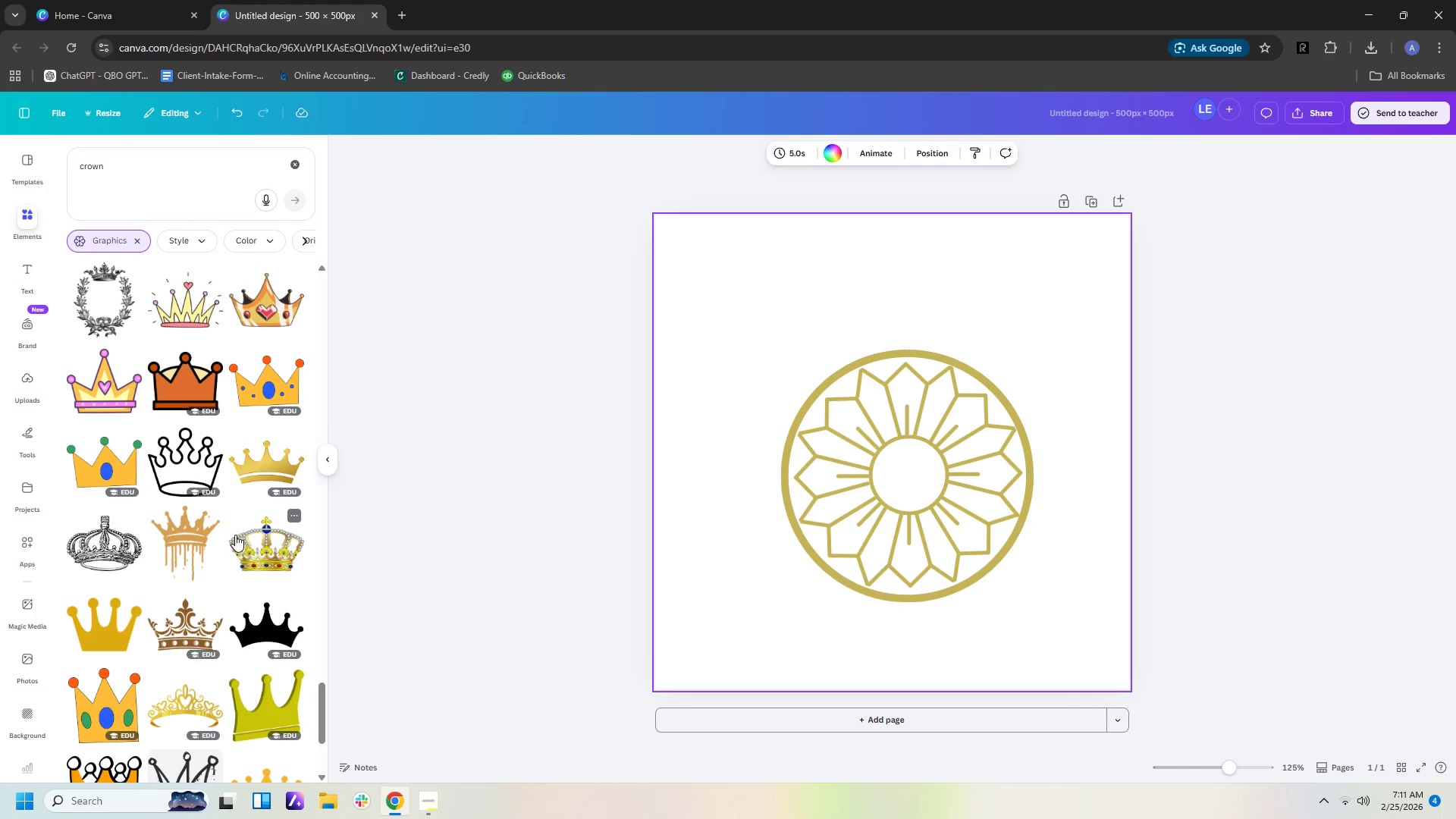 
left_click([262, 453])
 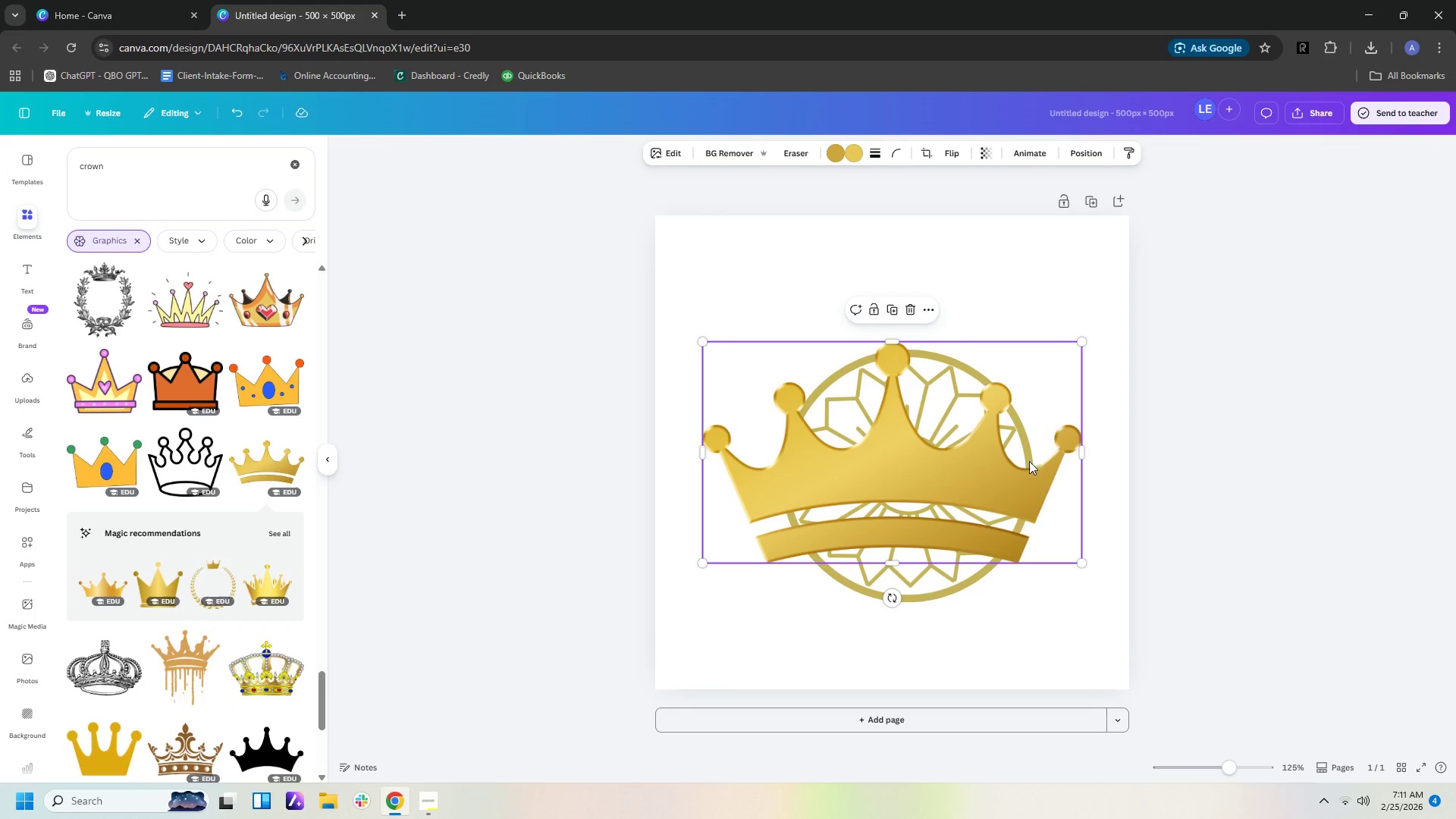 
left_click_drag(start_coordinate=[971, 470], to_coordinate=[985, 289])
 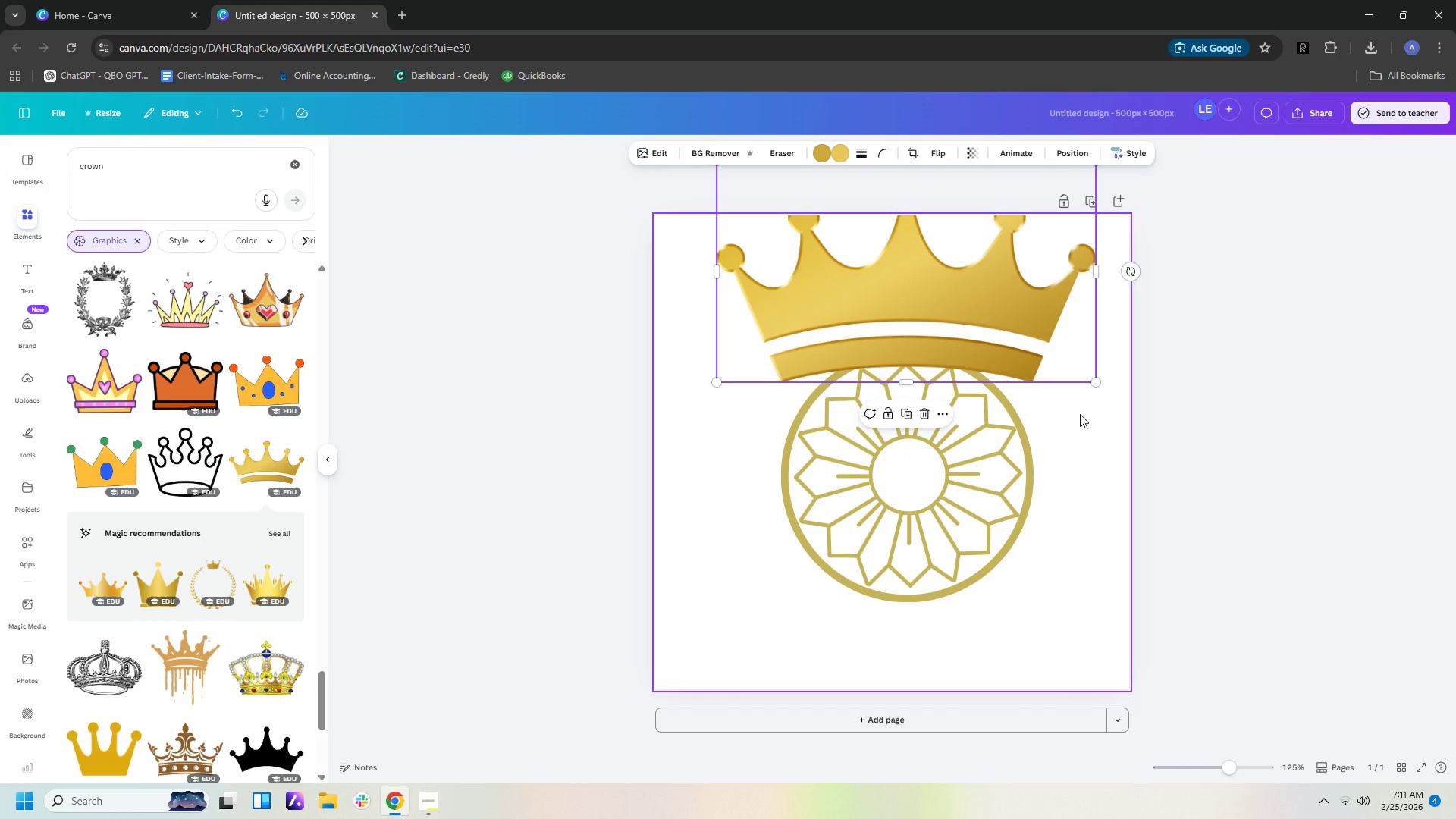 
scroll: coordinate [1080, 414], scroll_direction: up, amount: 1.0
 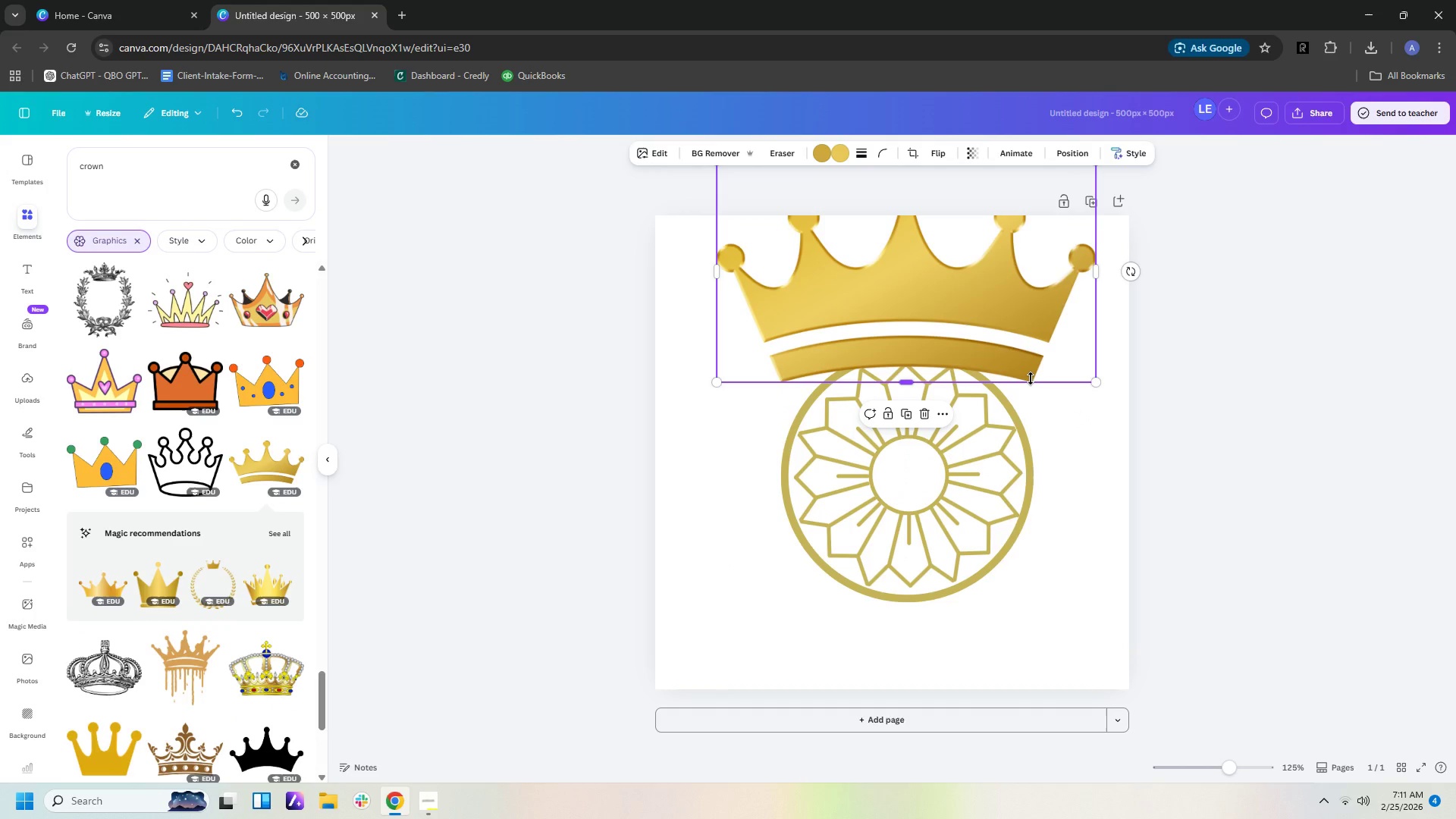 
left_click([1029, 373])
 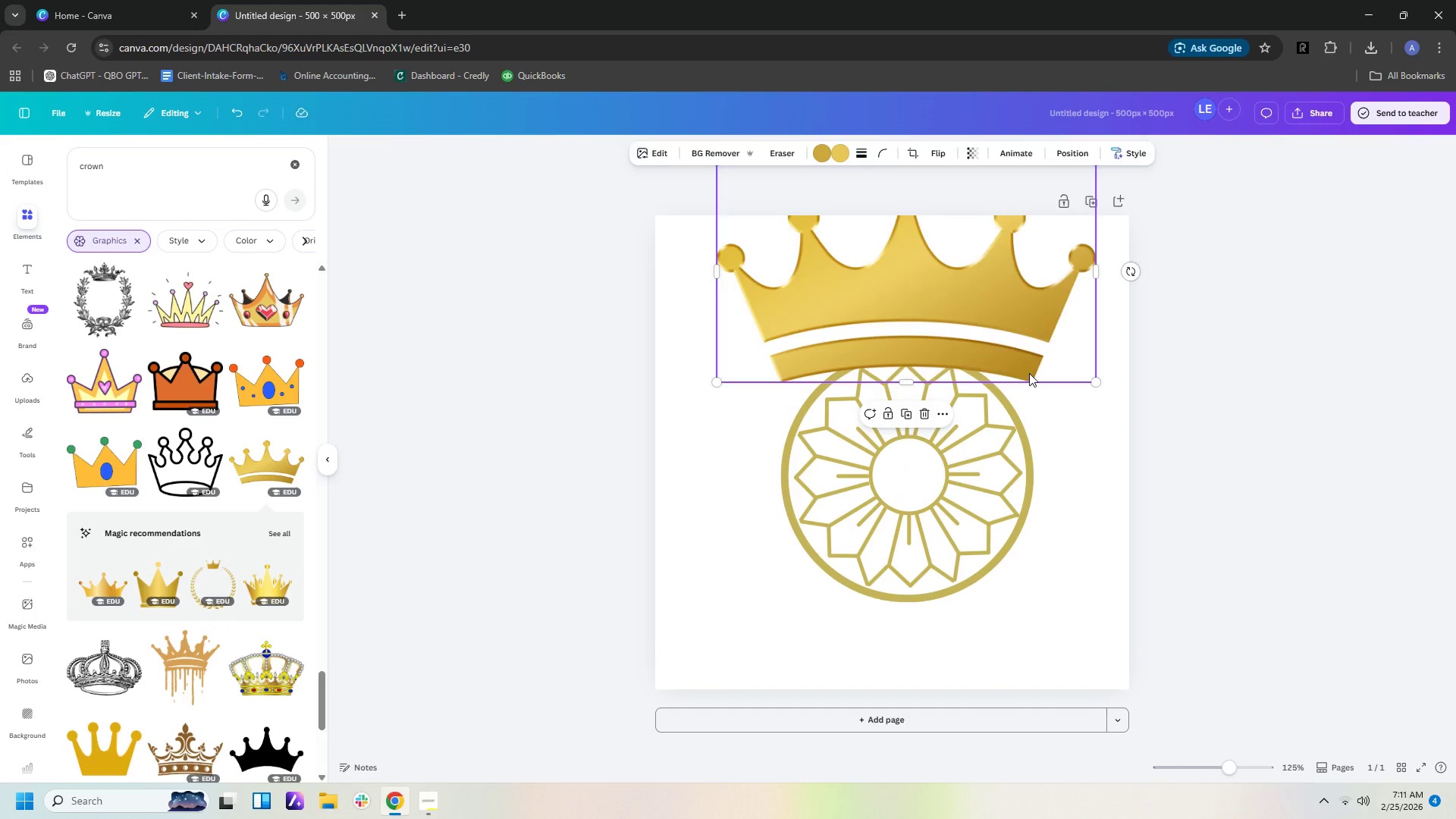 
key(Delete)
 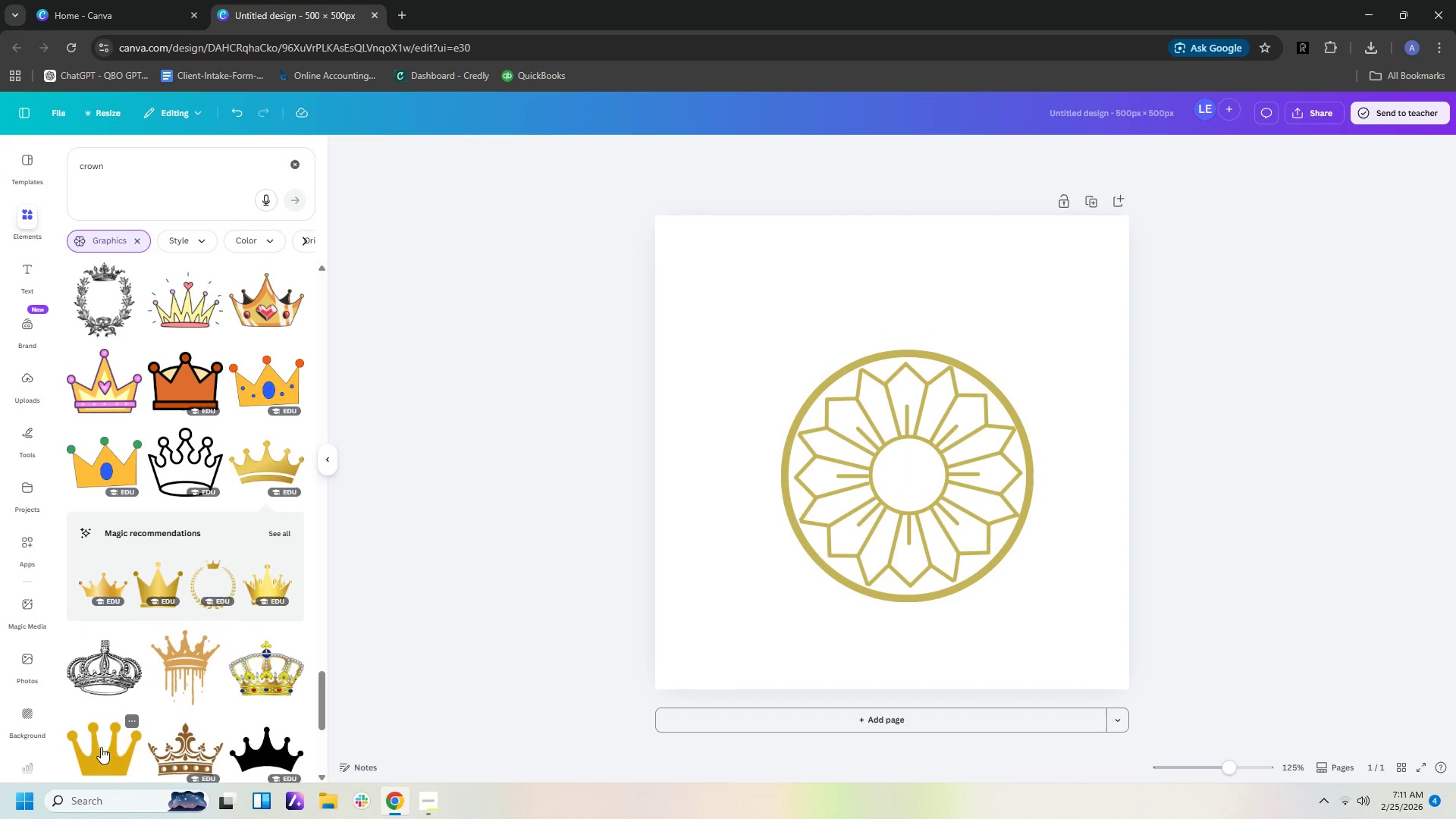 
scroll: coordinate [189, 734], scroll_direction: down, amount: 2.0
 